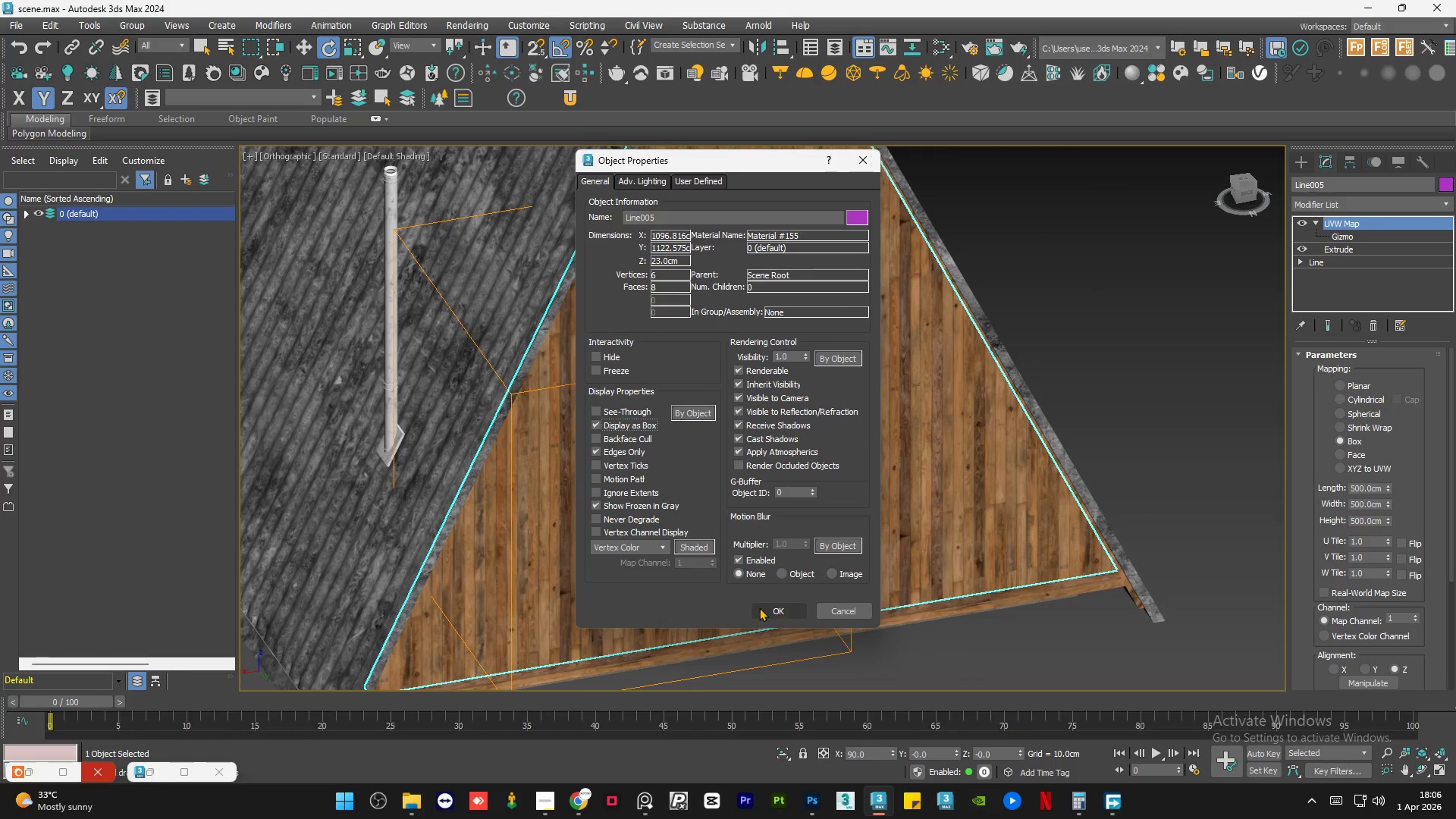 
left_click([761, 609])
 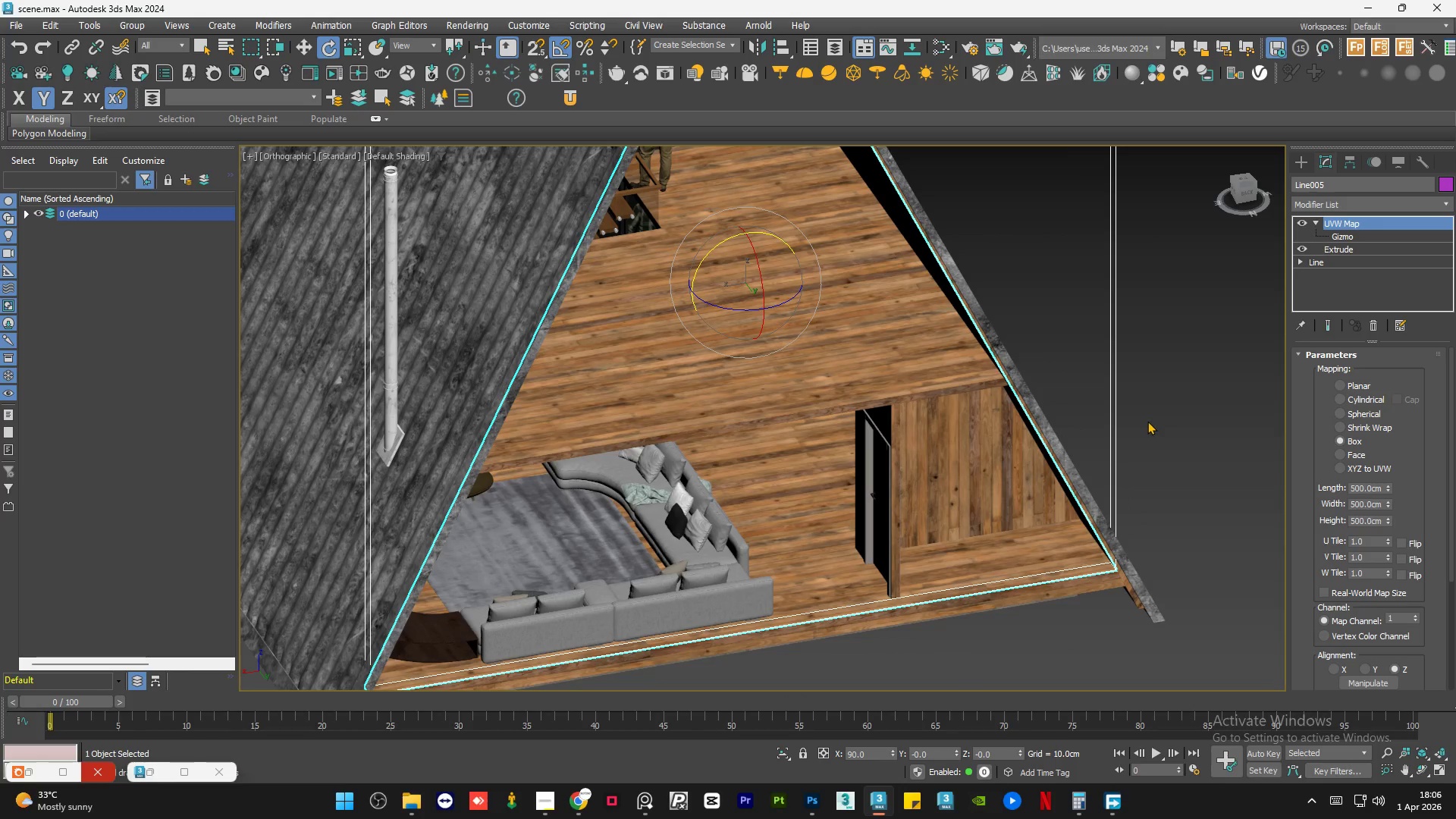 
left_click([1147, 421])
 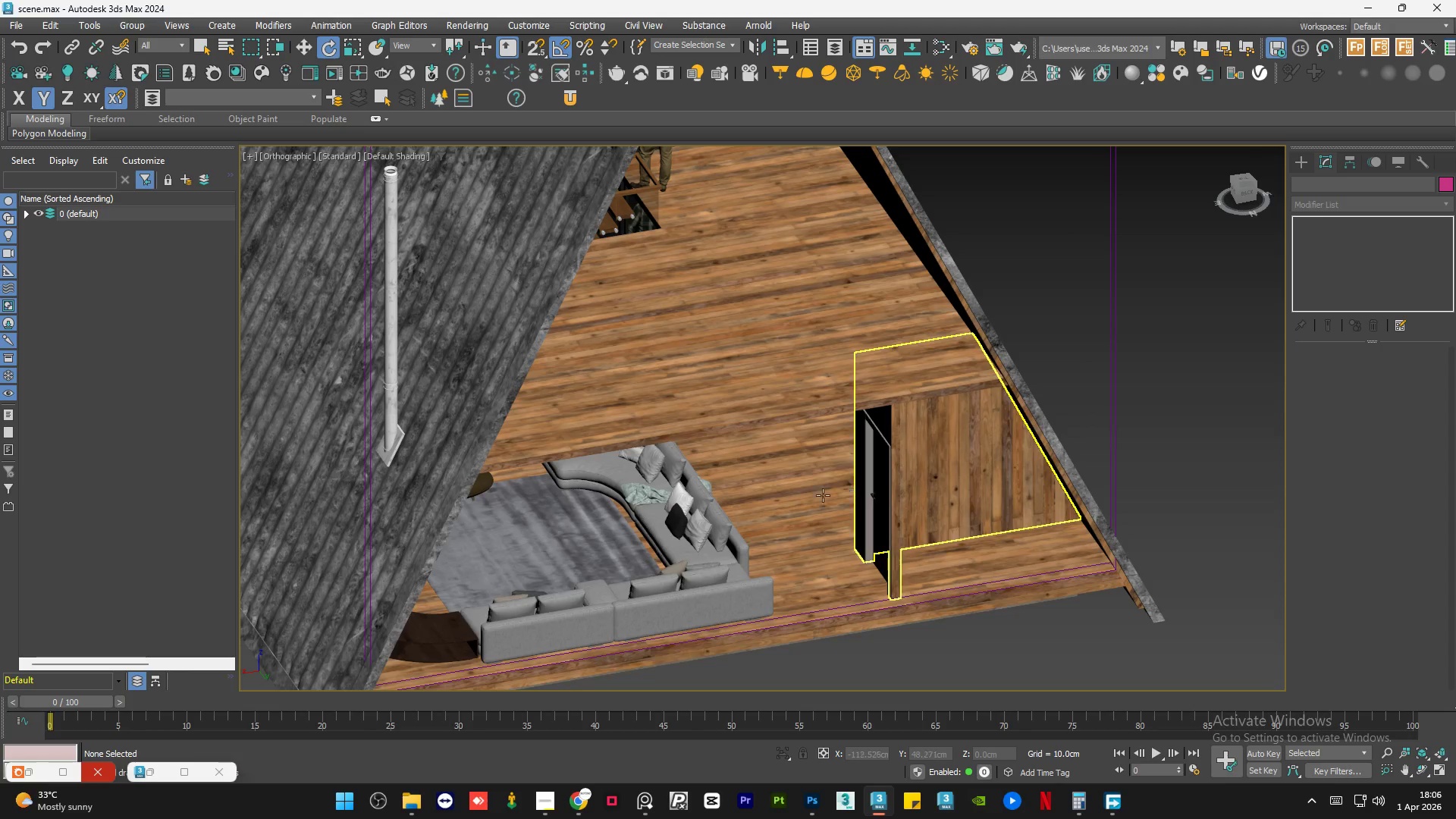 
left_click([796, 497])
 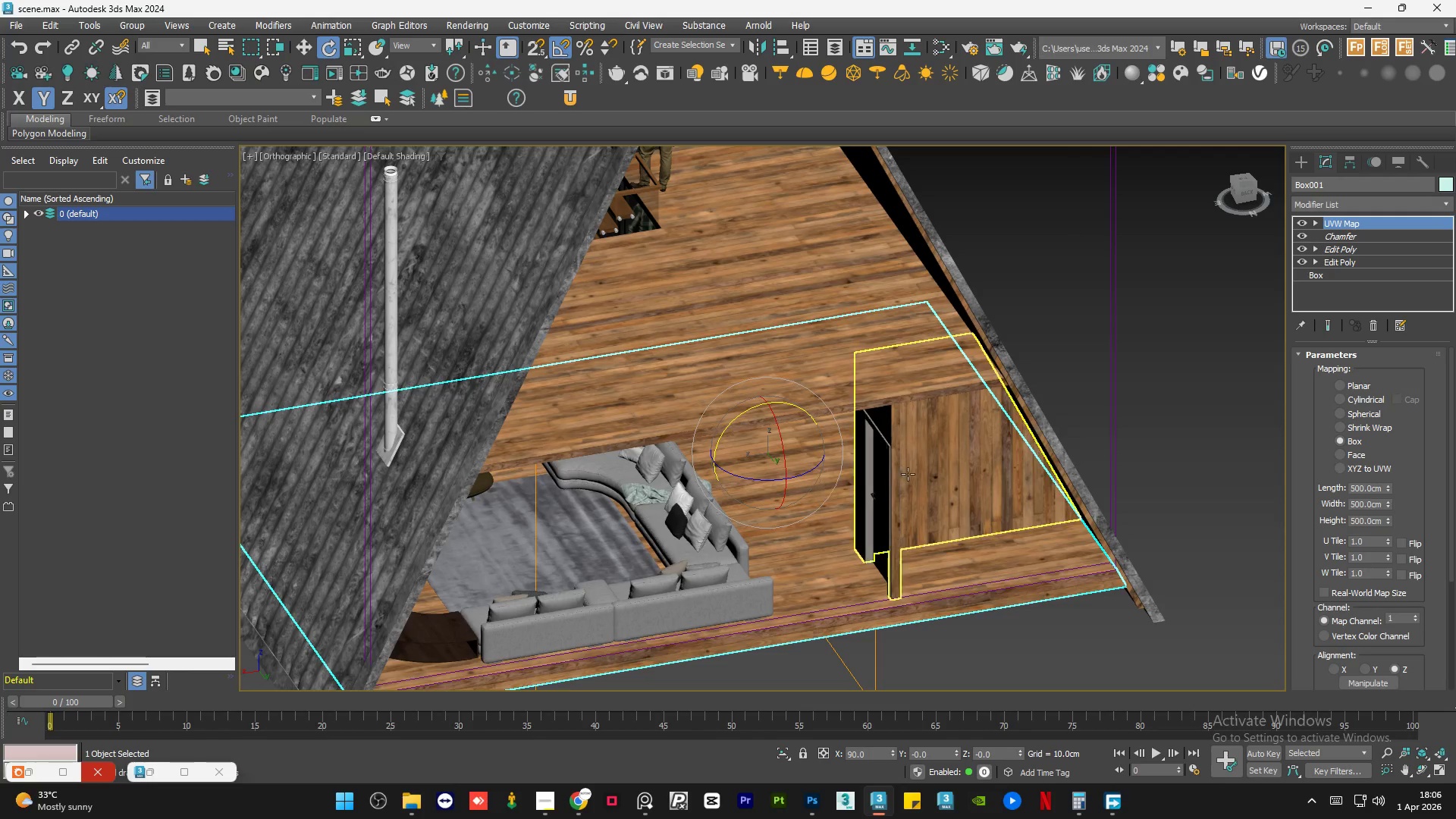 
hold_key(key=ControlLeft, duration=0.52)
left_click([915, 471])
 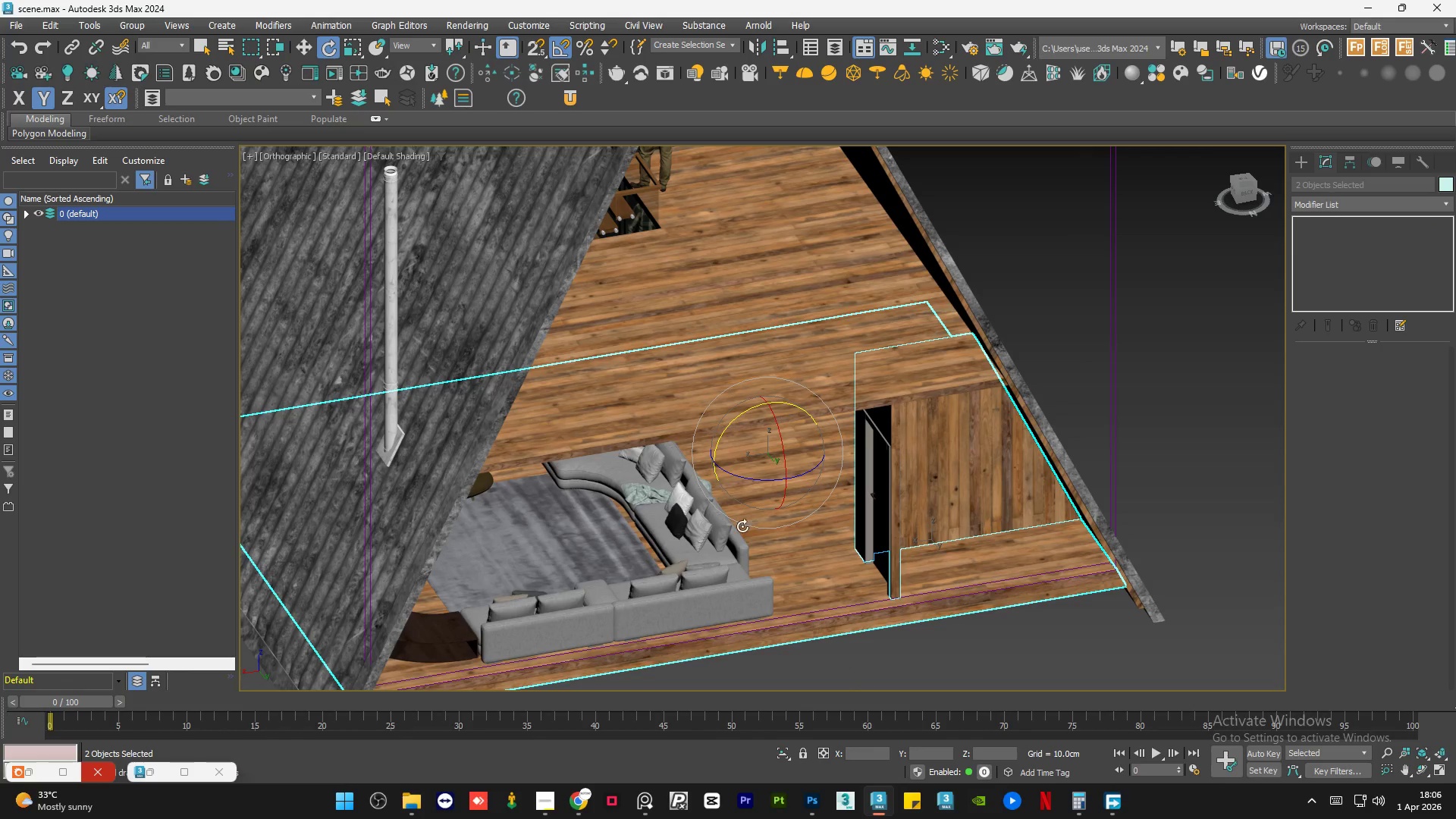 
hold_key(key=AltLeft, duration=0.8)
 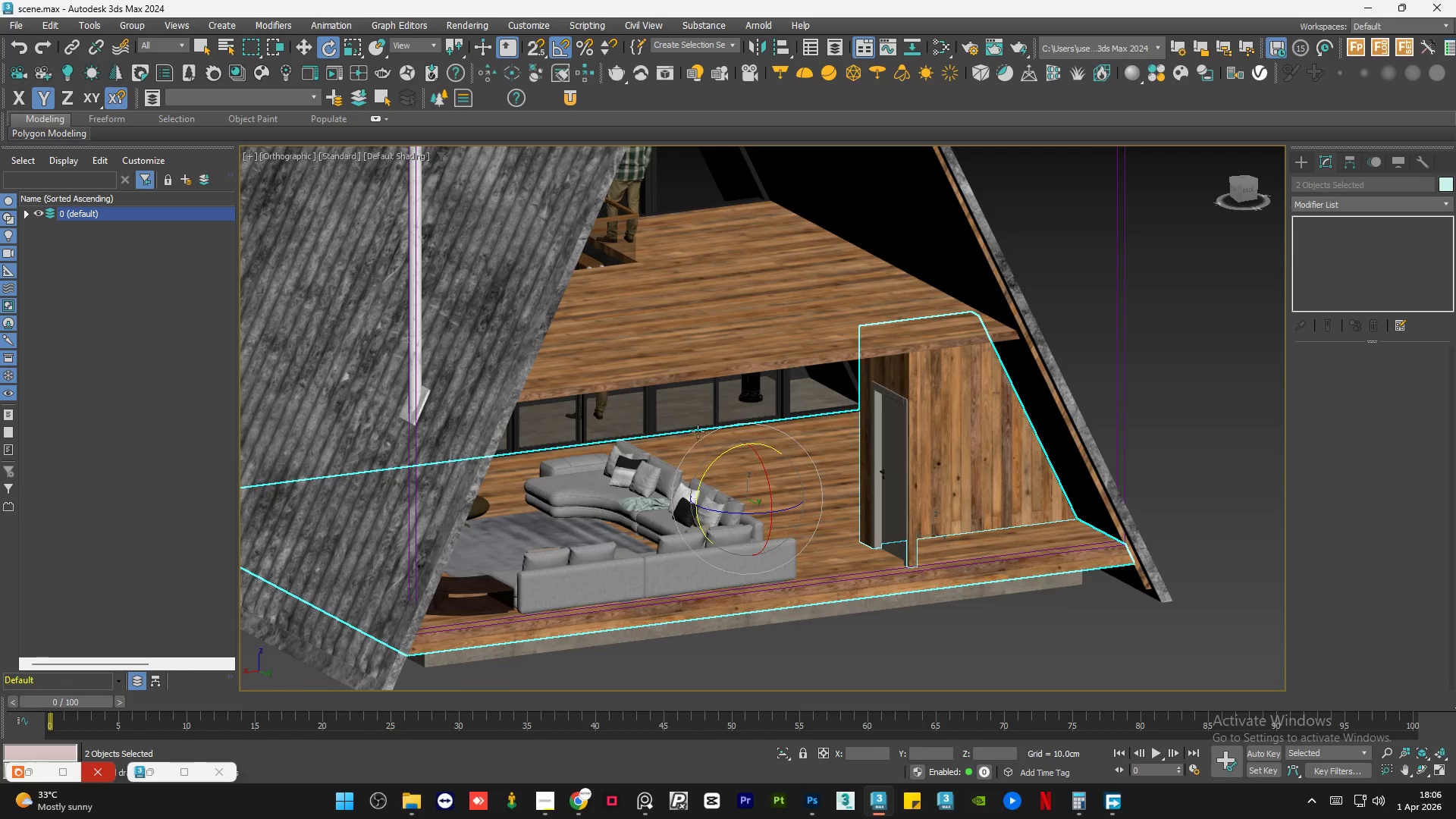 
hold_key(key=ControlLeft, duration=0.55)
left_click([697, 427])
 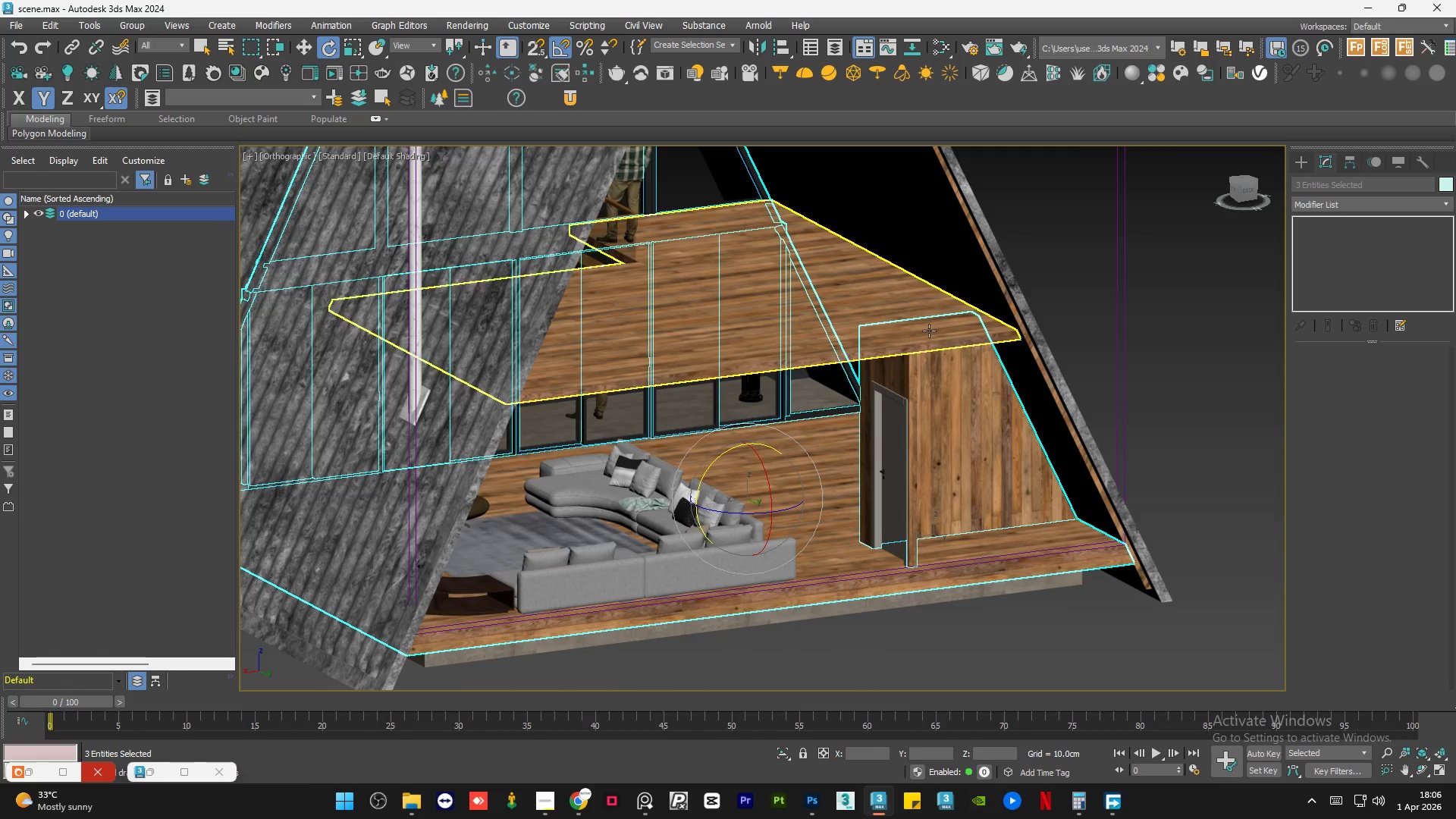 
hold_key(key=ControlLeft, duration=0.5)
left_click([932, 269])
 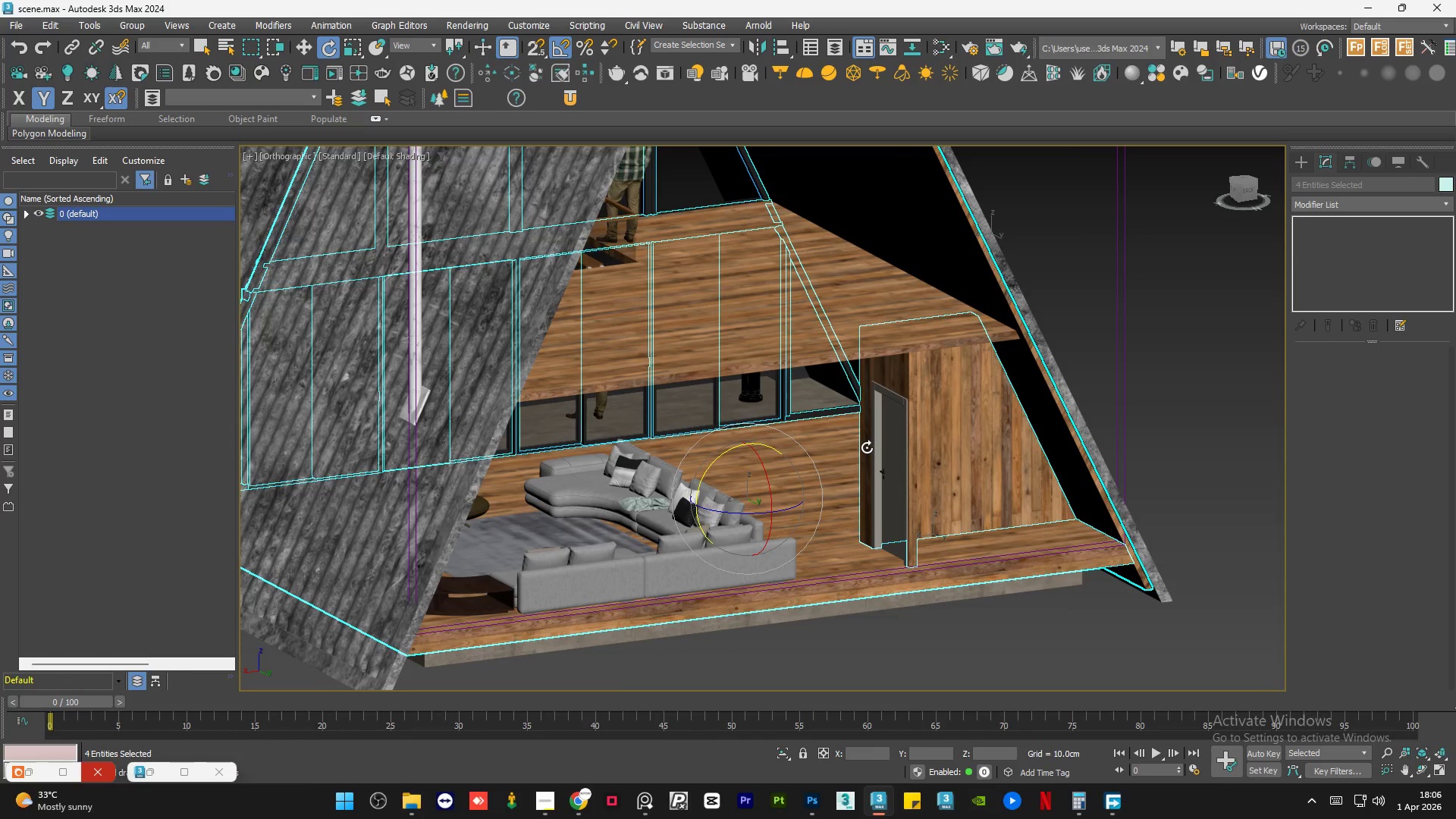 
key(Alt+Q)
 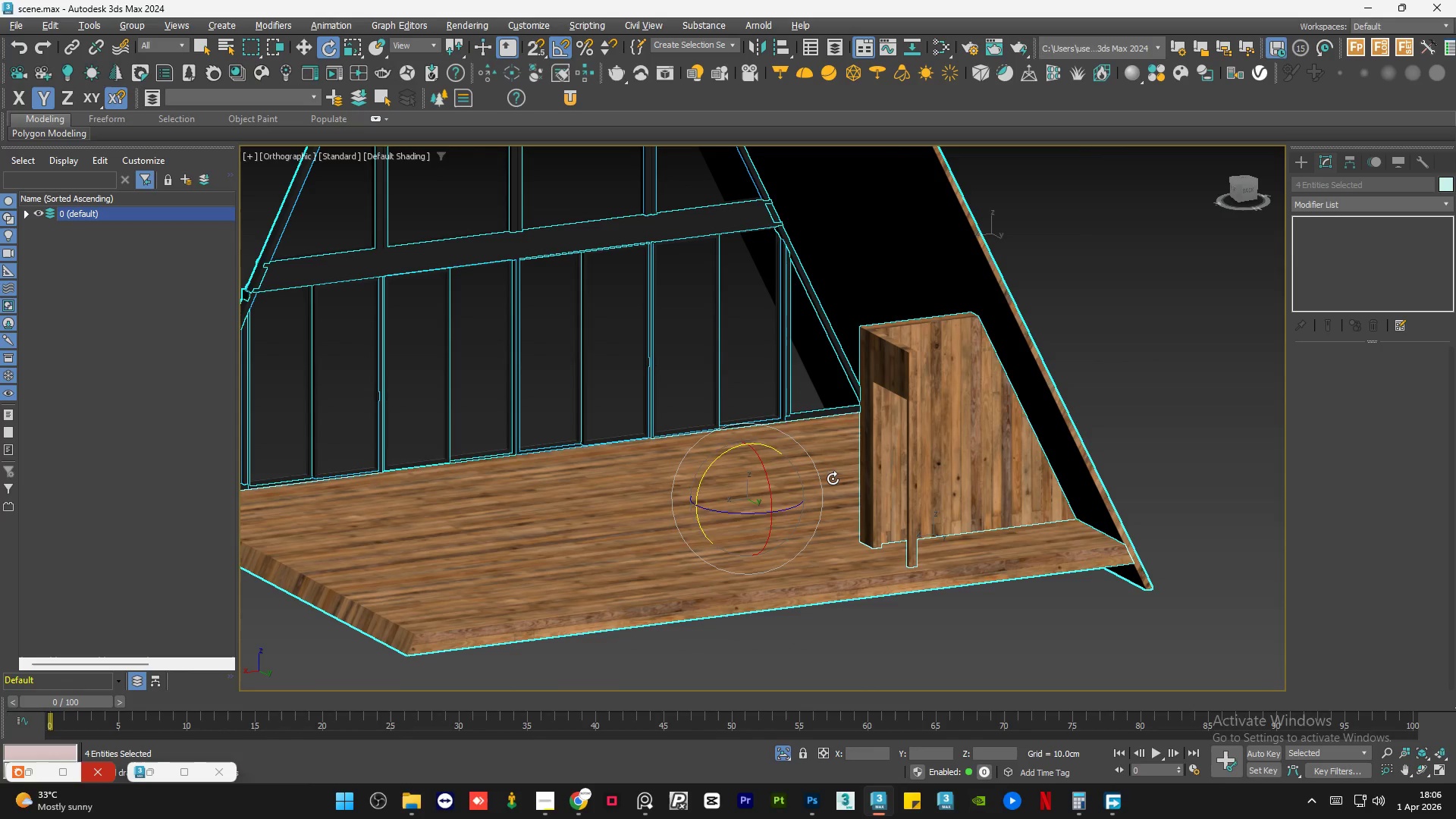 
hold_key(key=AltLeft, duration=0.62)
 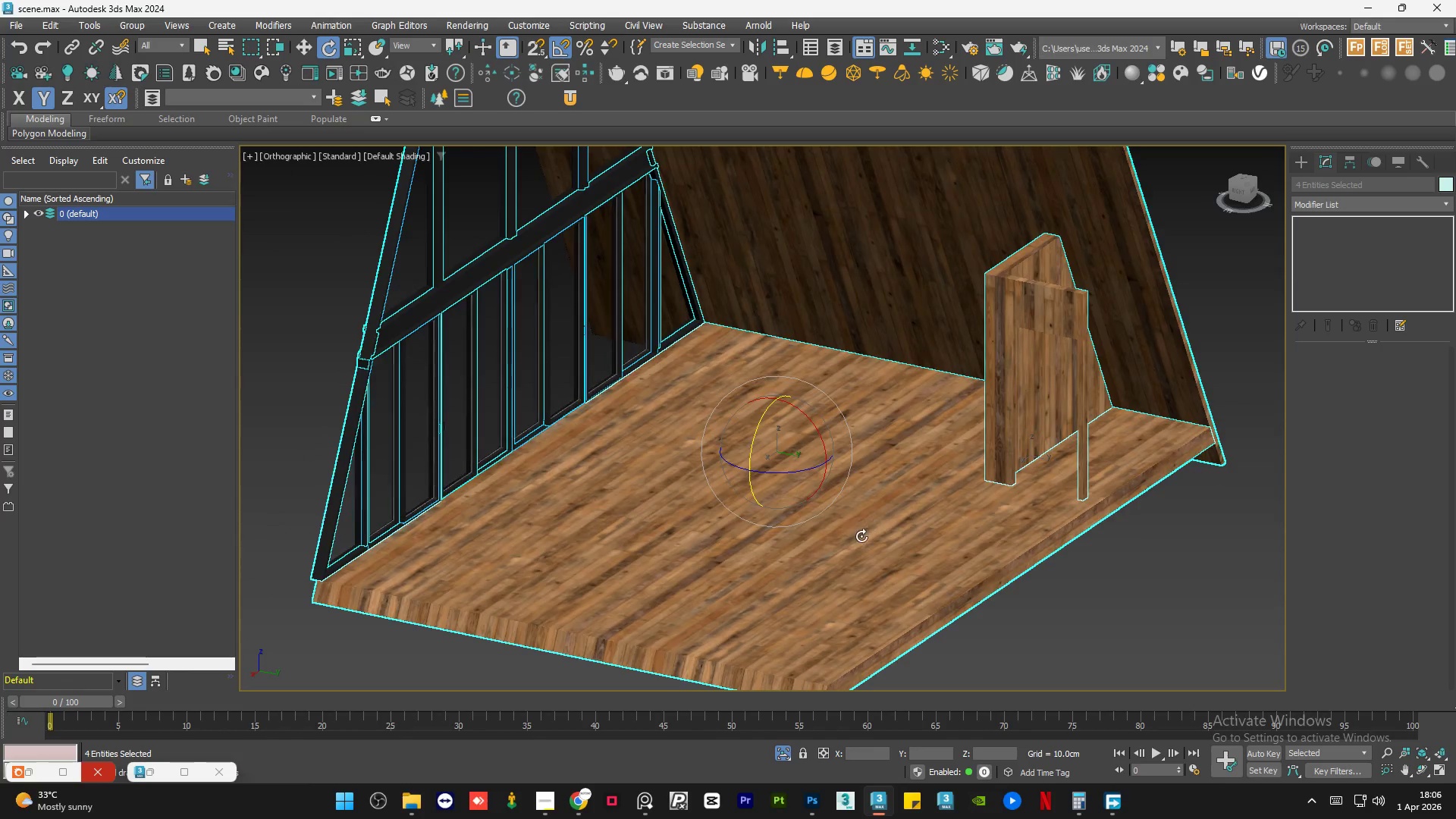 
scroll: coordinate [860, 537], scroll_direction: down, amount: 1.0
 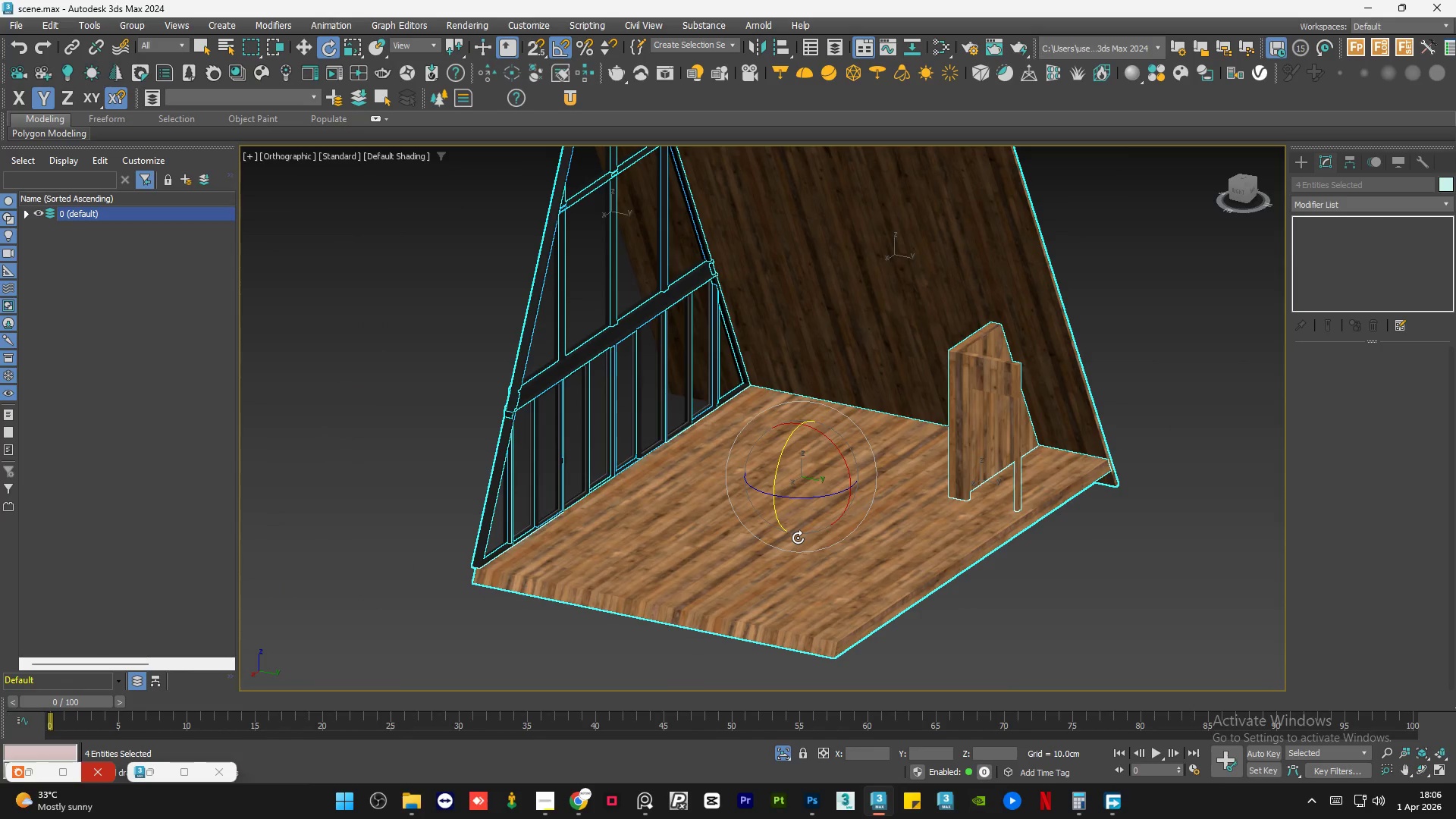 
hold_key(key=AltLeft, duration=0.53)
 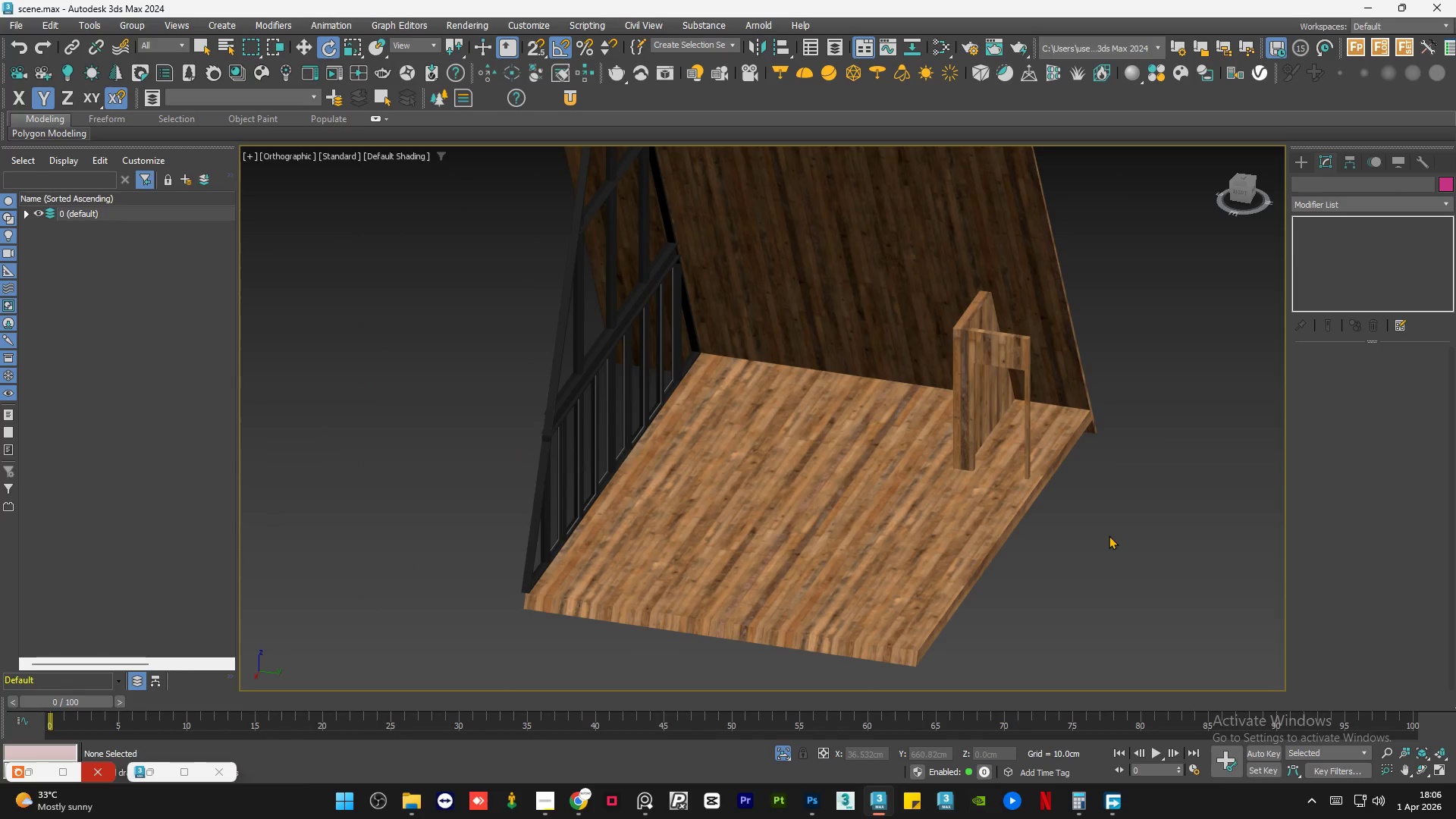 
key(Control+S)
 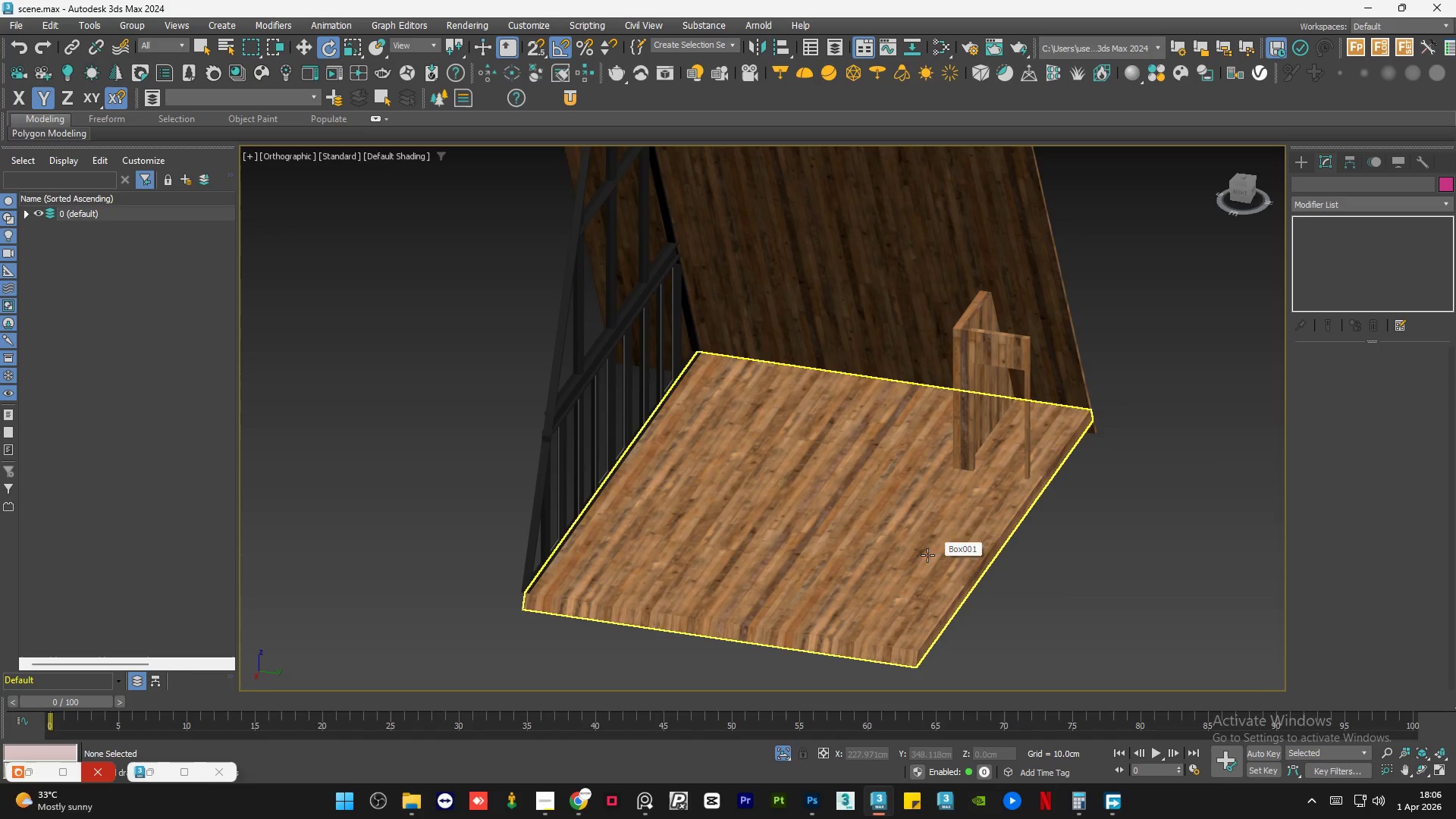 
wait(5.5)
 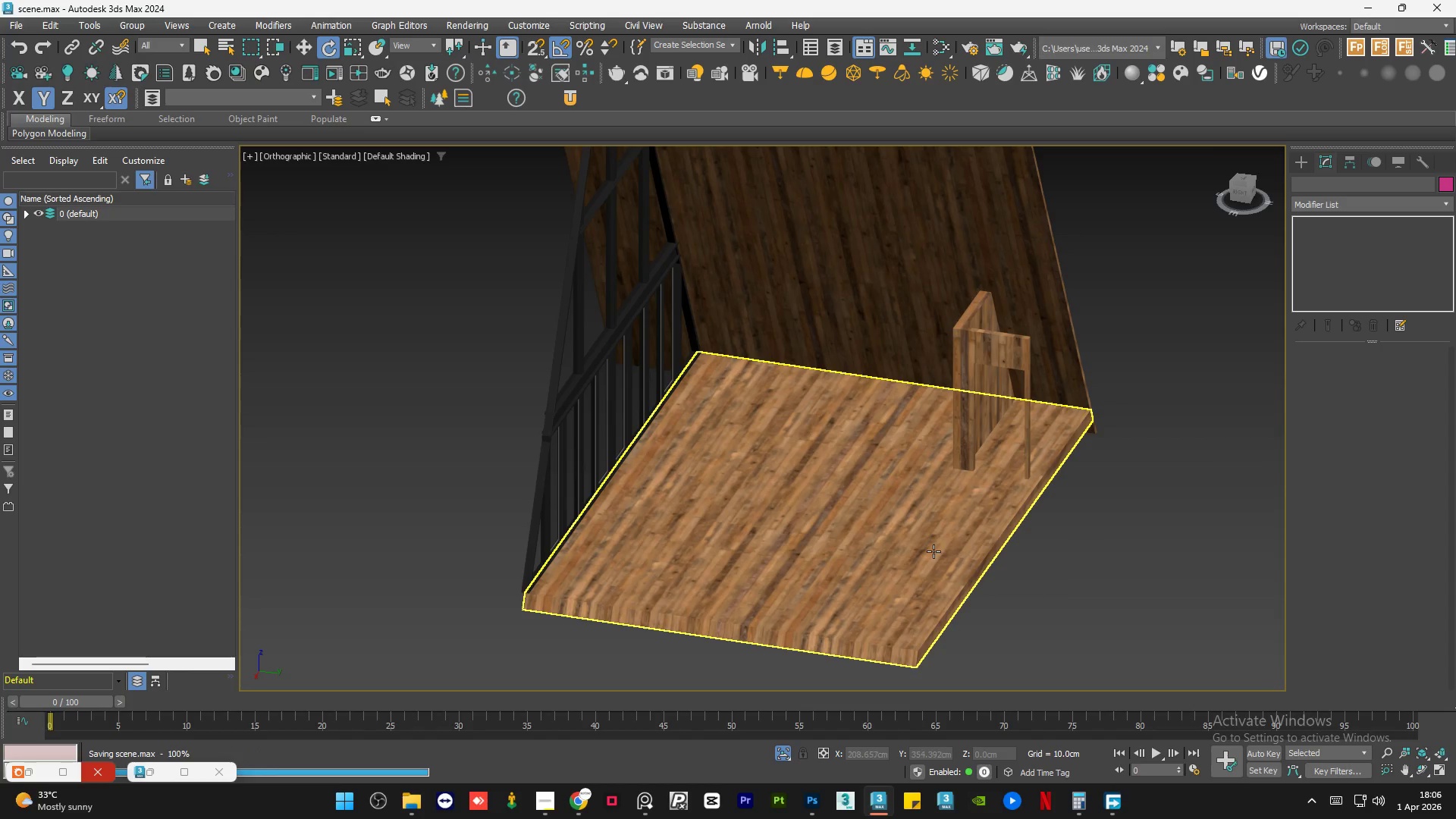 
hold_key(key=AltLeft, duration=0.67)
 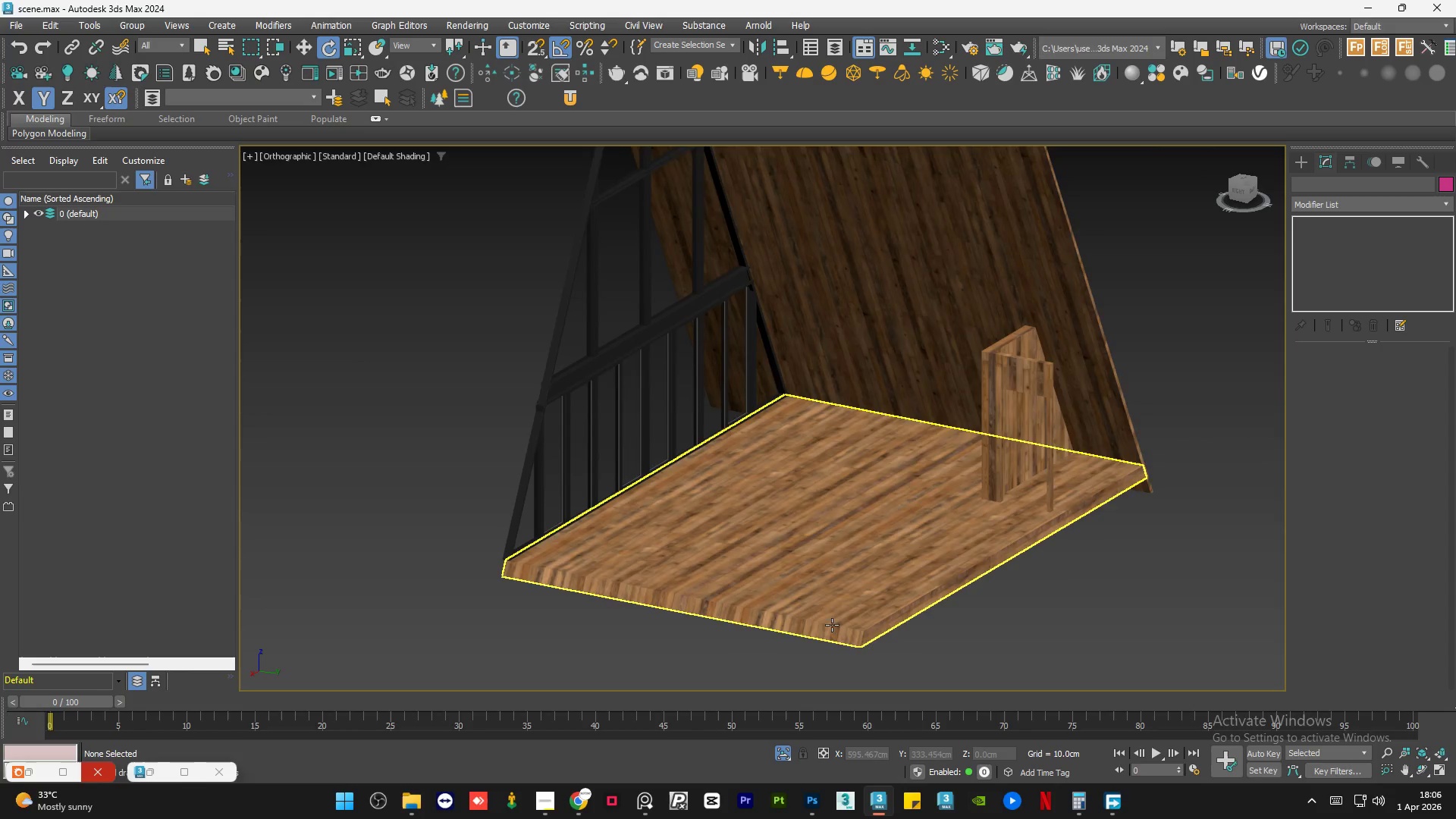 
scroll: coordinate [858, 654], scroll_direction: up, amount: 5.0
 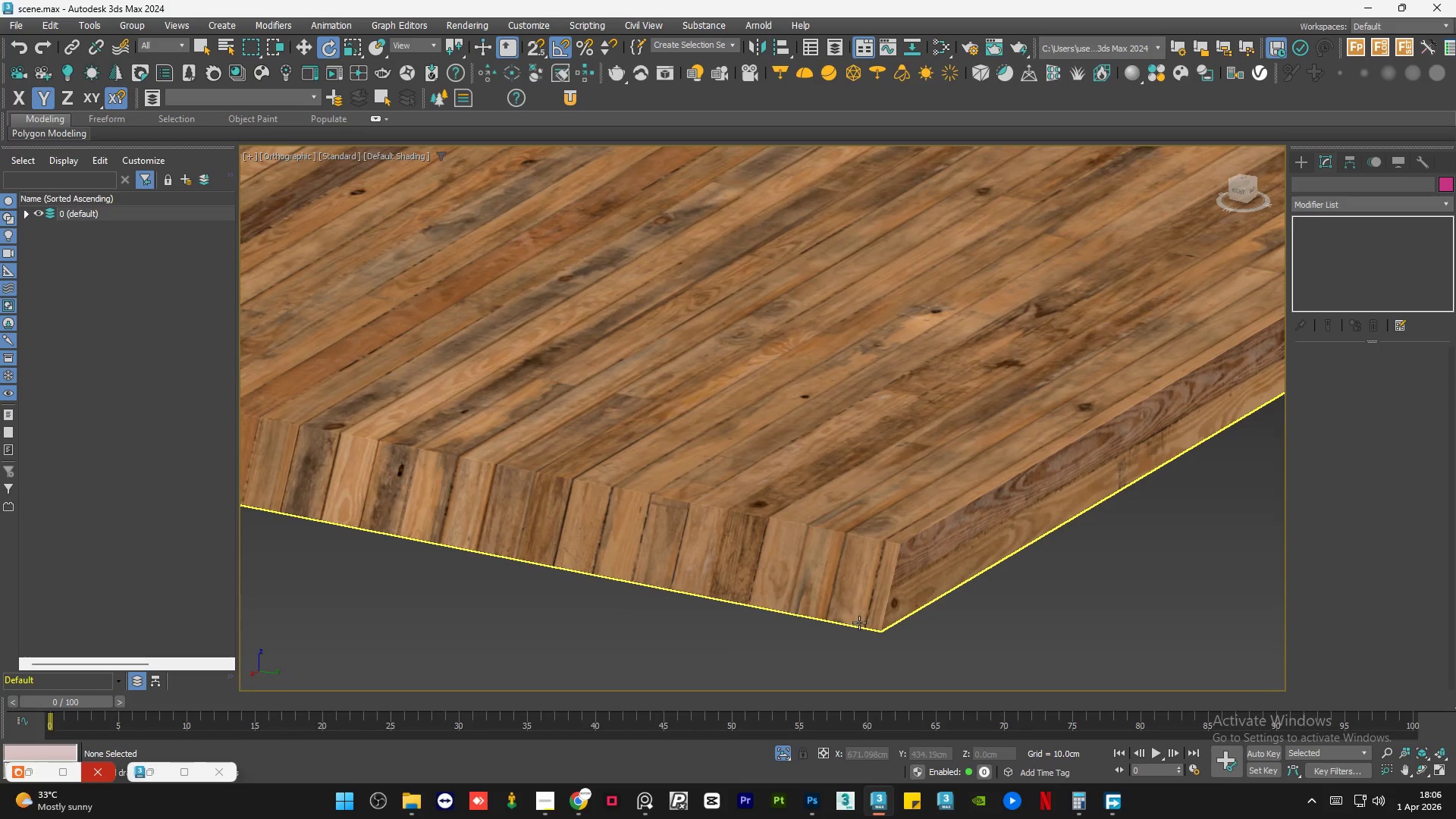 
hold_key(key=AltLeft, duration=0.89)
 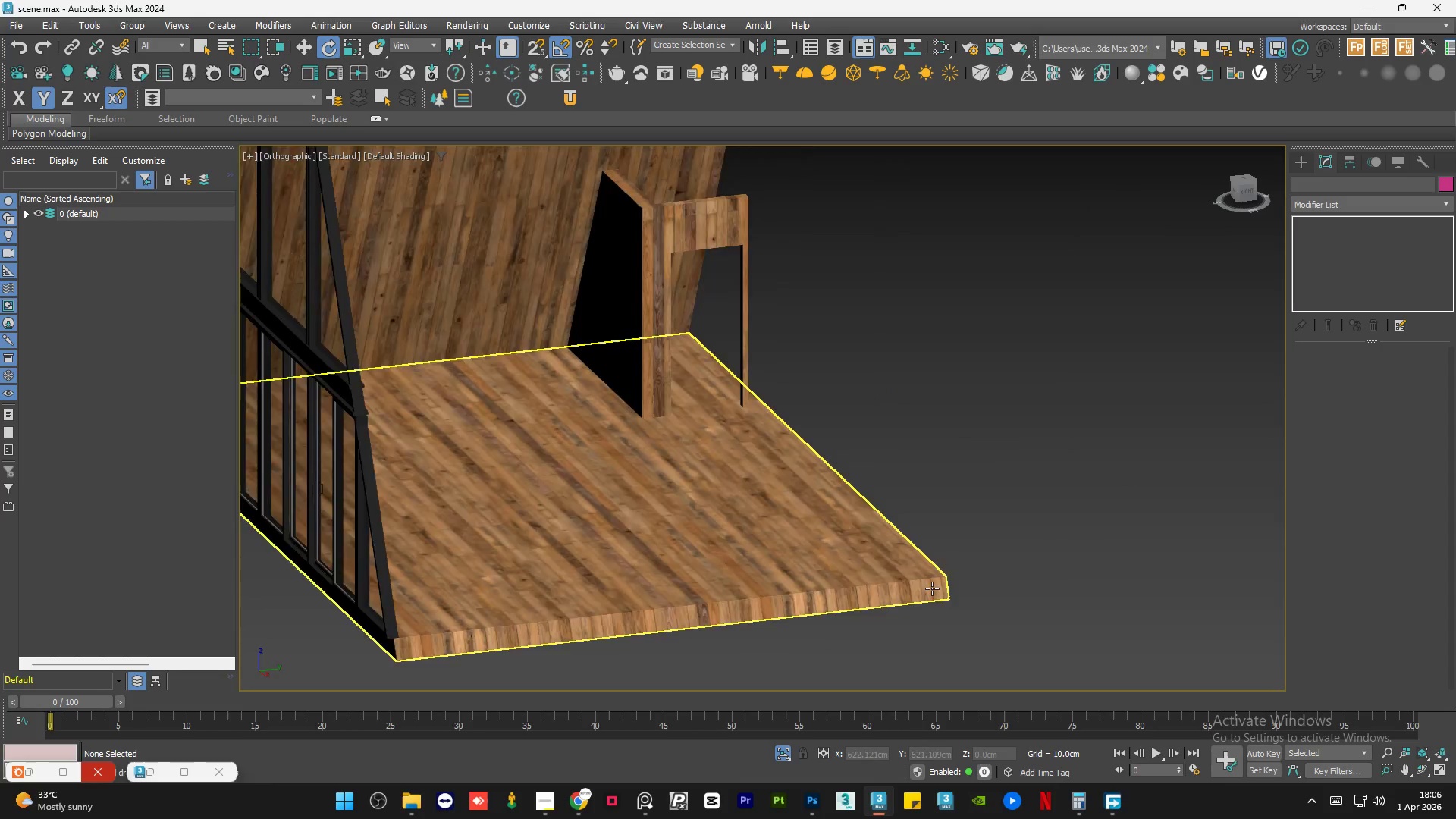 
scroll: coordinate [857, 620], scroll_direction: down, amount: 4.0
 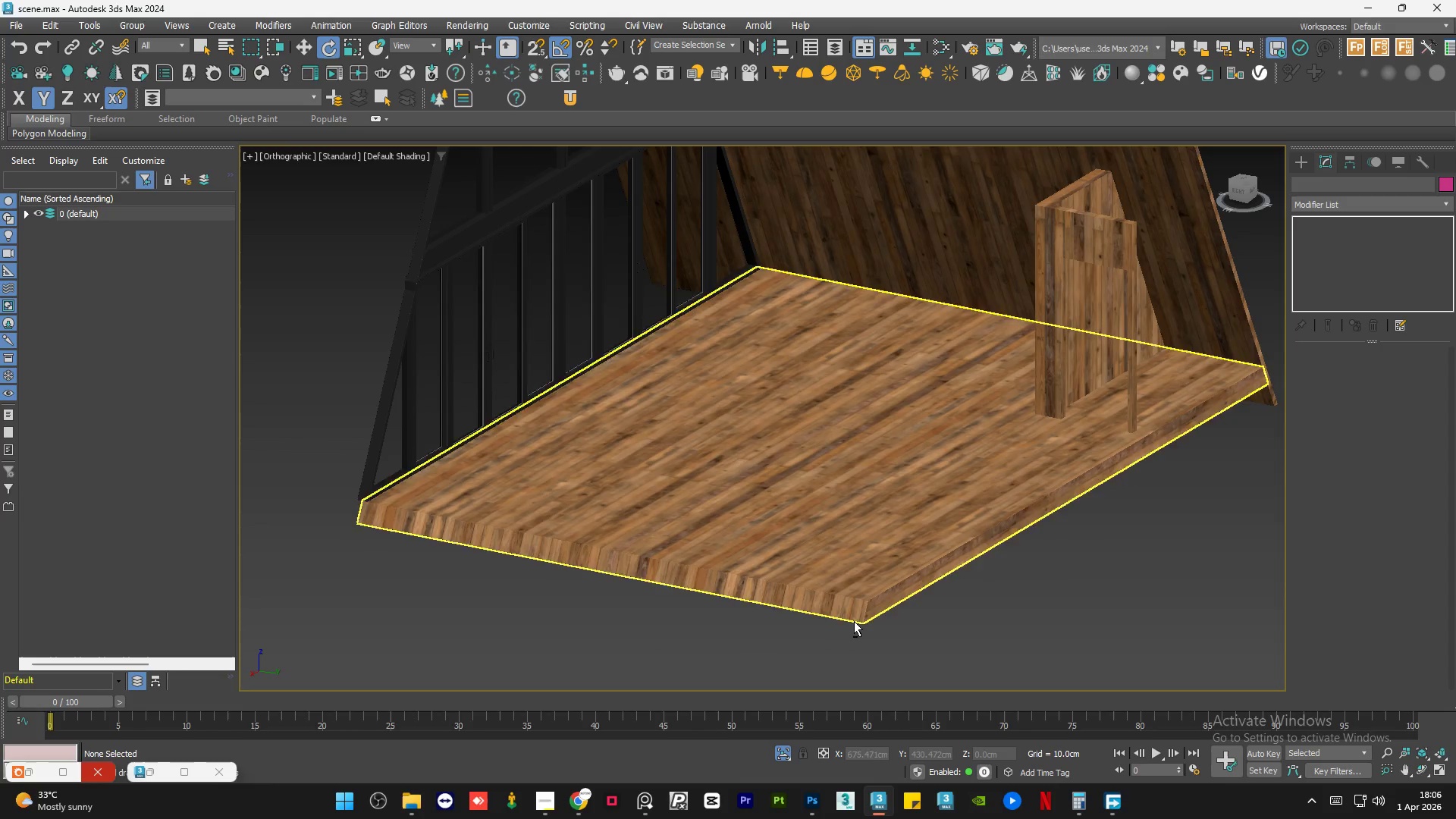 
hold_key(key=AltLeft, duration=0.81)
 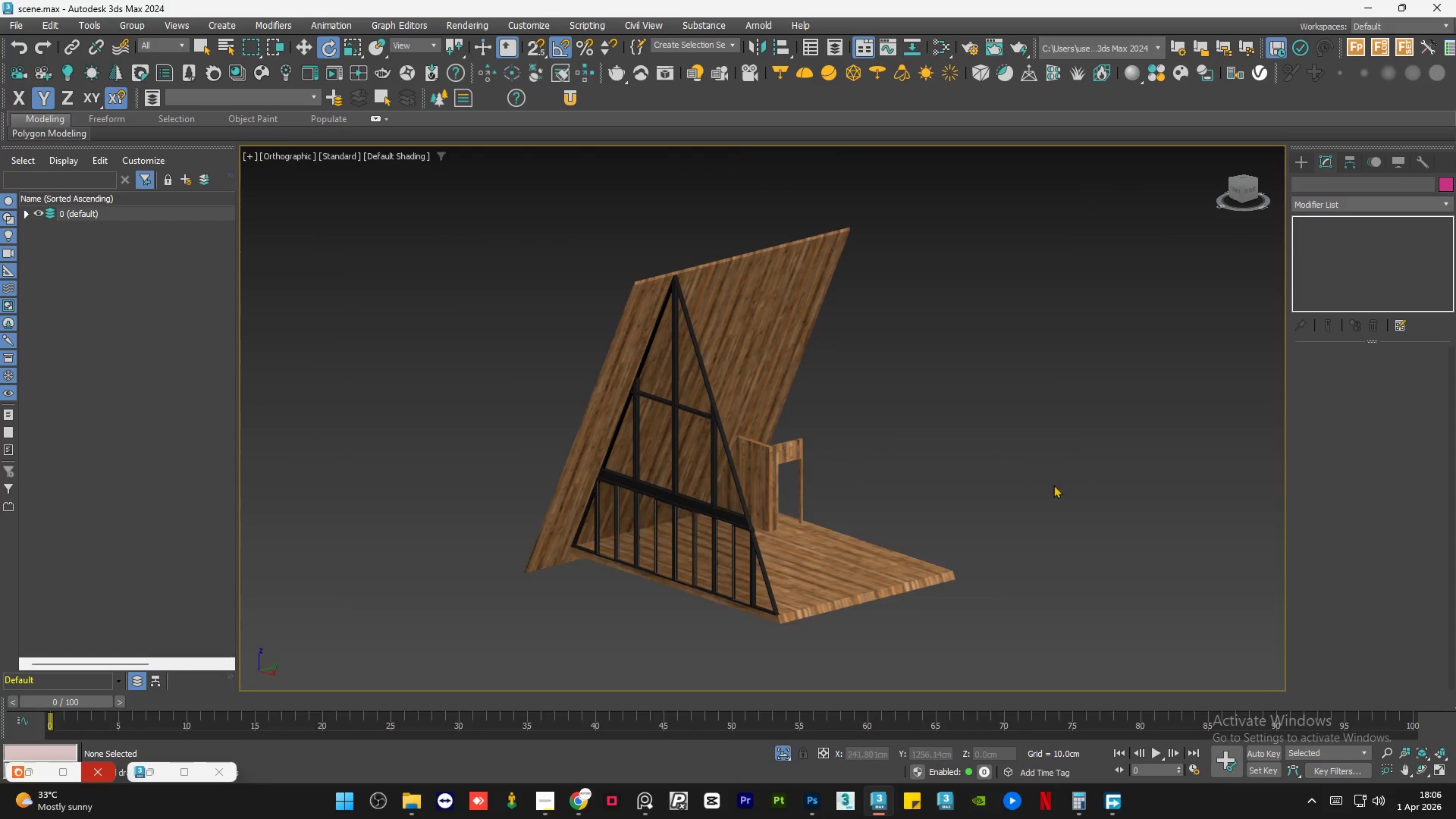 
scroll: coordinate [943, 579], scroll_direction: down, amount: 3.0
 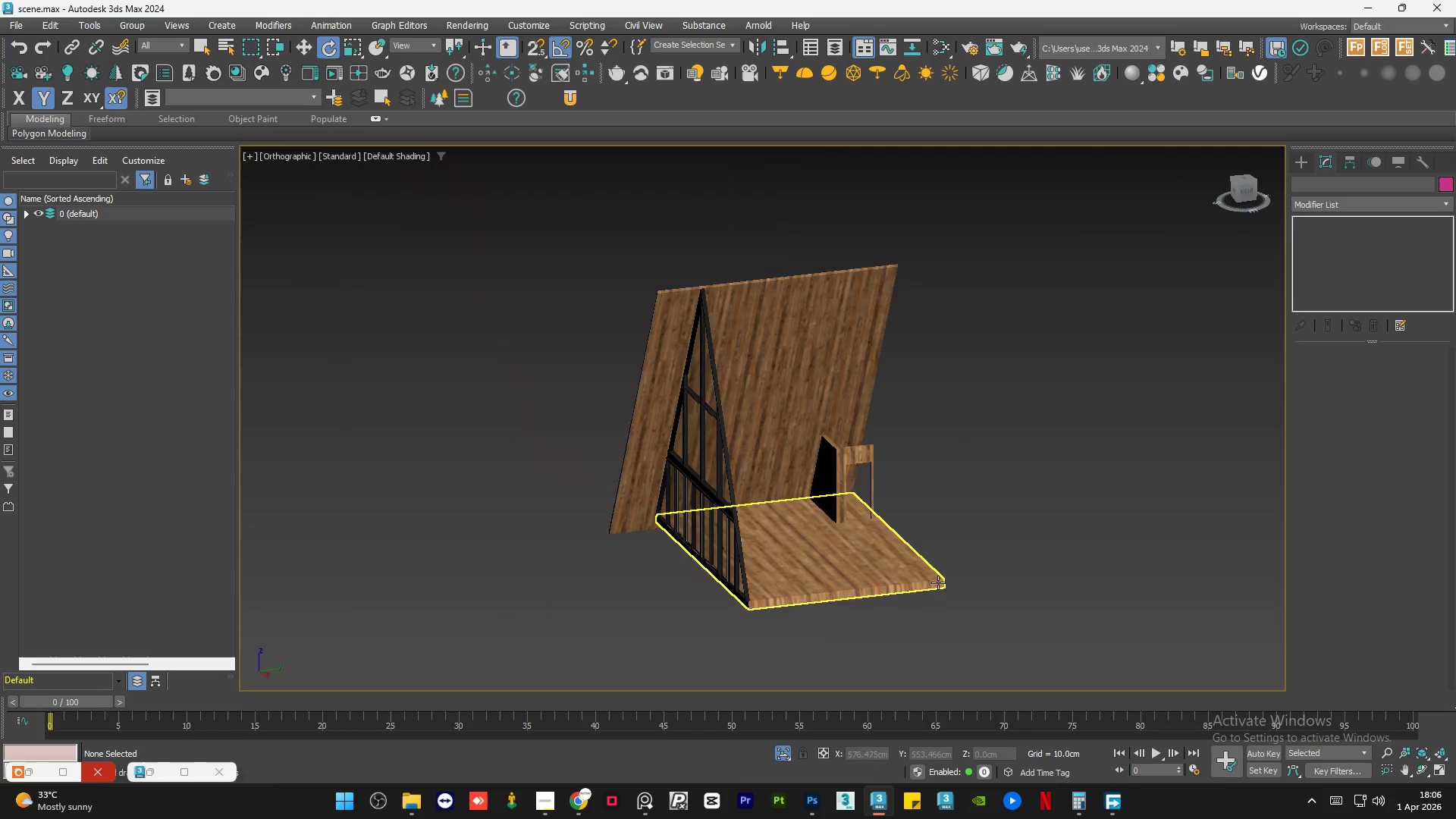 
scroll: coordinate [928, 584], scroll_direction: up, amount: 1.0
 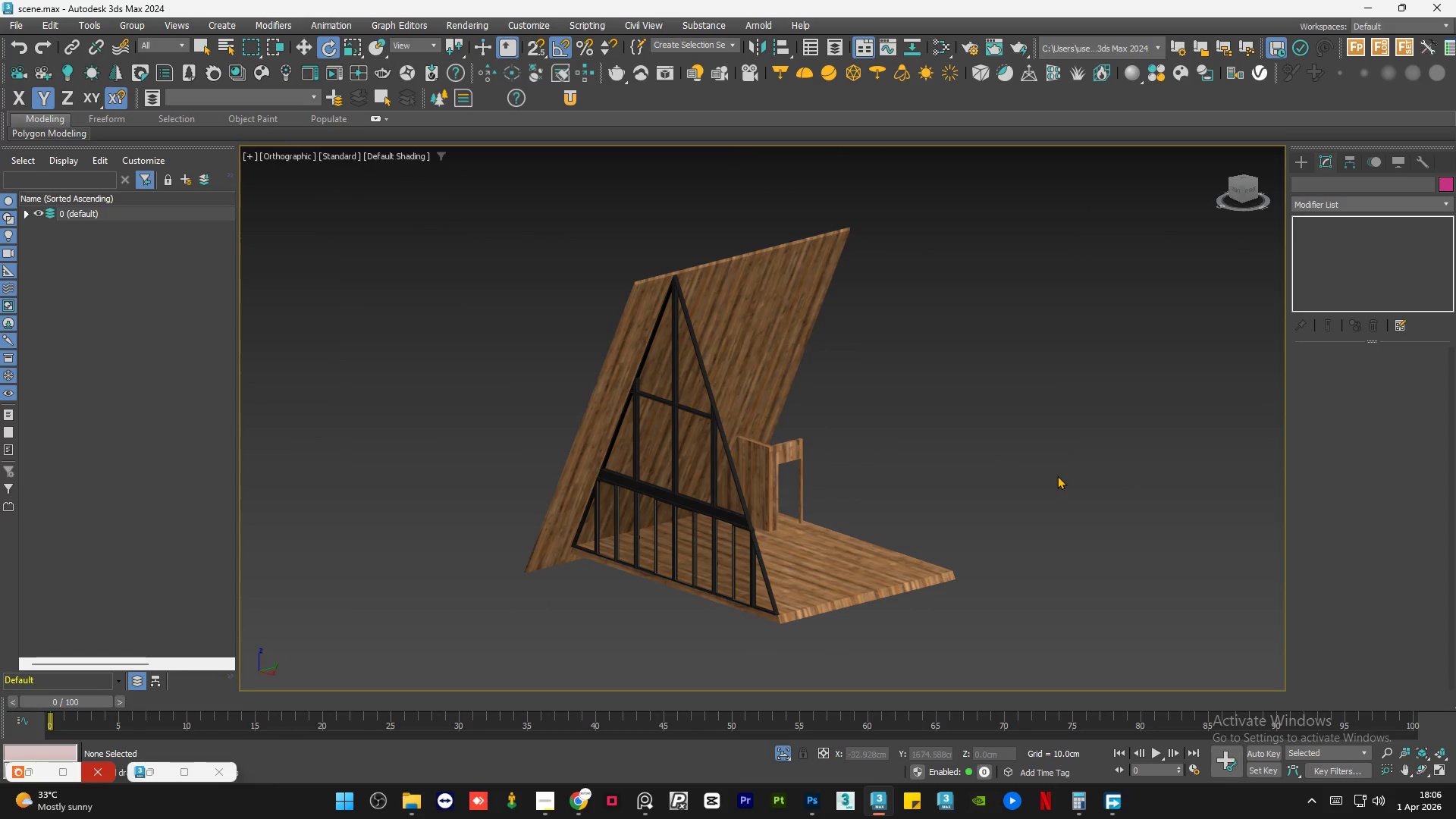 
left_click([995, 505])
 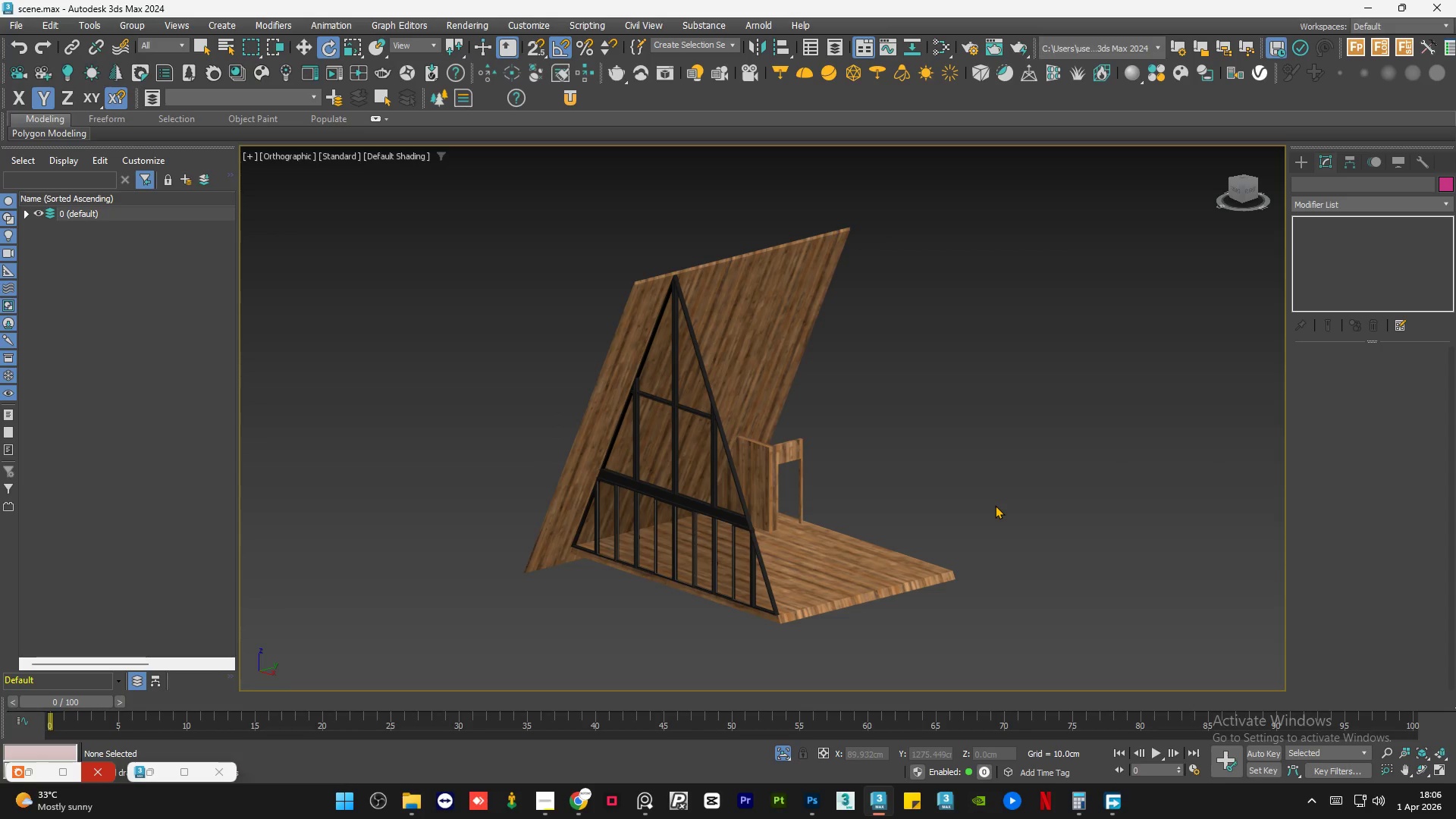 
key(Control+S)
 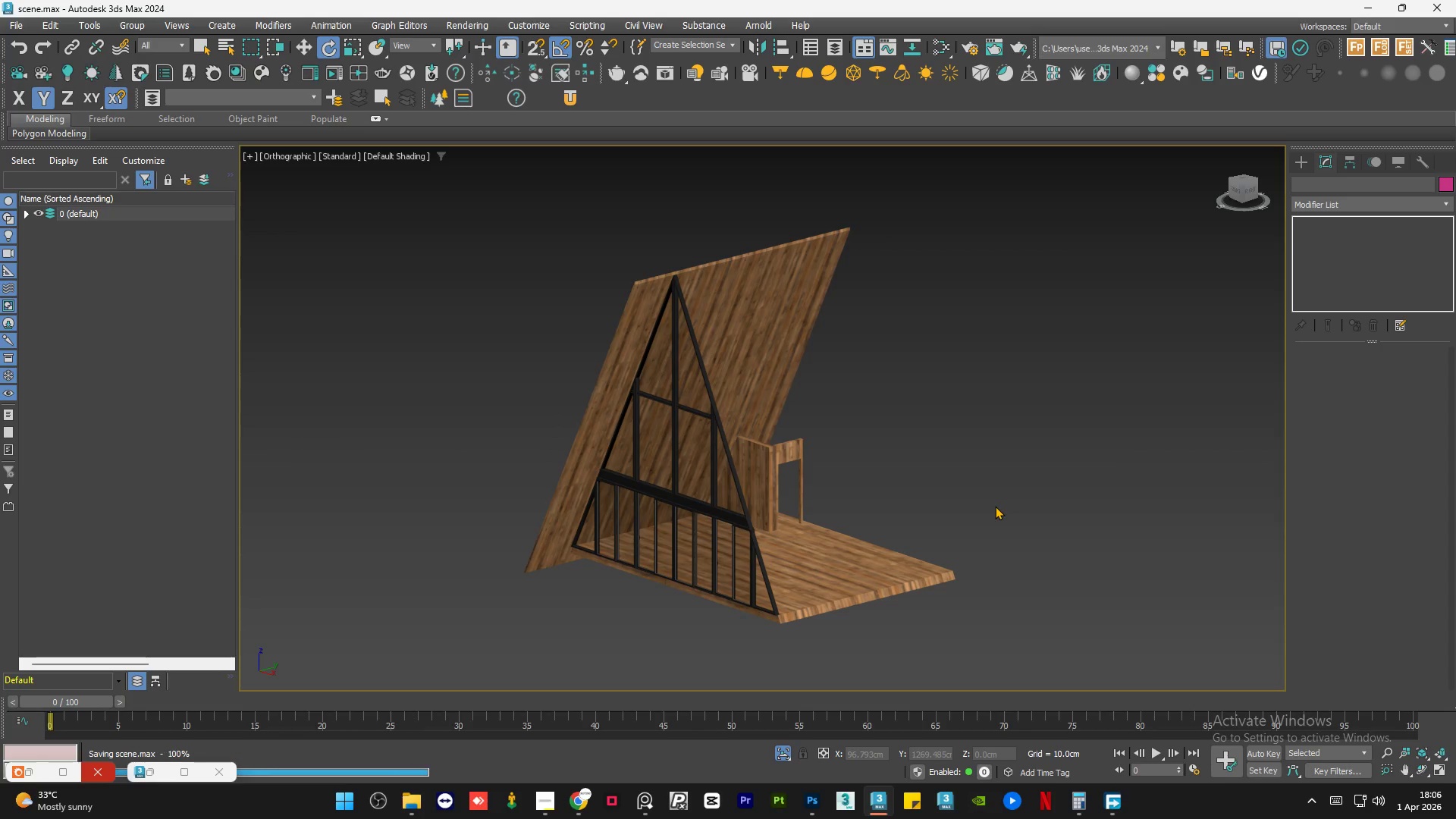 
hold_key(key=AltLeft, duration=1.5)
 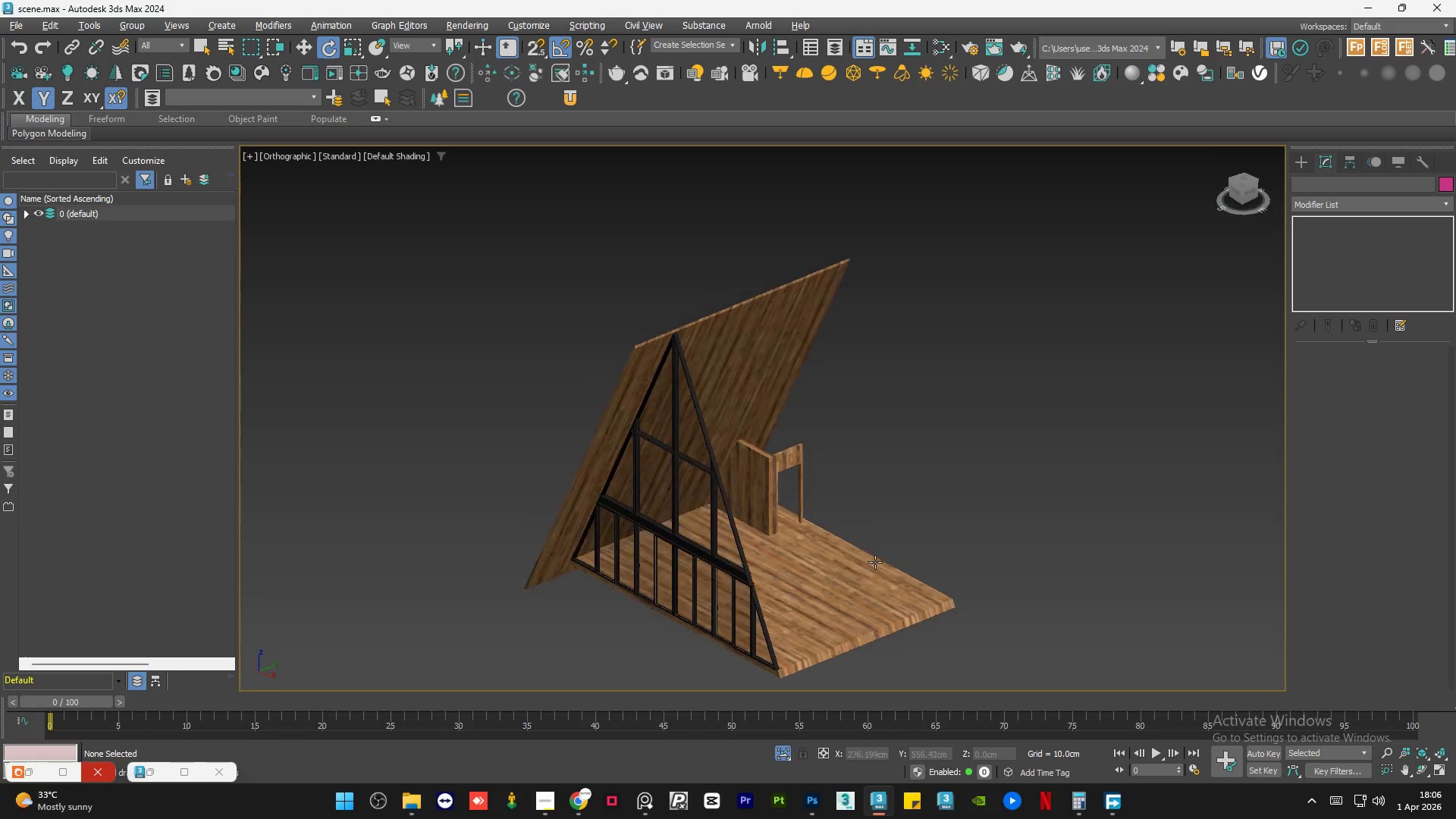 
hold_key(key=AltLeft, duration=0.72)
 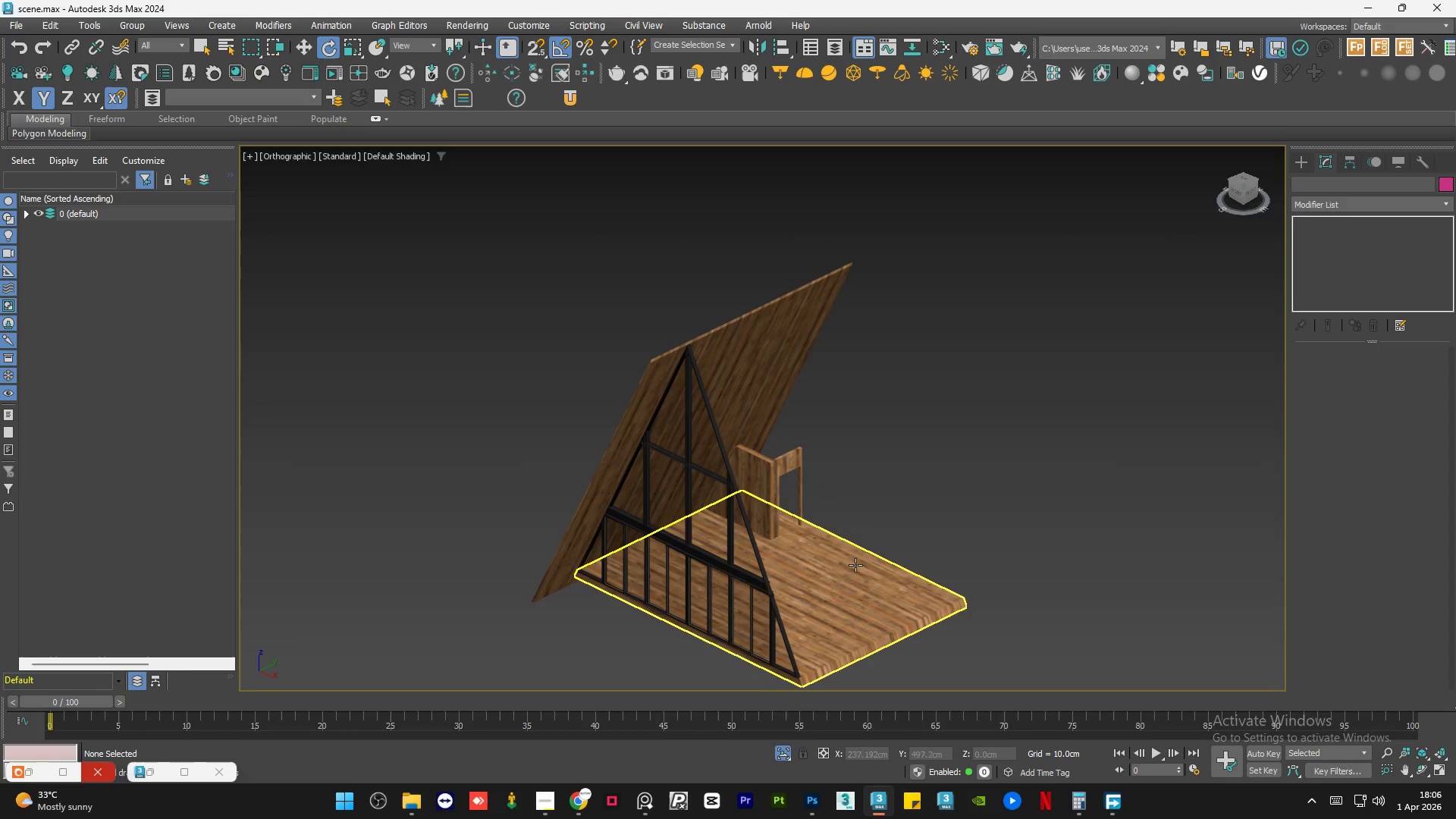 
hold_key(key=AltLeft, duration=0.67)
 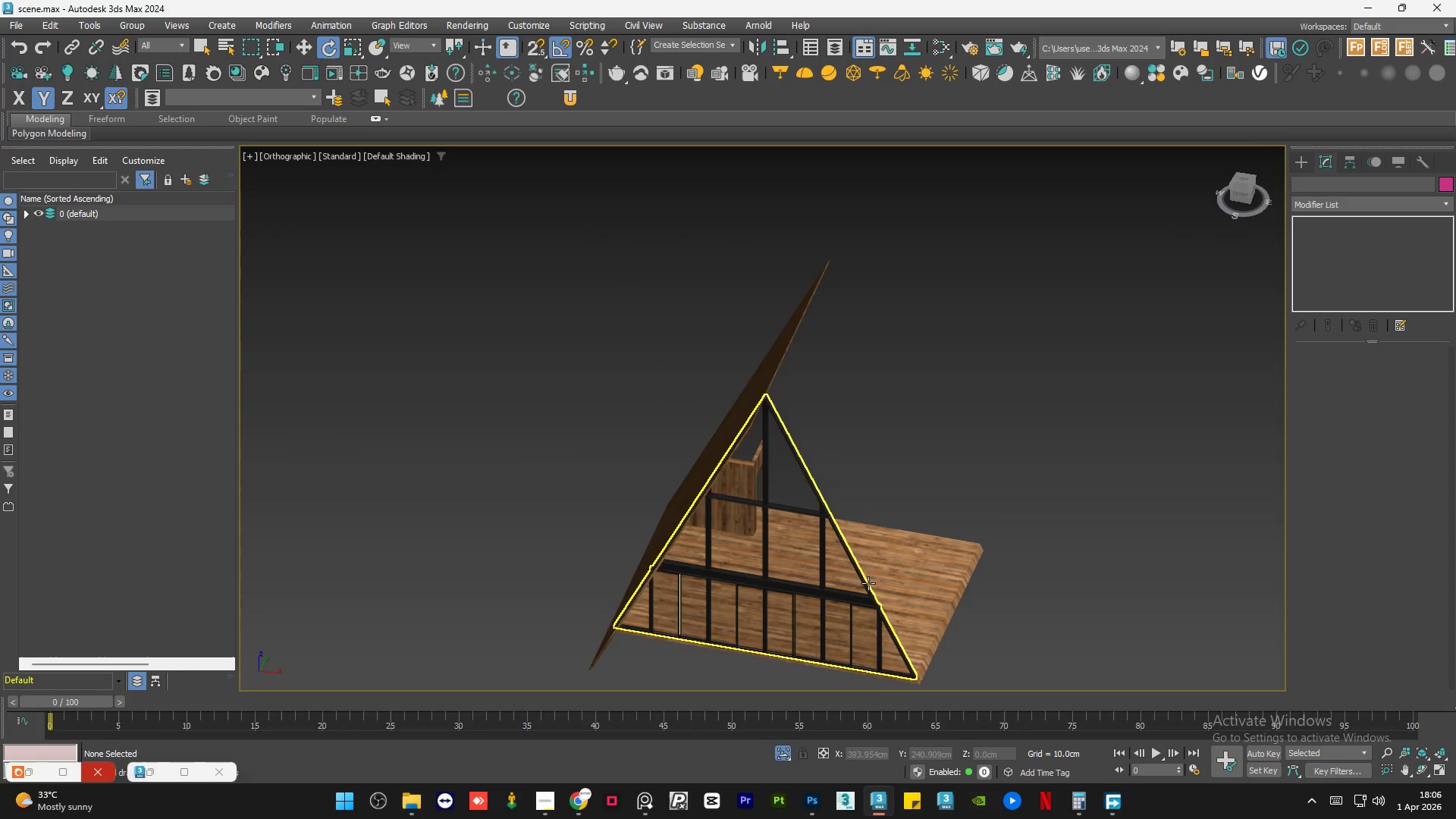 
hold_key(key=AltLeft, duration=0.78)
 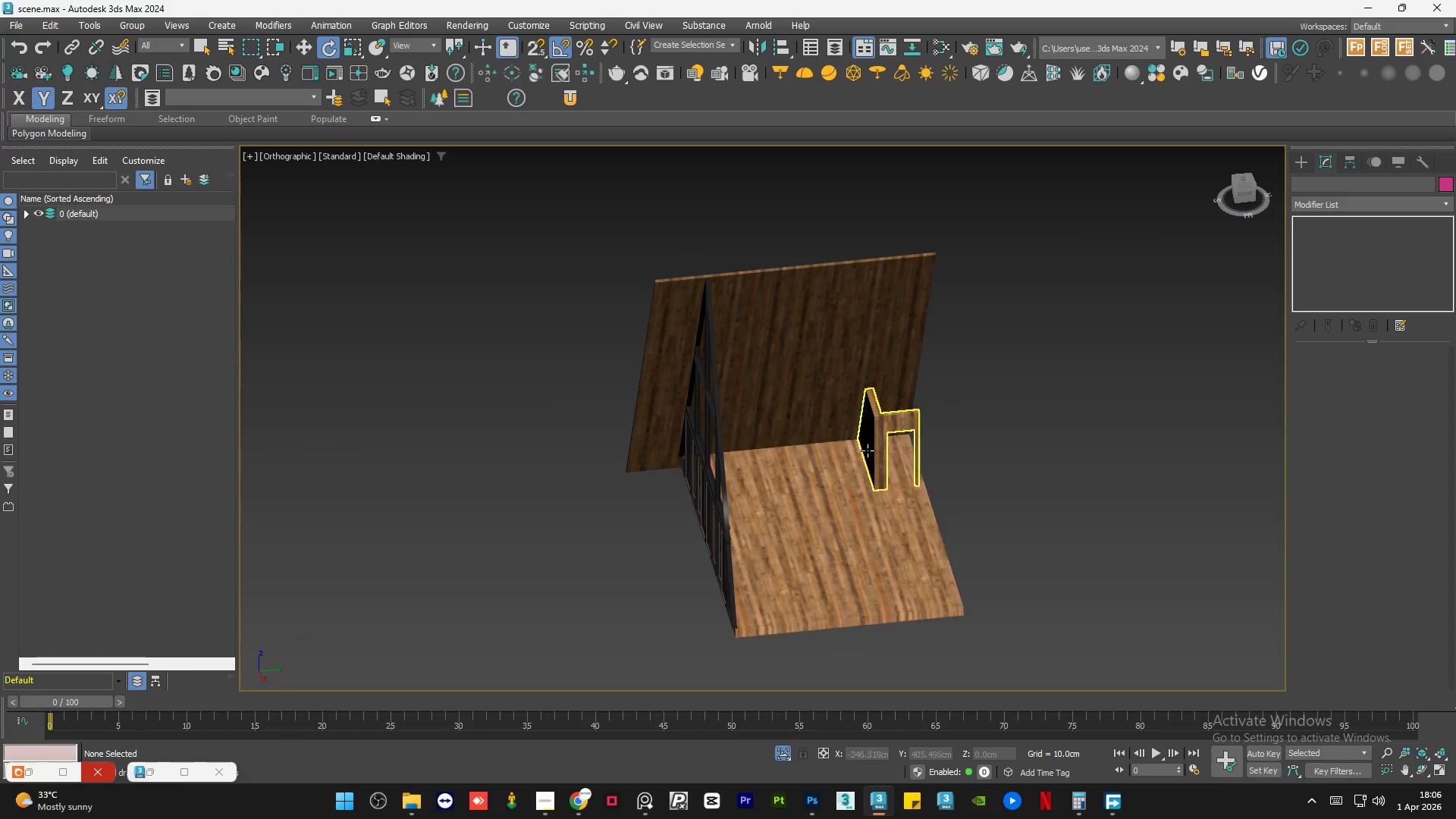 
hold_key(key=AltLeft, duration=0.72)
 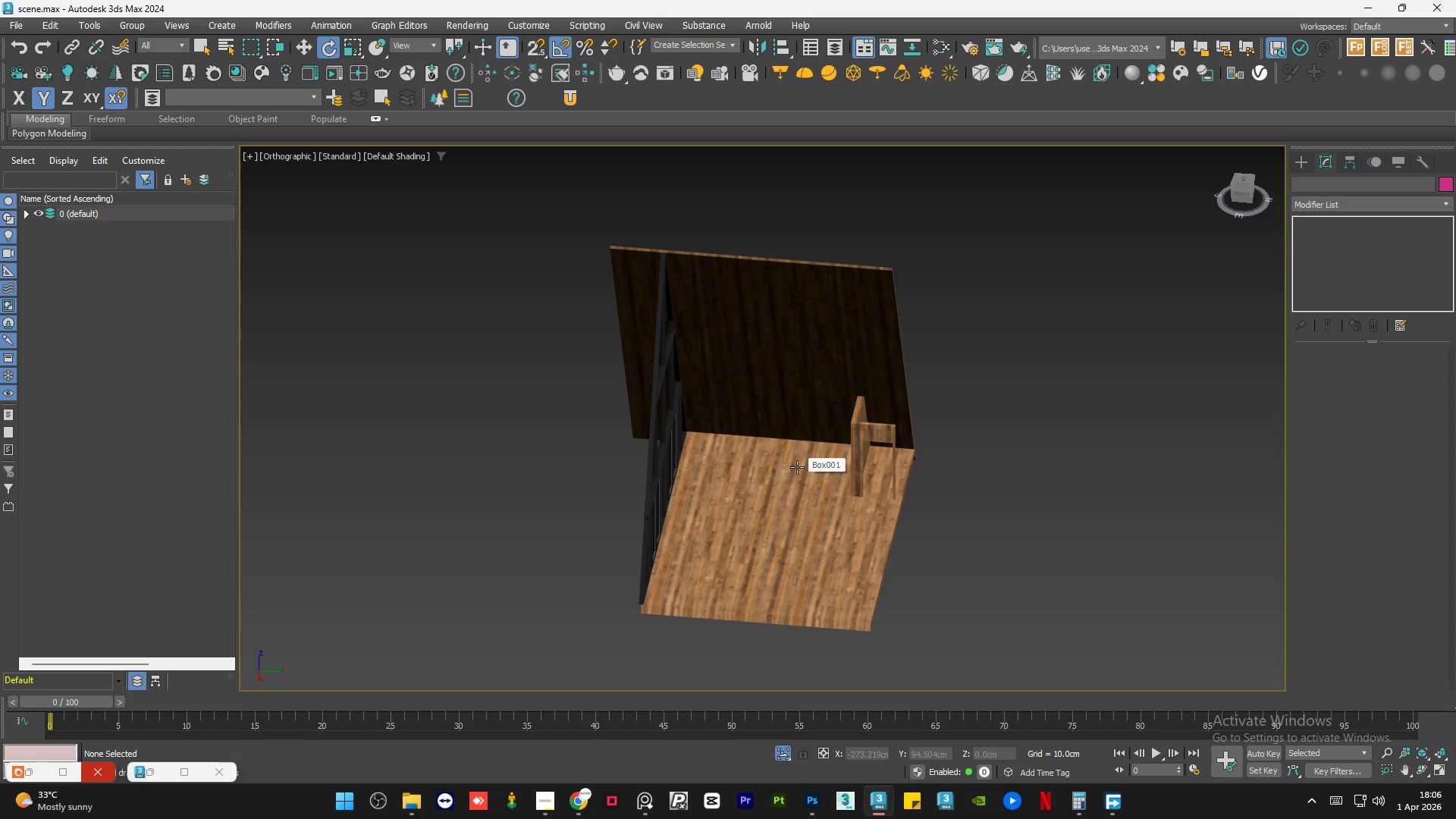 
wait(7.45)
 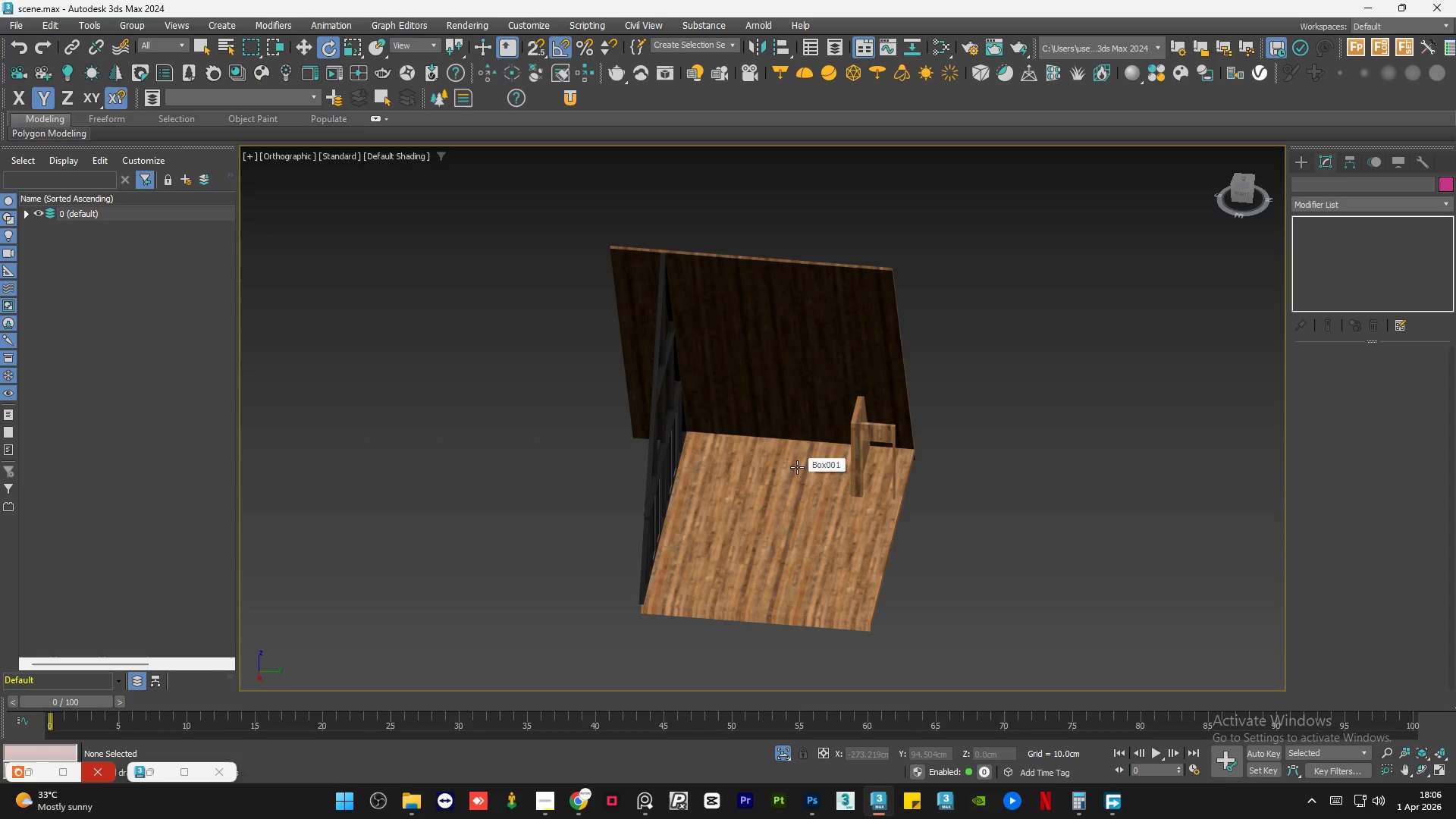 
left_click([566, 808])
 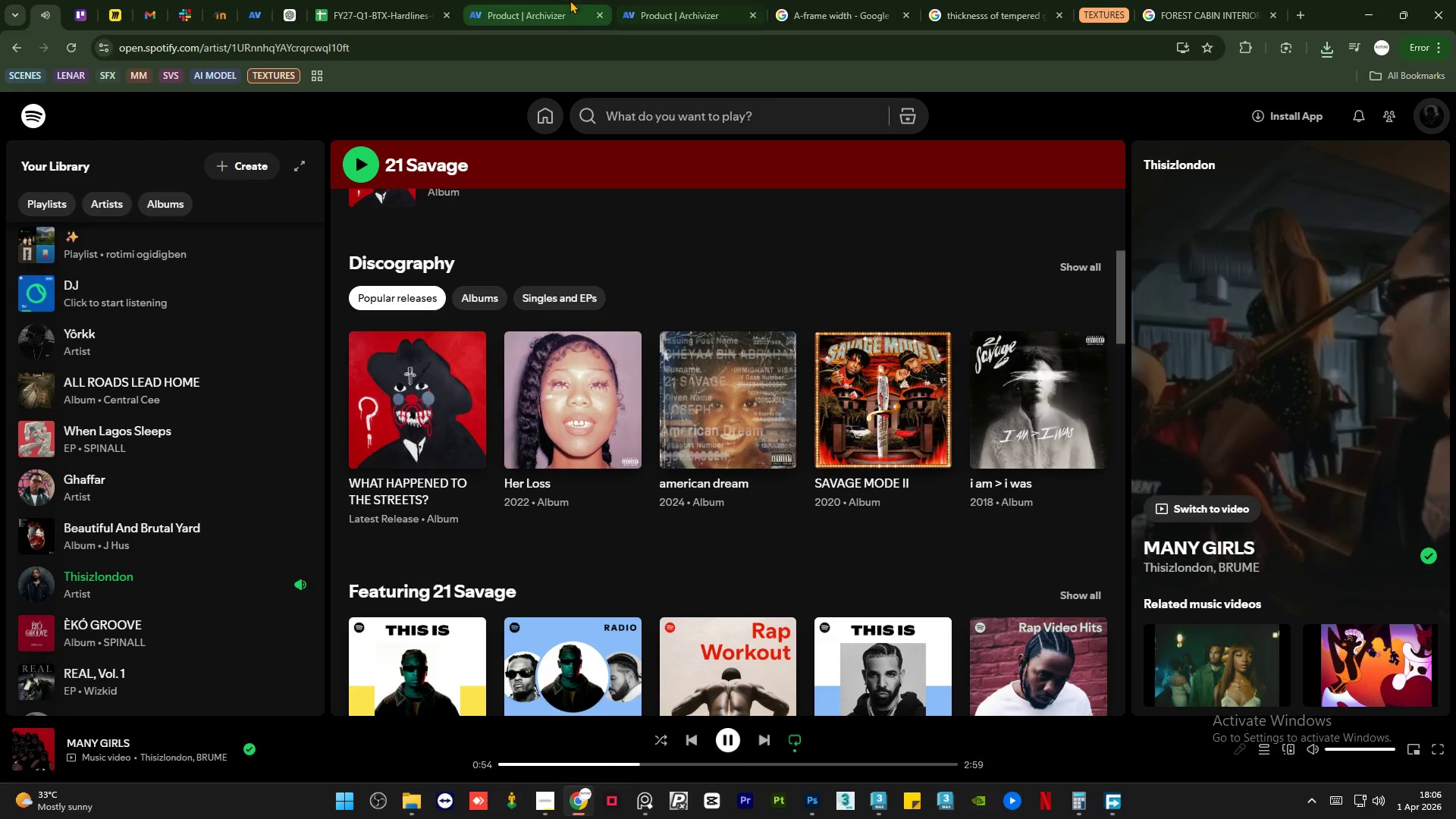 
left_click([682, 0])
 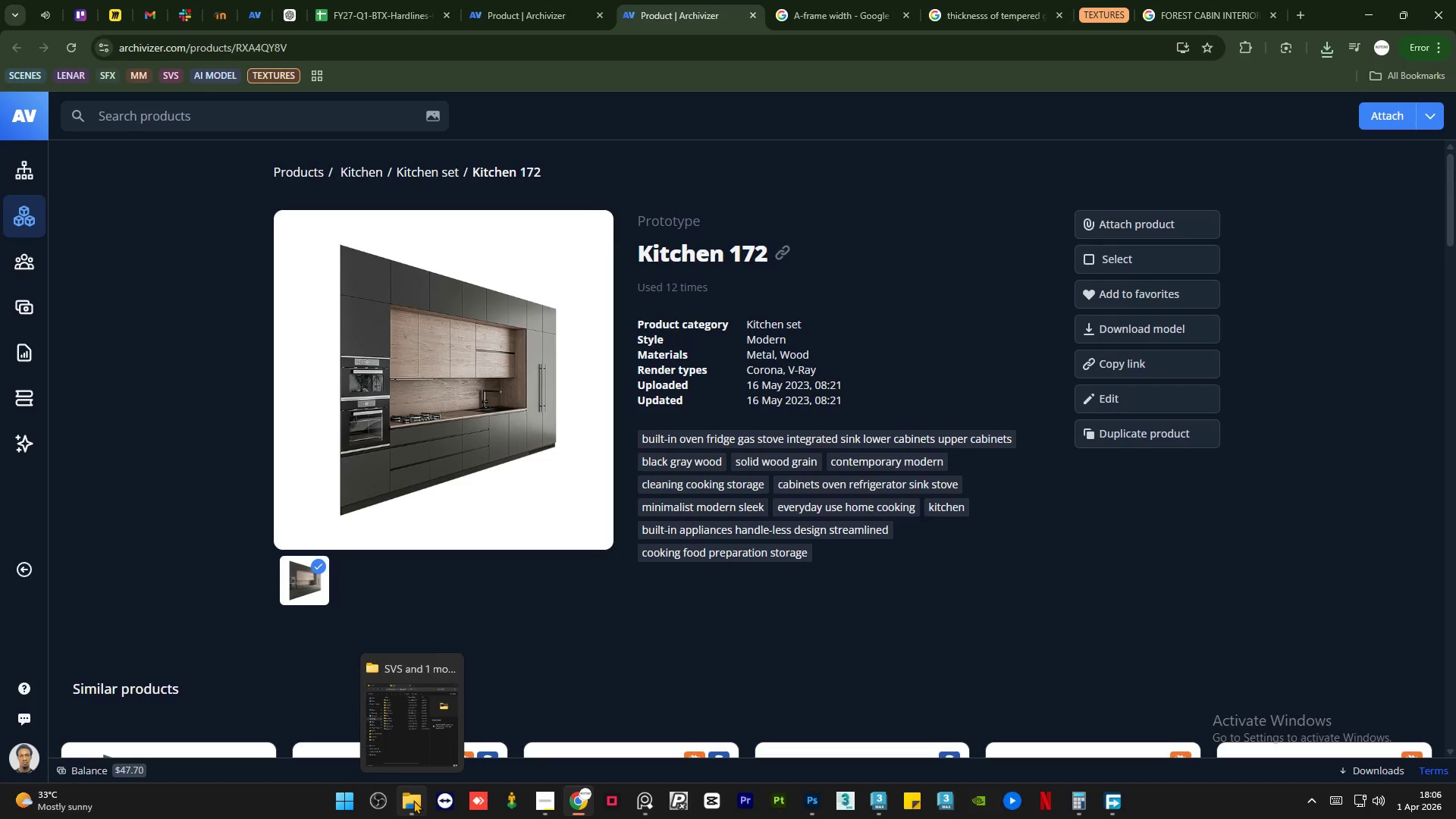 
left_click([413, 800])
 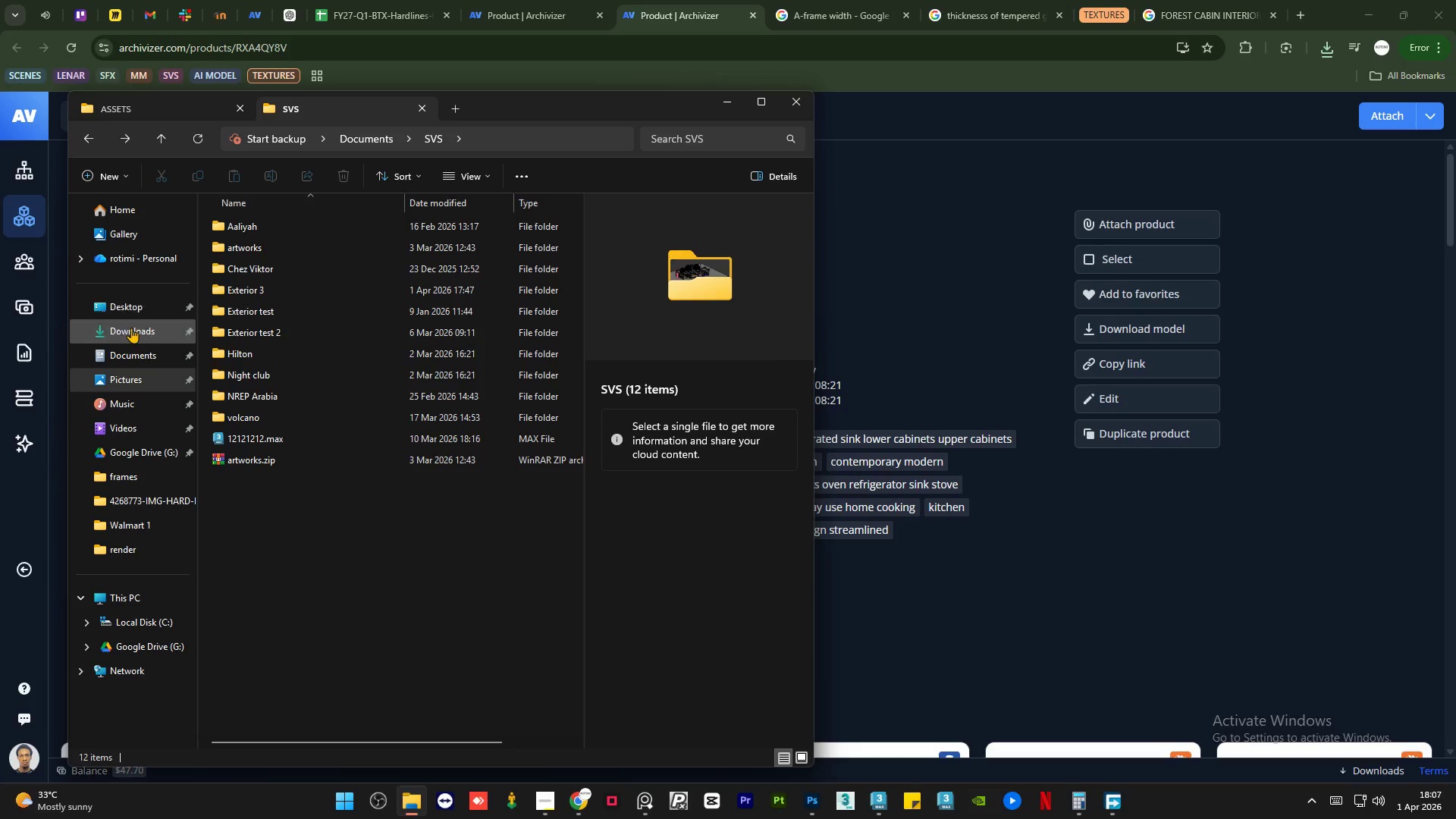 
left_click([144, 332])
 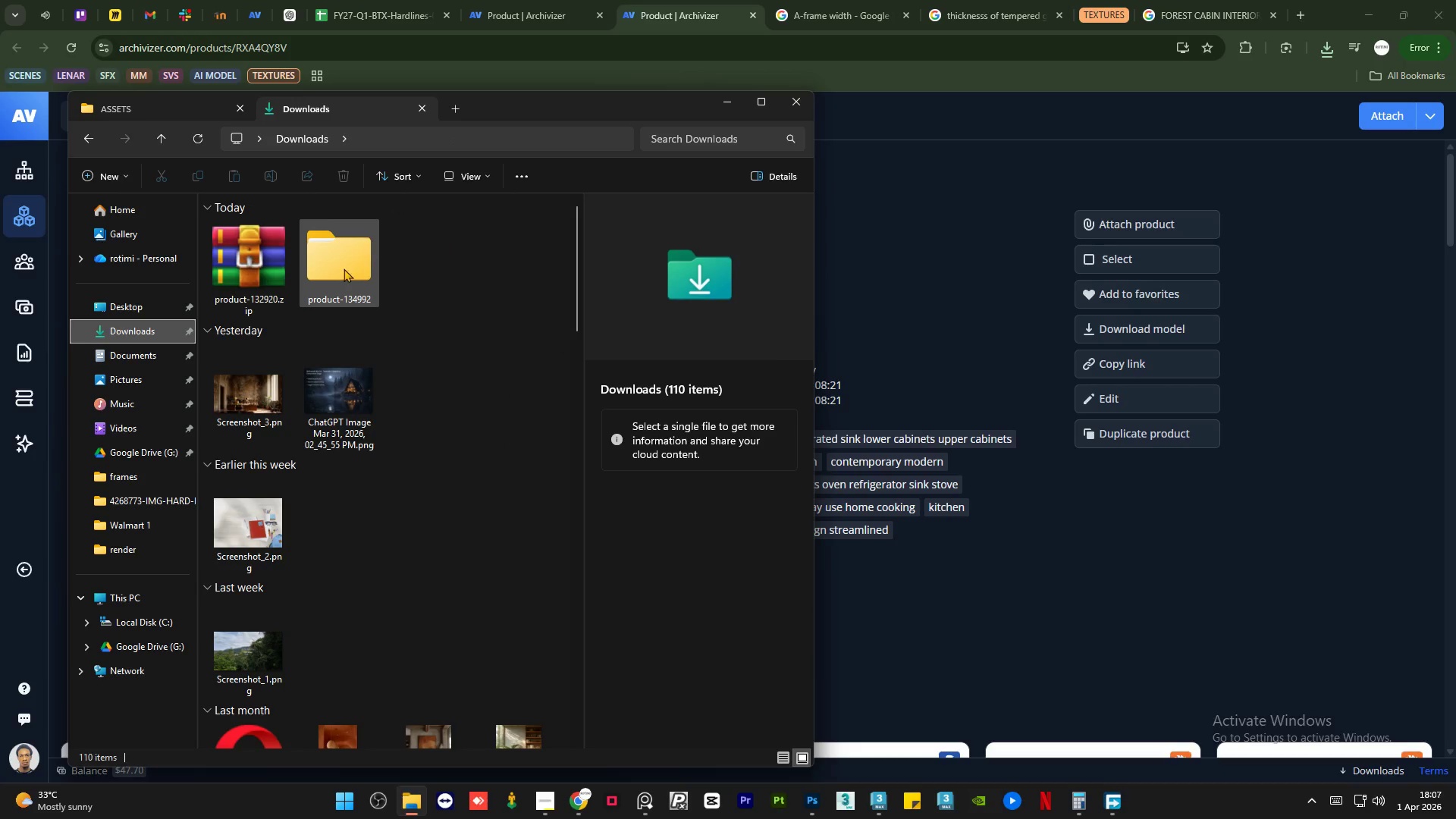 
double_click([364, 259])
 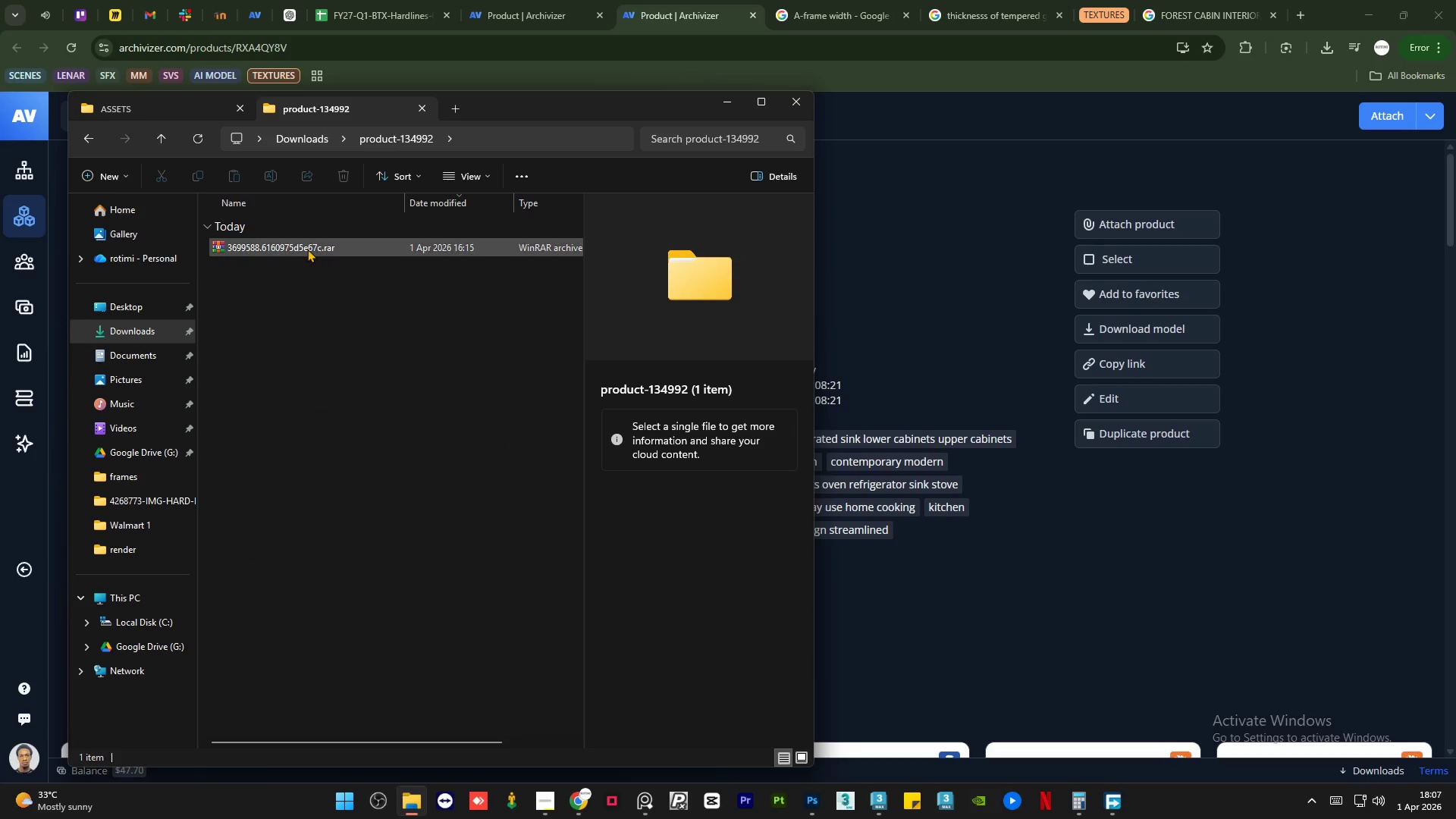 
left_click([300, 248])
 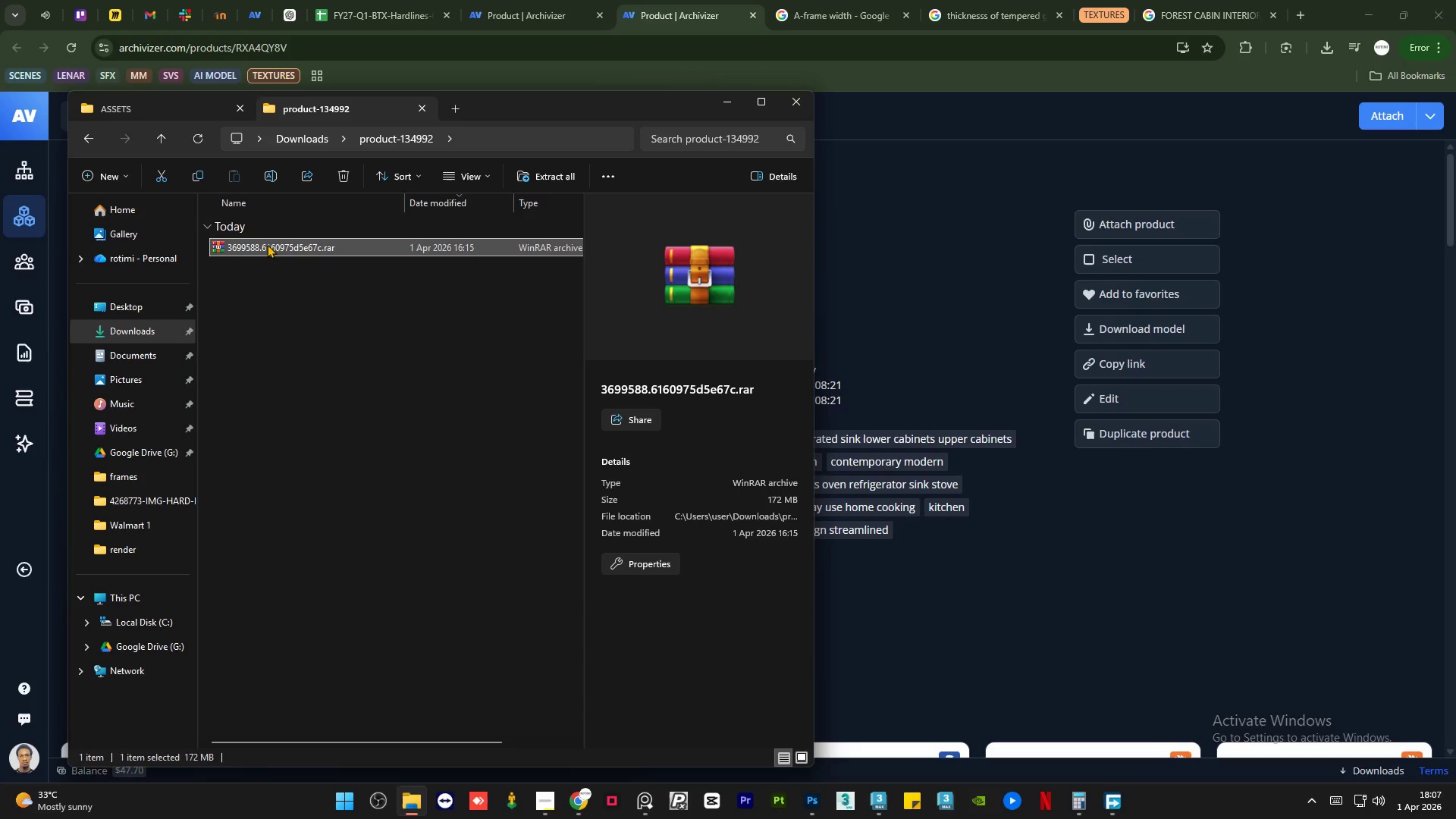 
double_click([266, 245])
 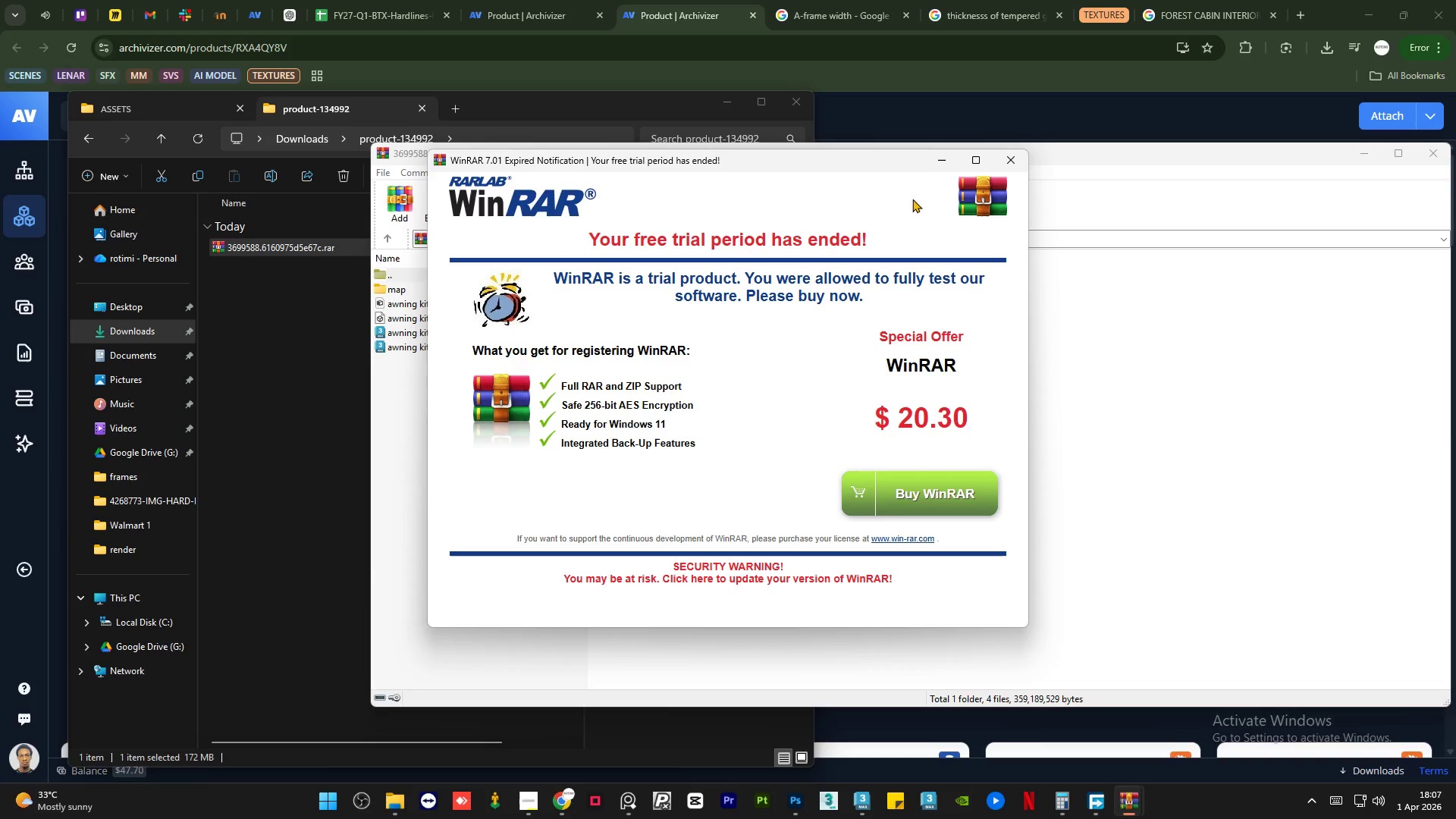 
left_click([1009, 161])
 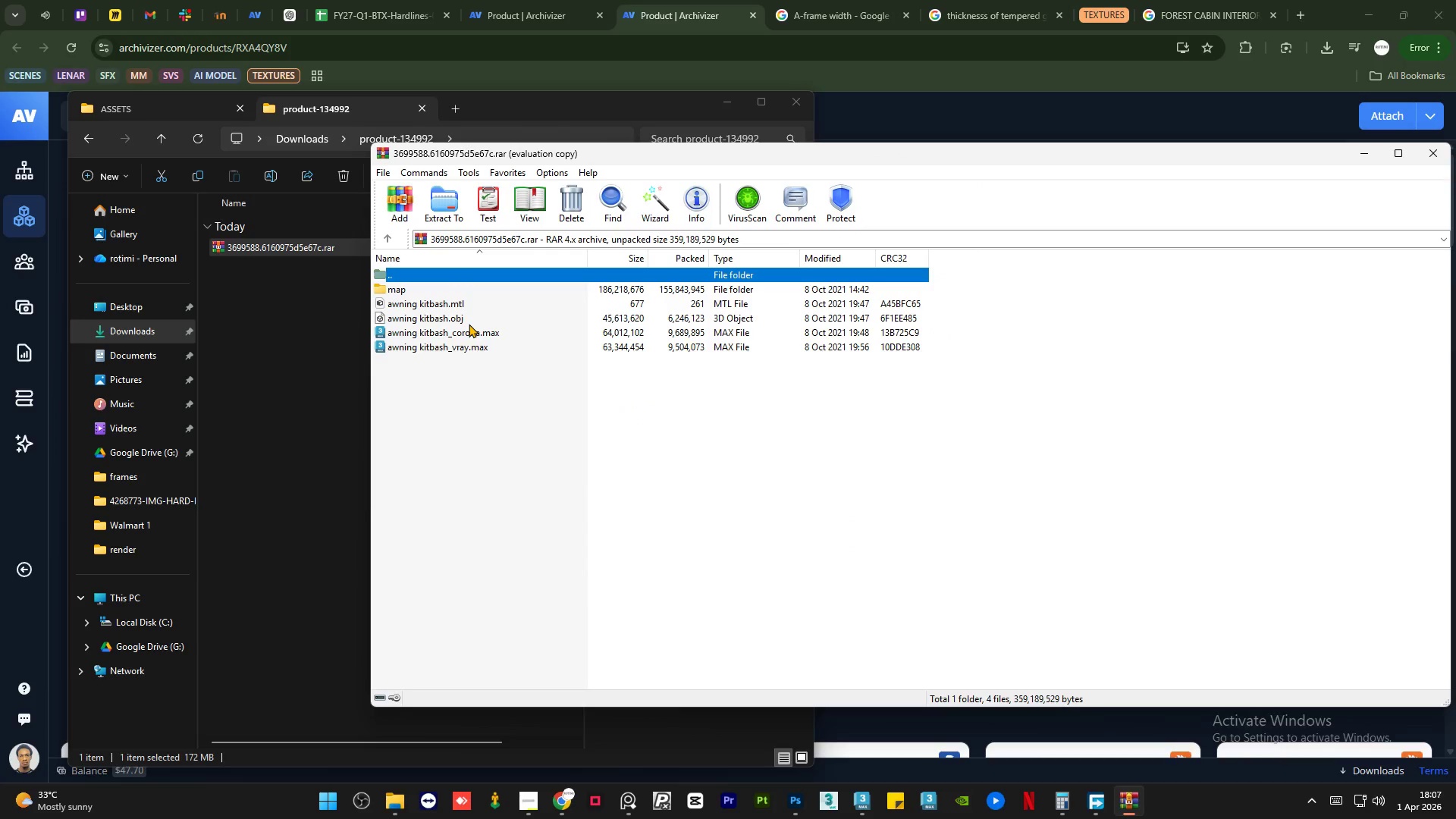 
left_click([466, 336])
 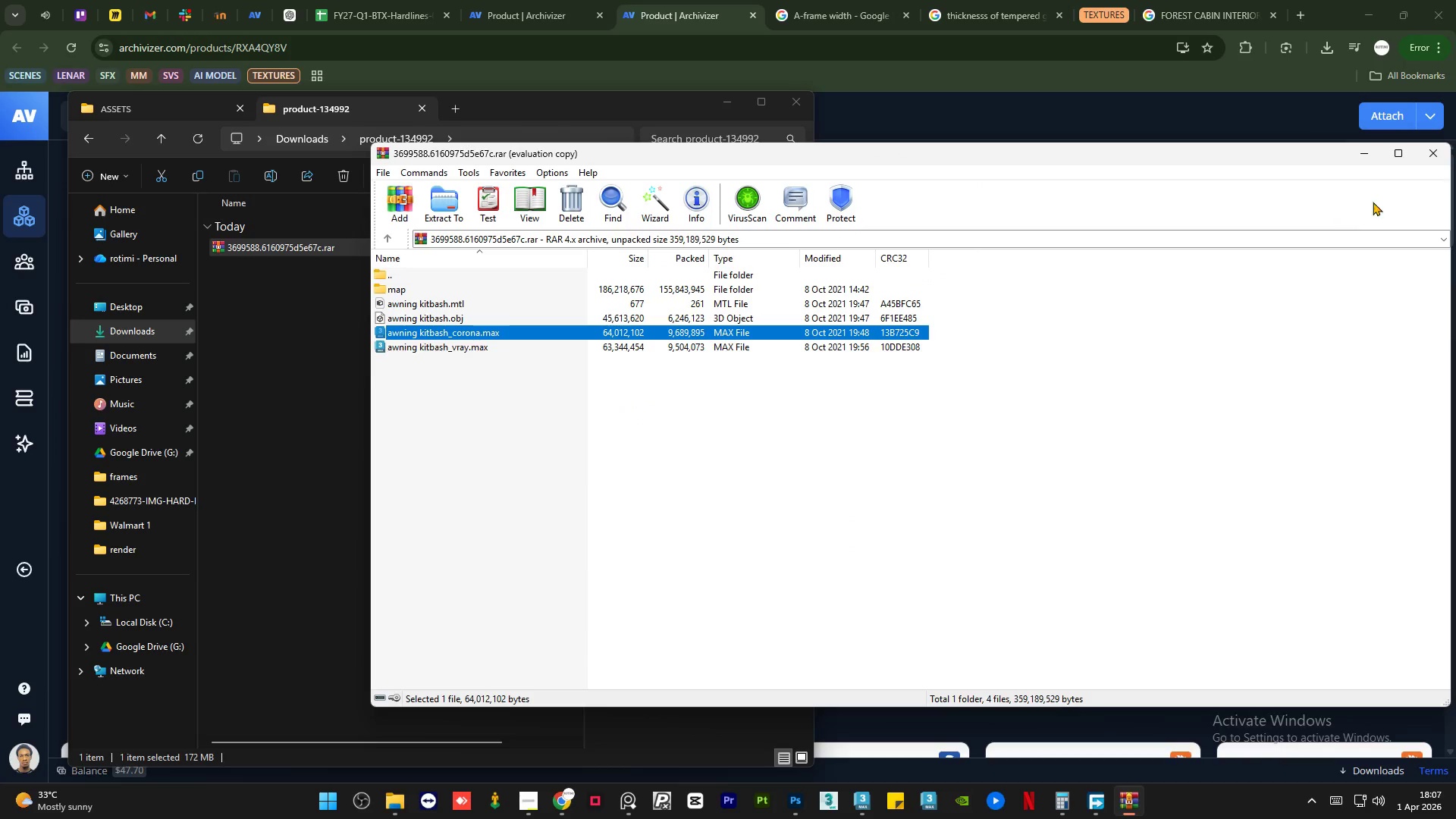 
left_click([1429, 155])
 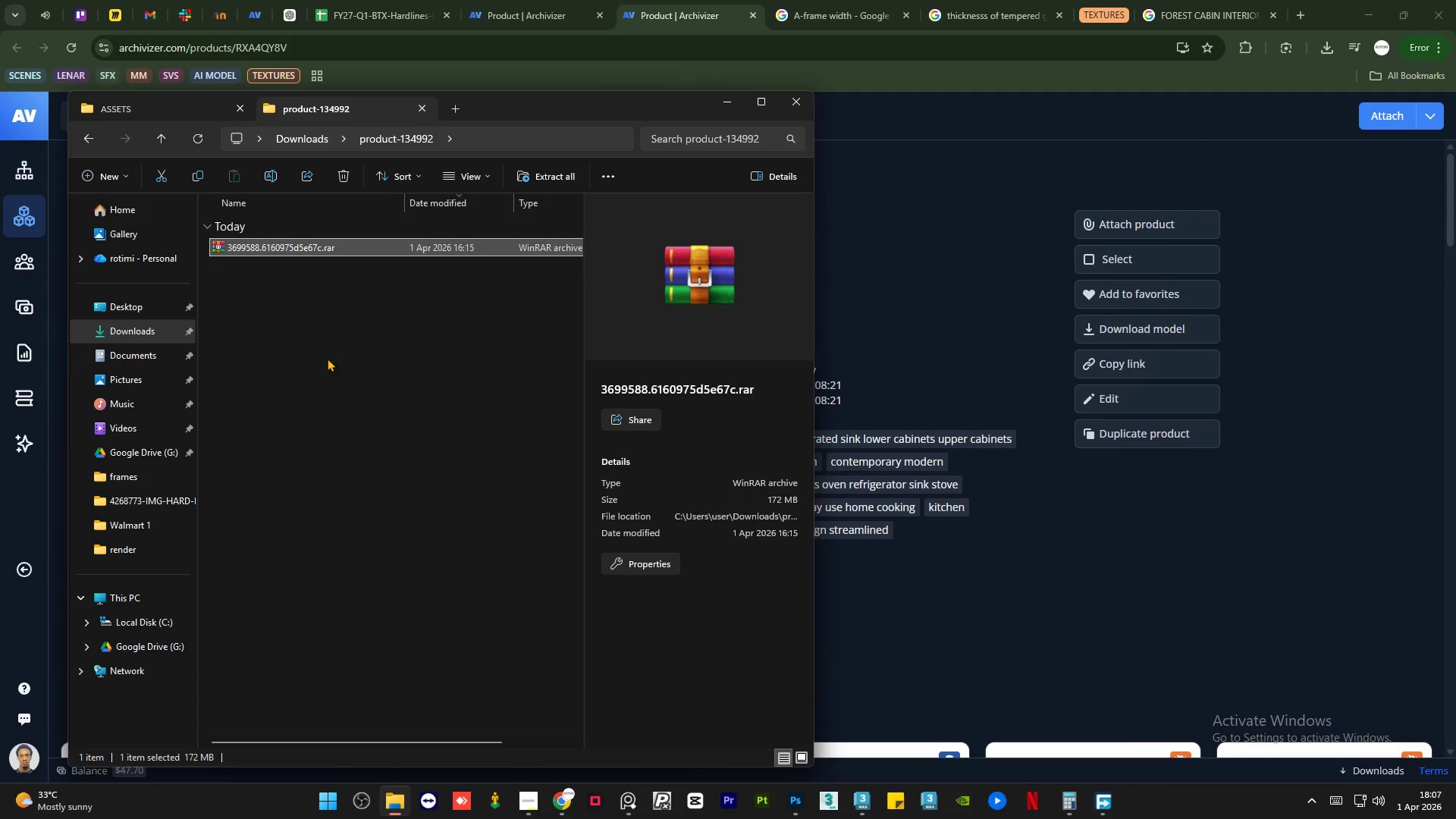 
left_click([317, 372])
 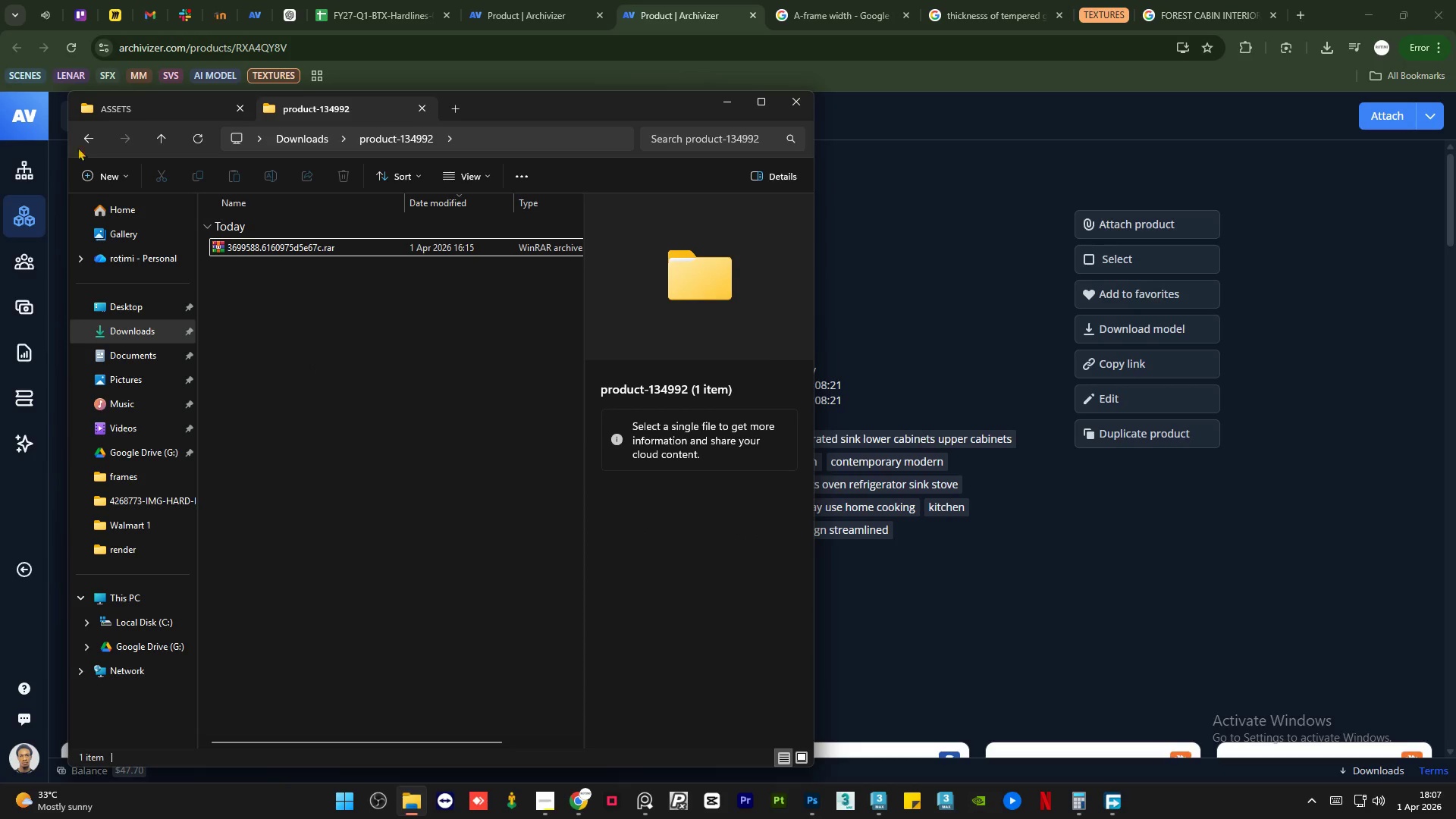 
left_click([83, 138])
 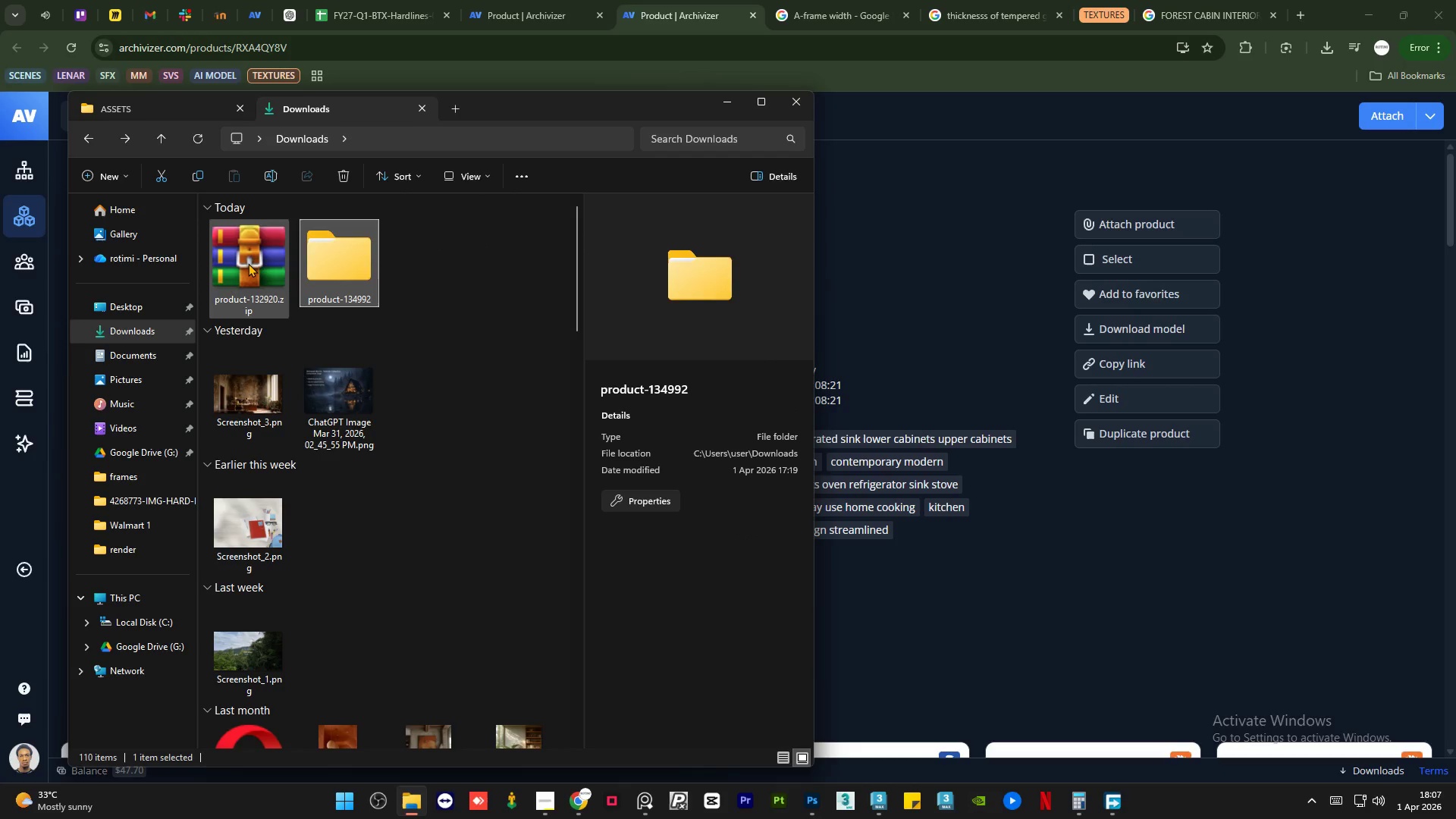 
double_click([248, 263])
 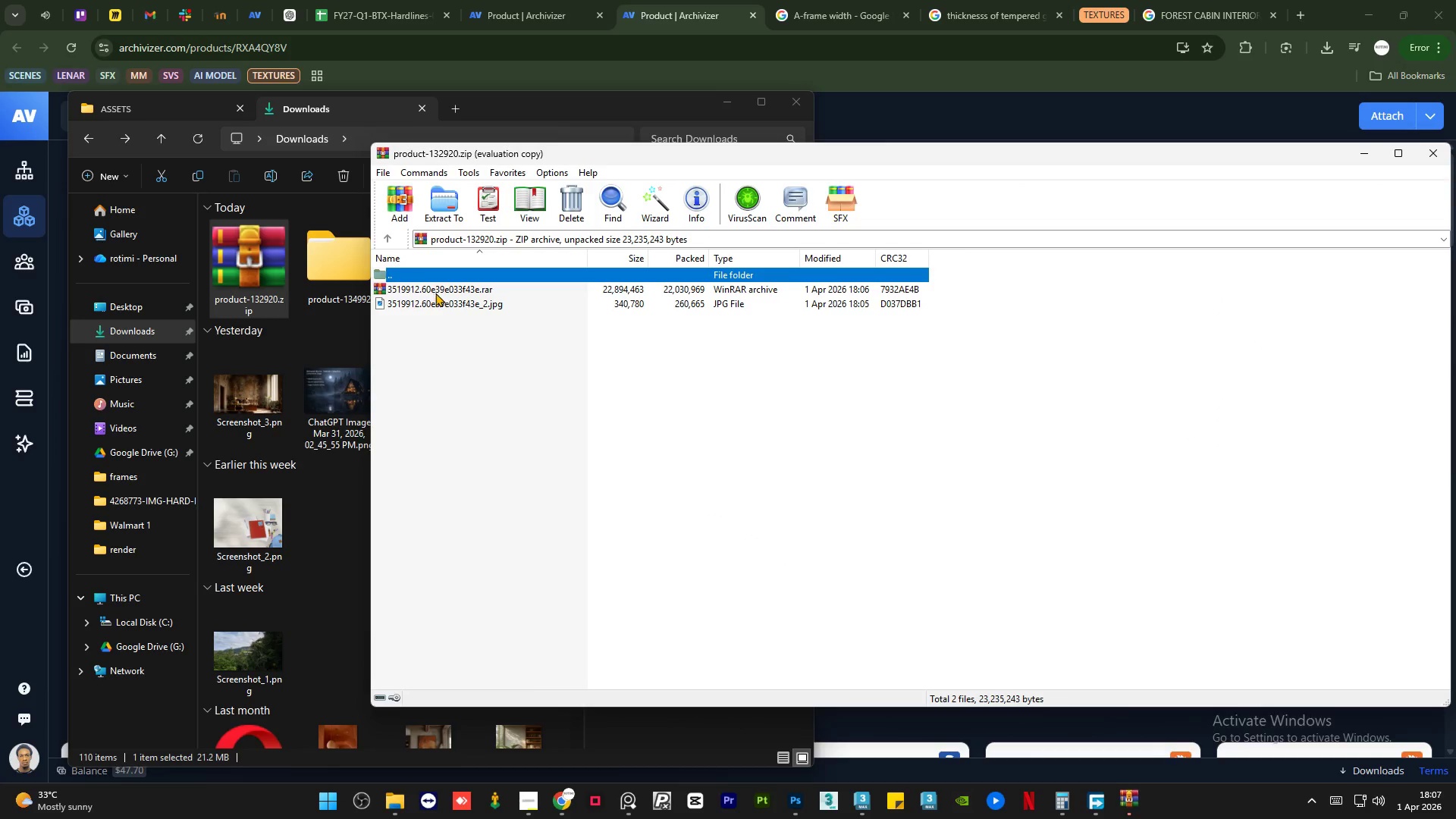 
double_click([438, 307])
 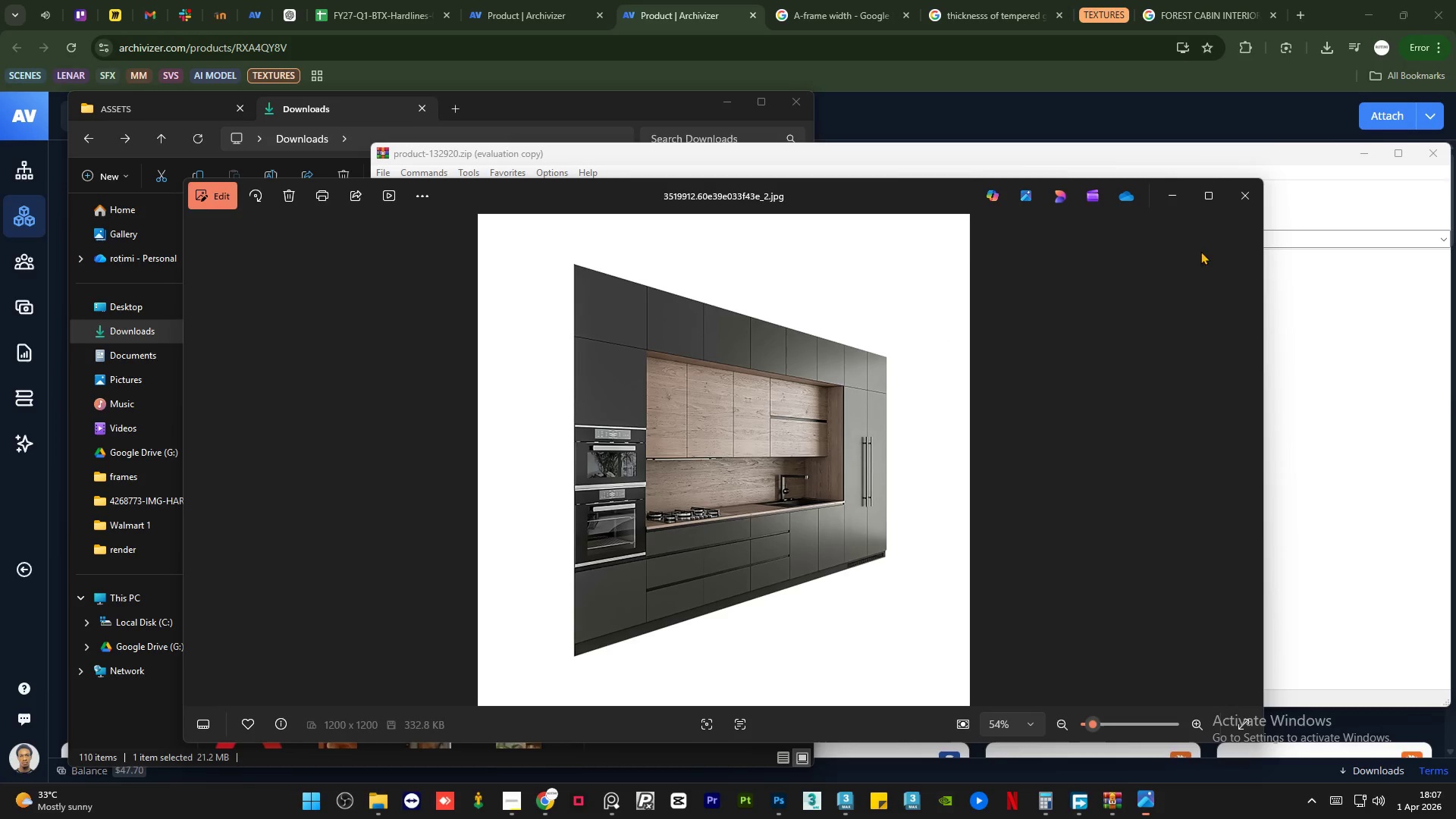 
left_click([1250, 193])
 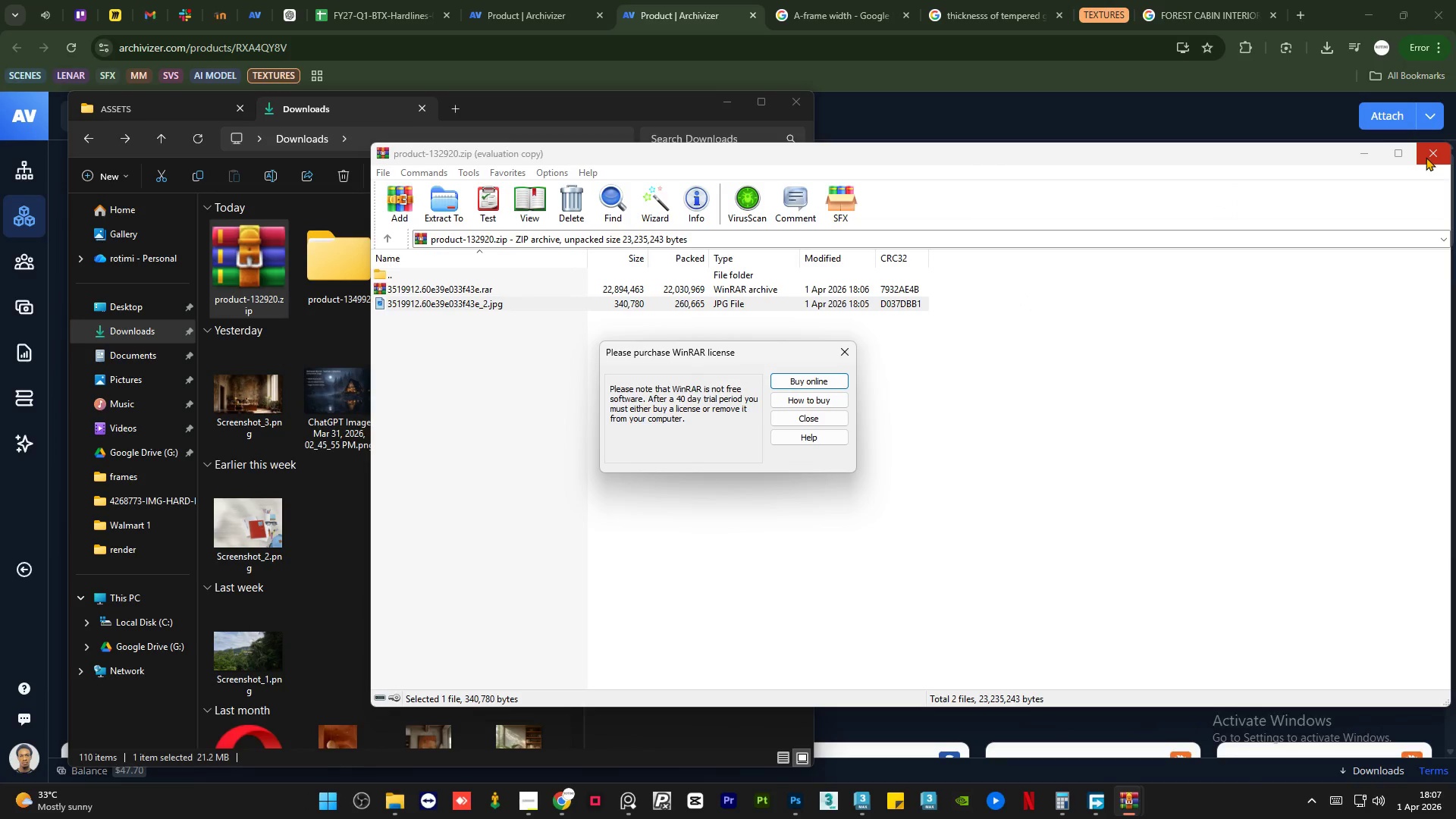 
left_click([1428, 156])
 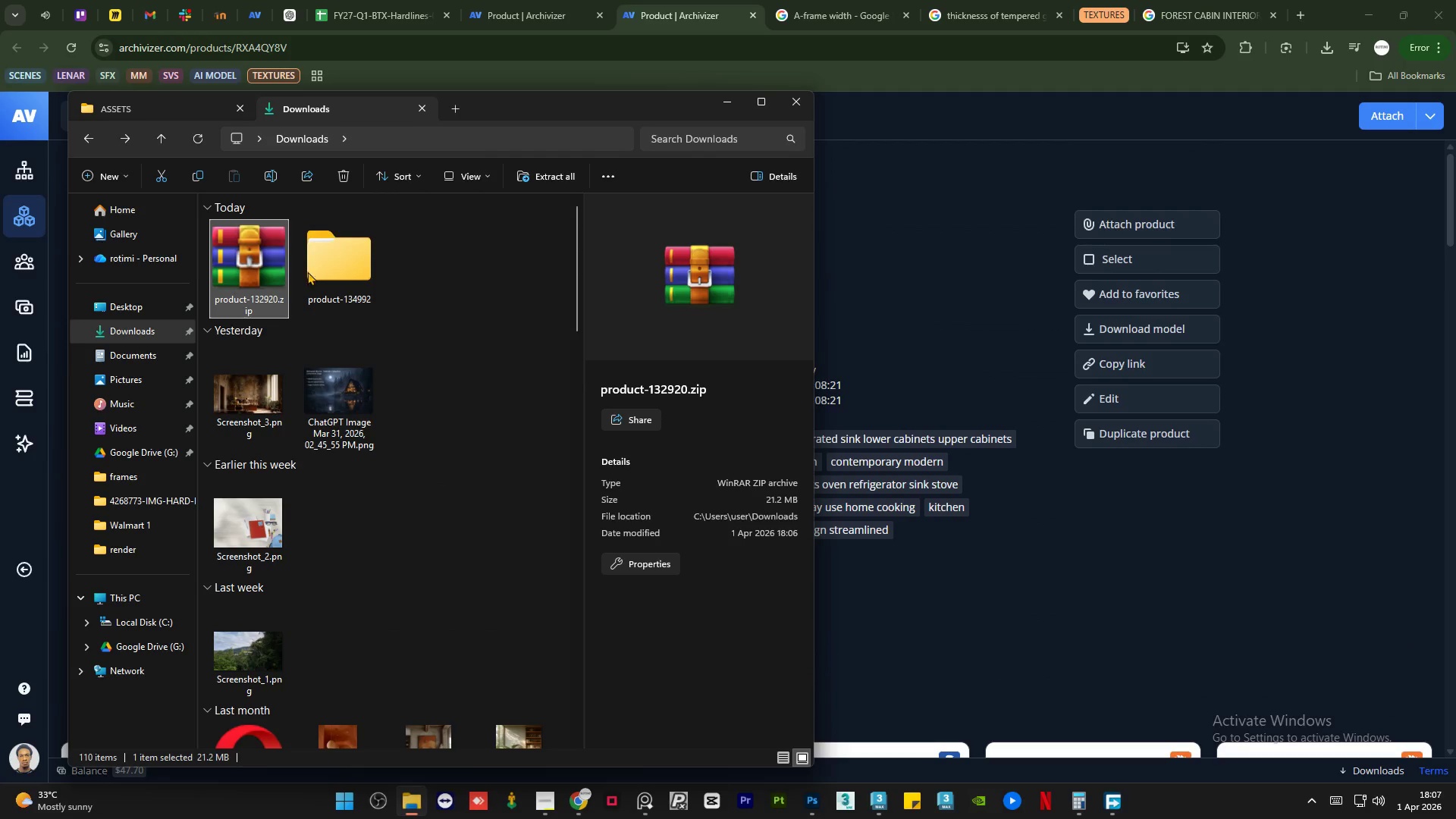 
double_click([336, 270])
 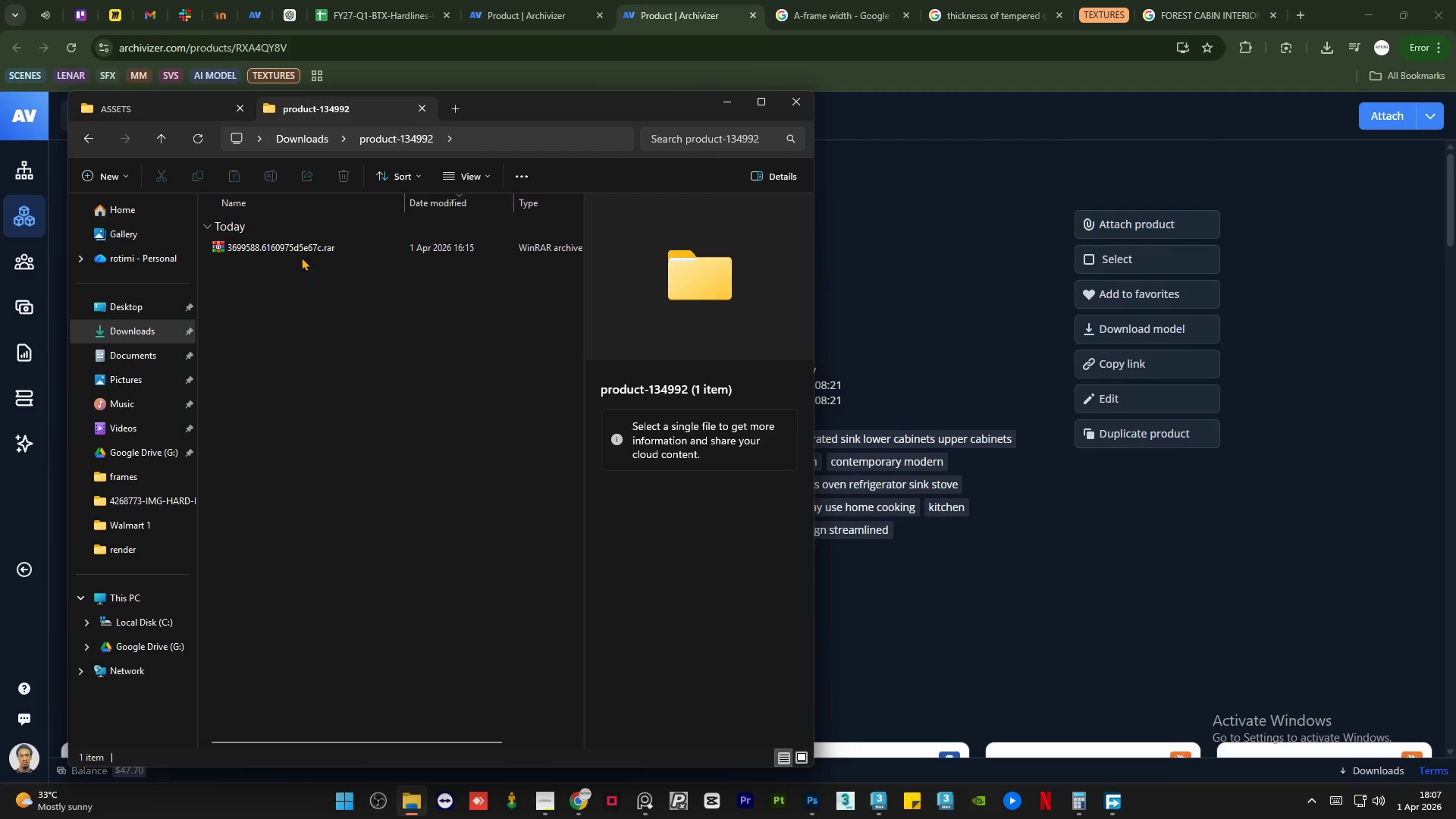 
left_click([289, 246])
 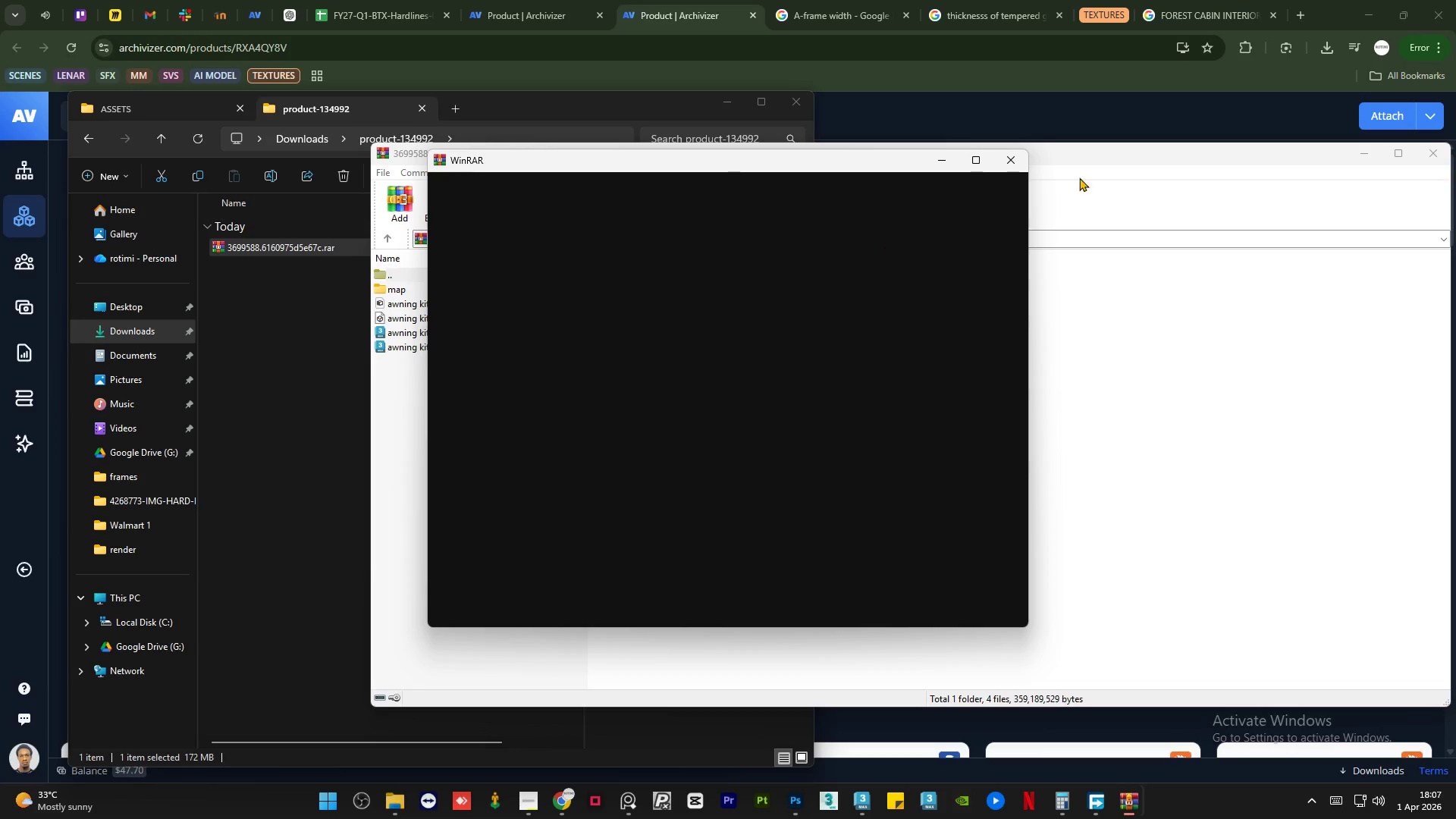 
left_click([1014, 158])
 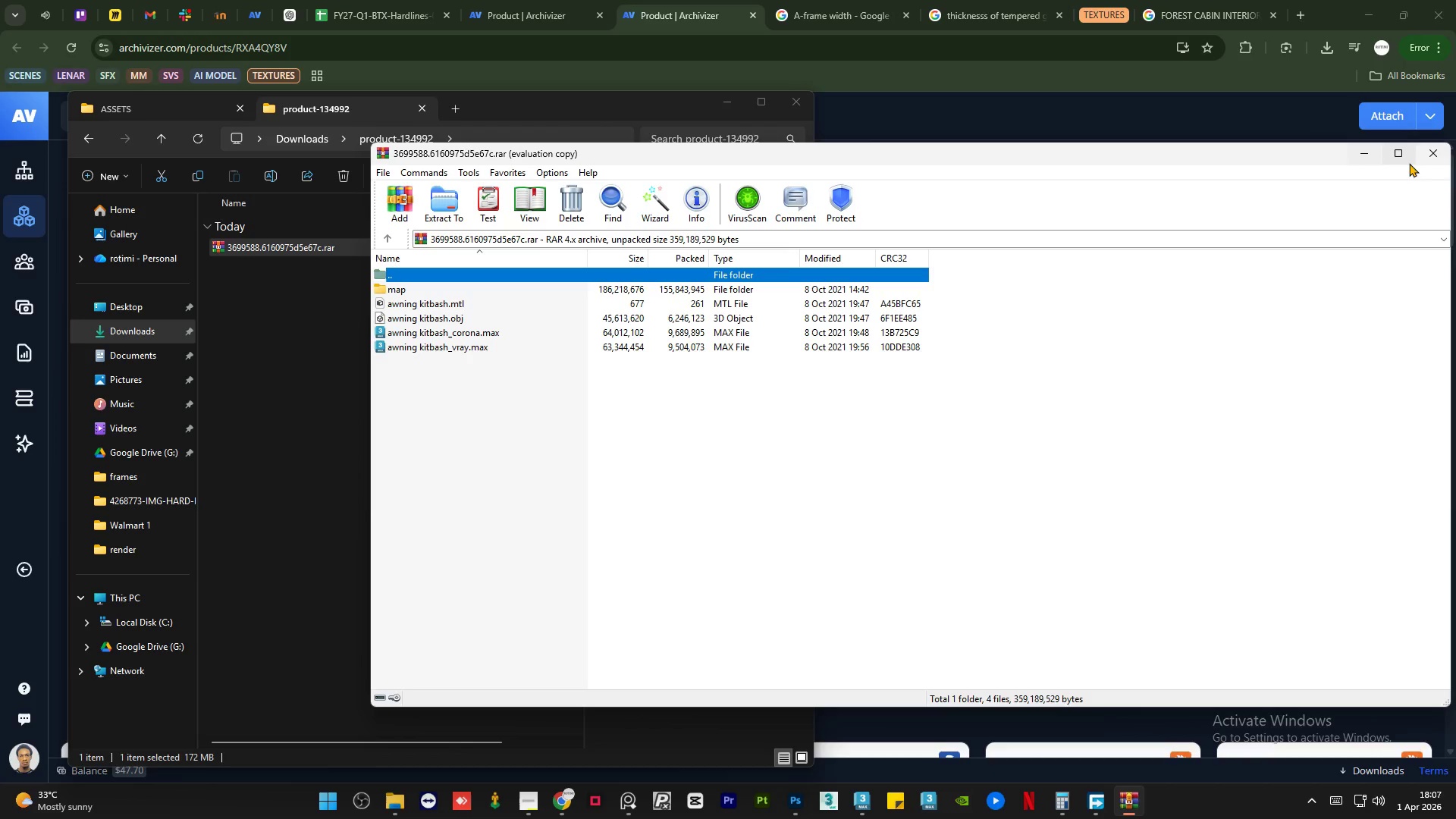 
left_click([1423, 158])
 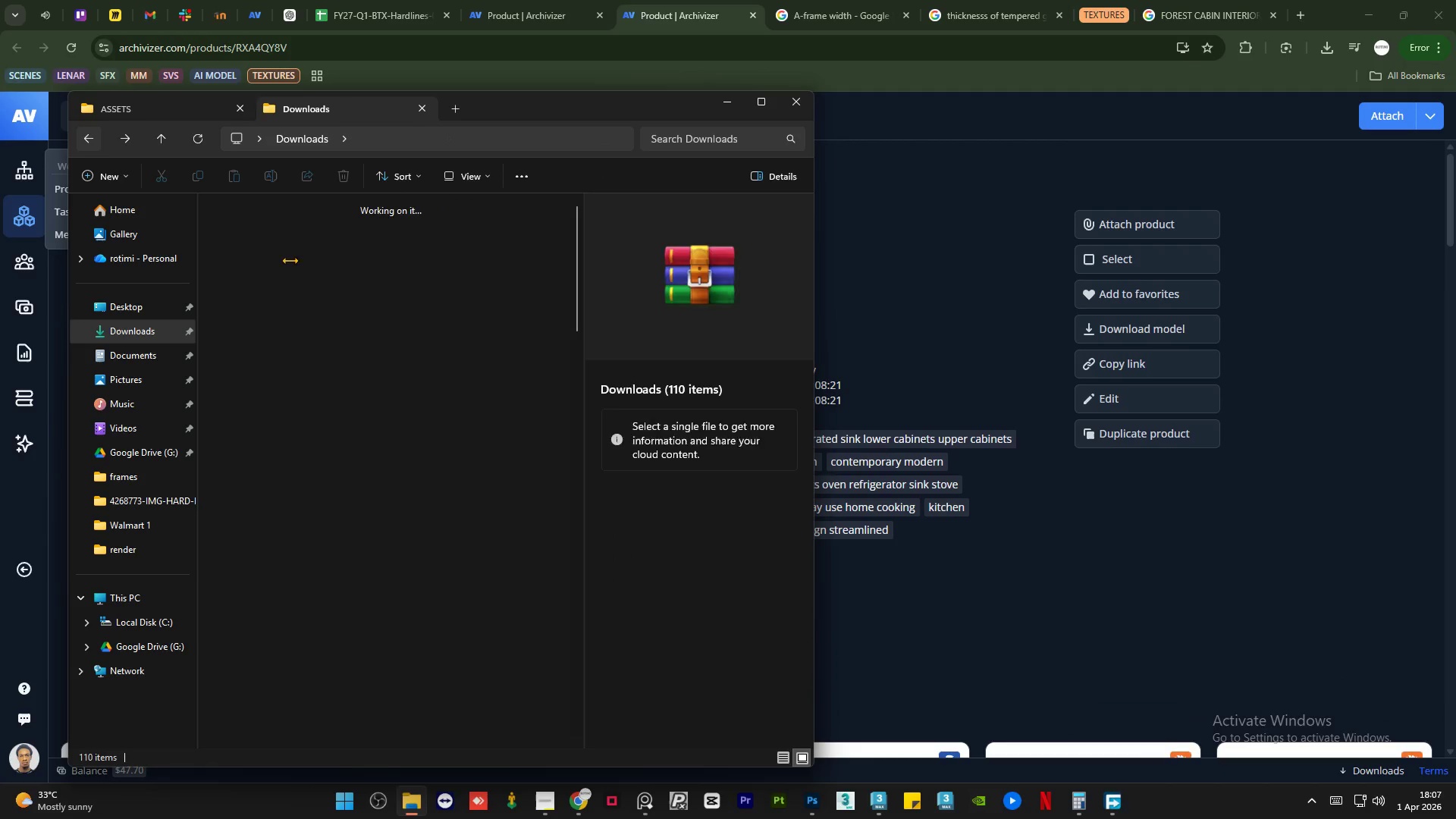 
right_click([338, 272])
 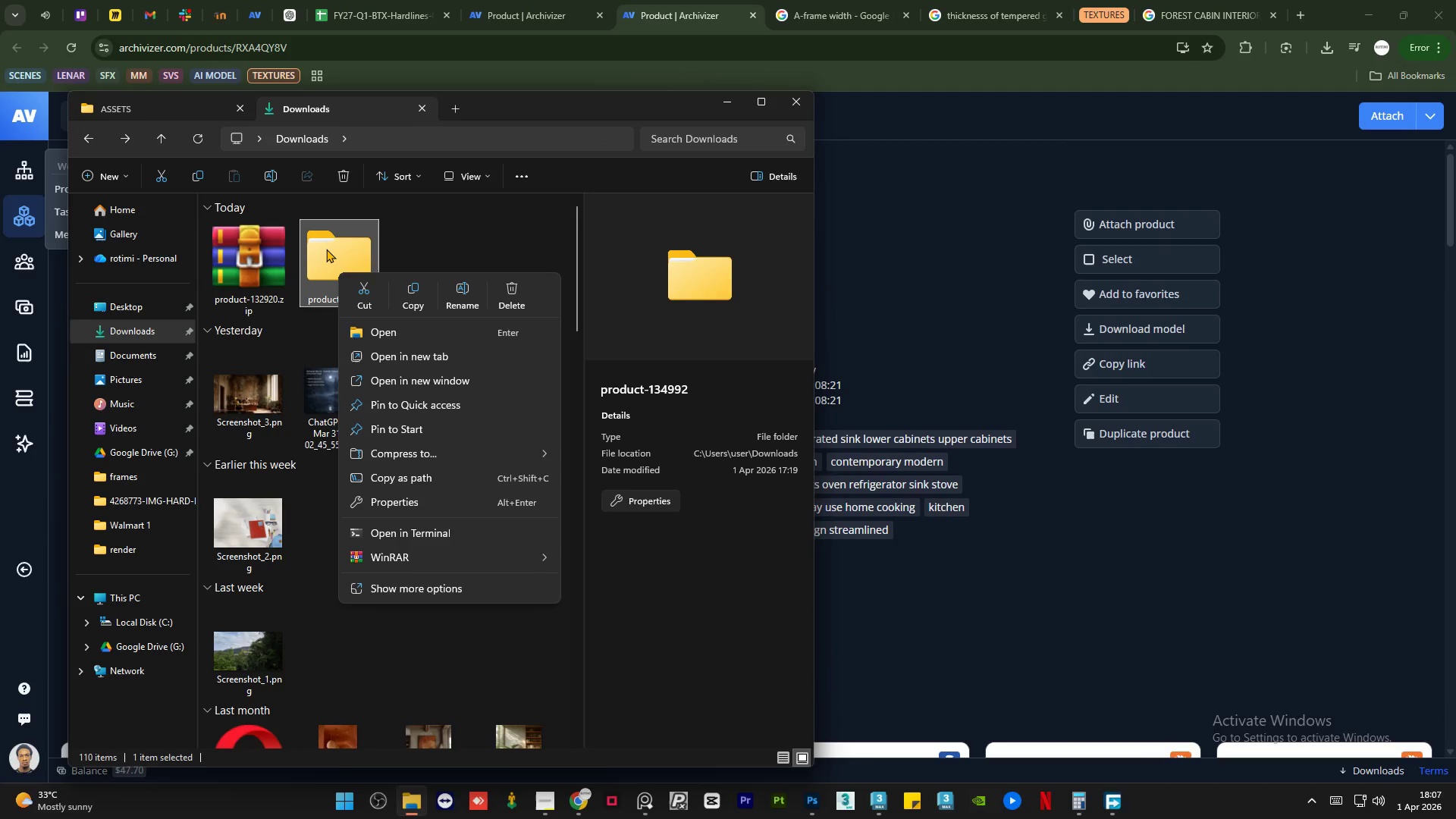 
double_click([326, 249])
 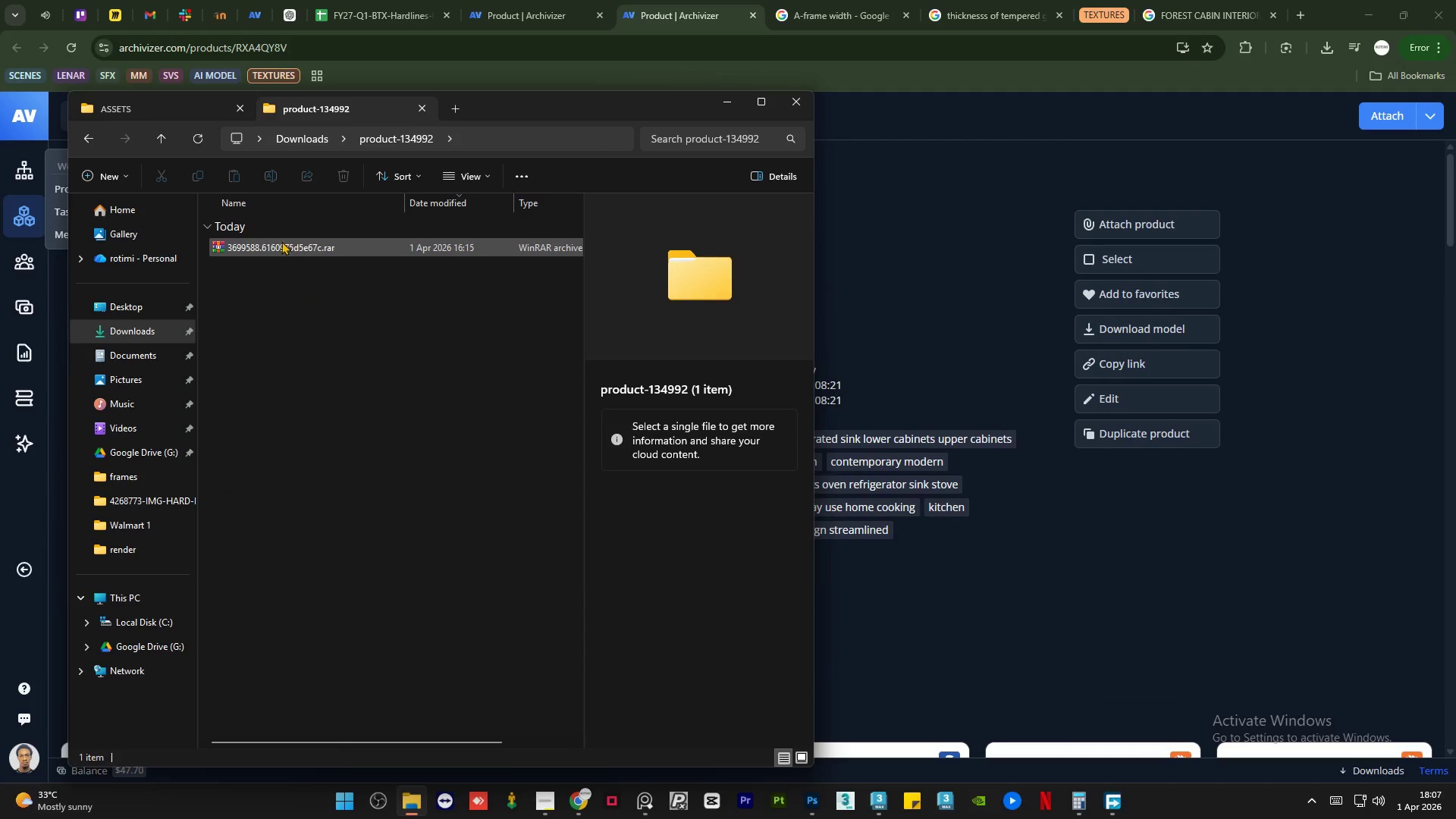 
triple_click([281, 241])
 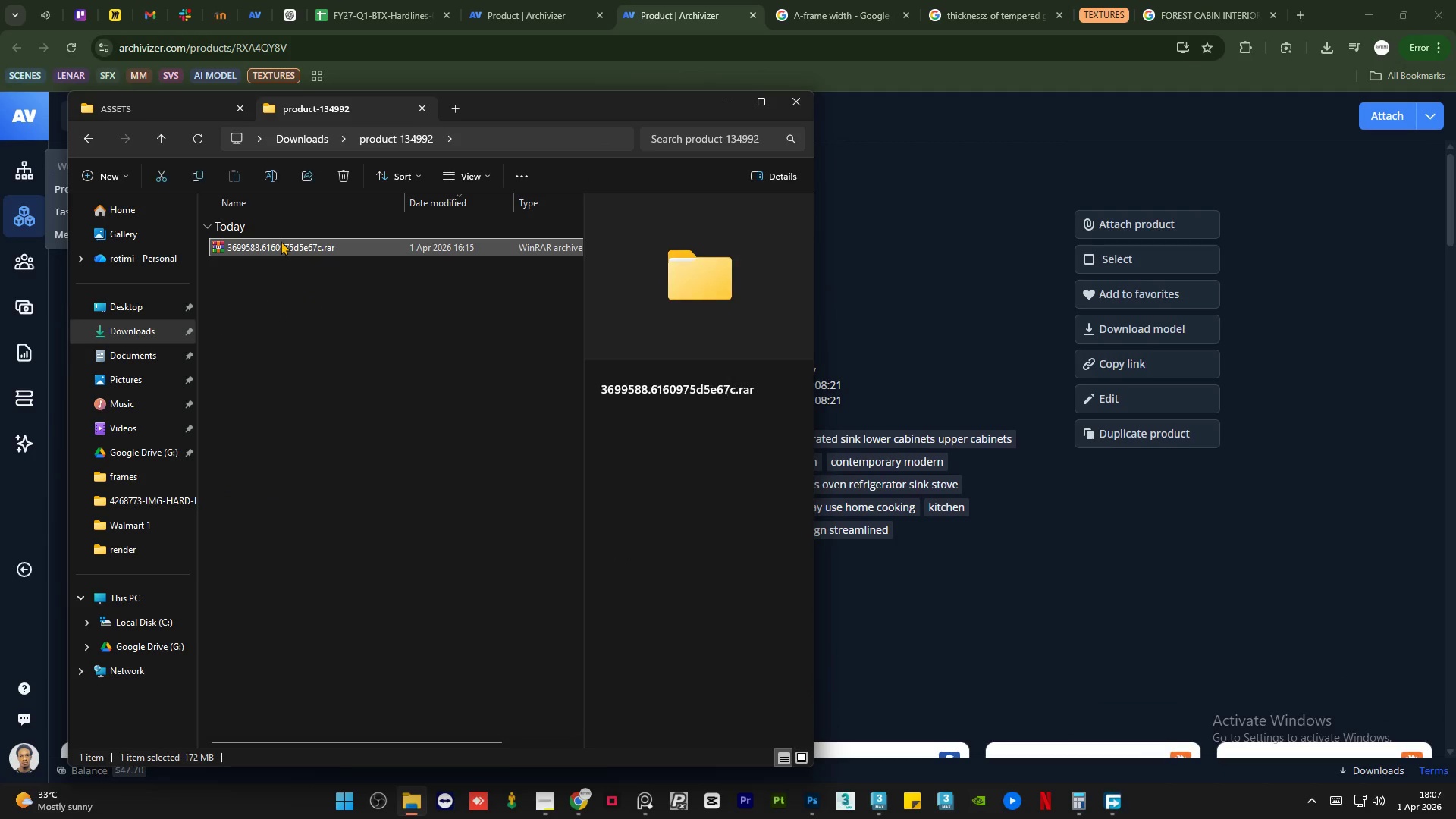 
triple_click([281, 241])
 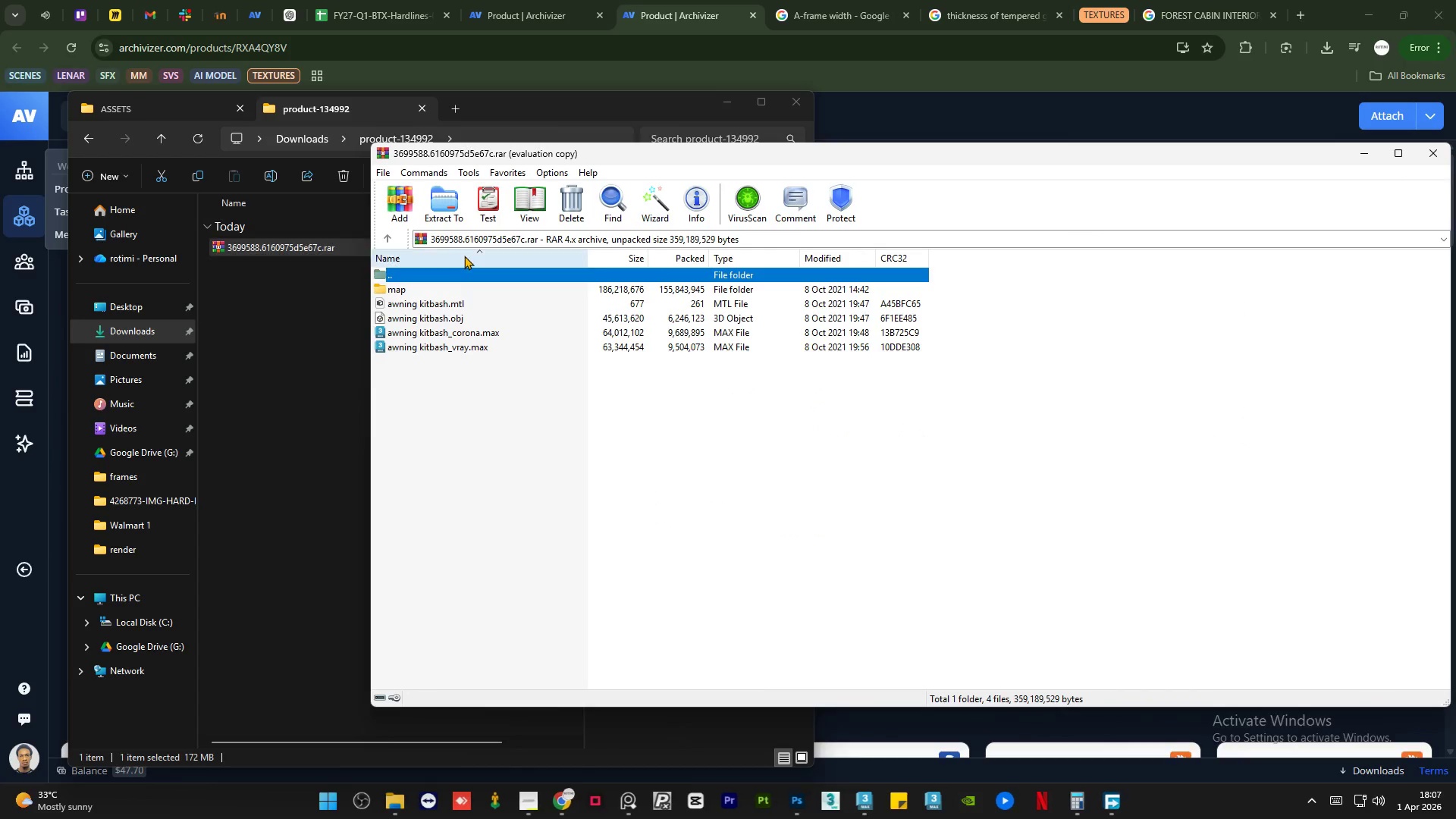 
left_click([452, 206])
 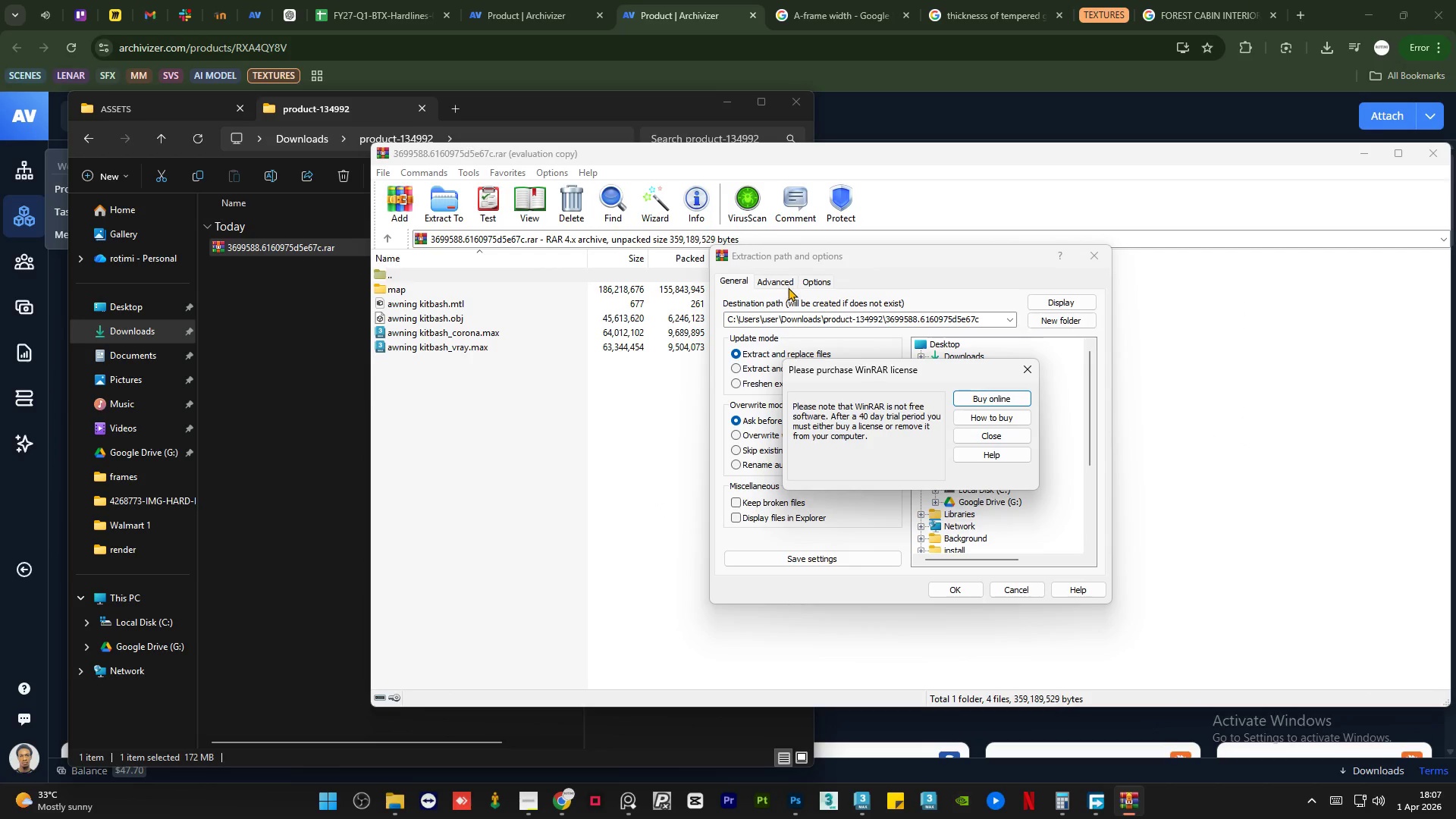 
left_click([1030, 370])
 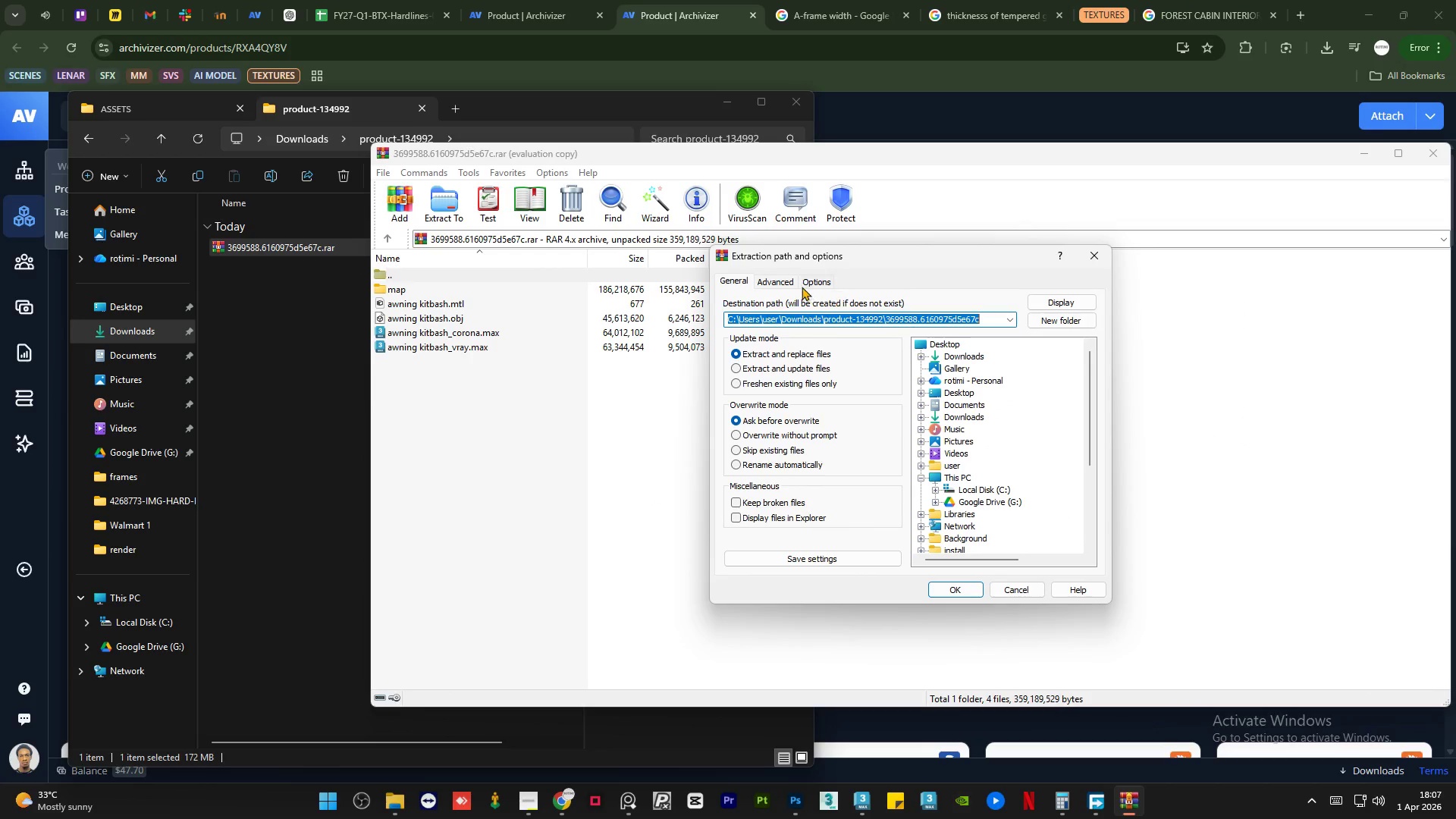 
left_click([797, 284])
 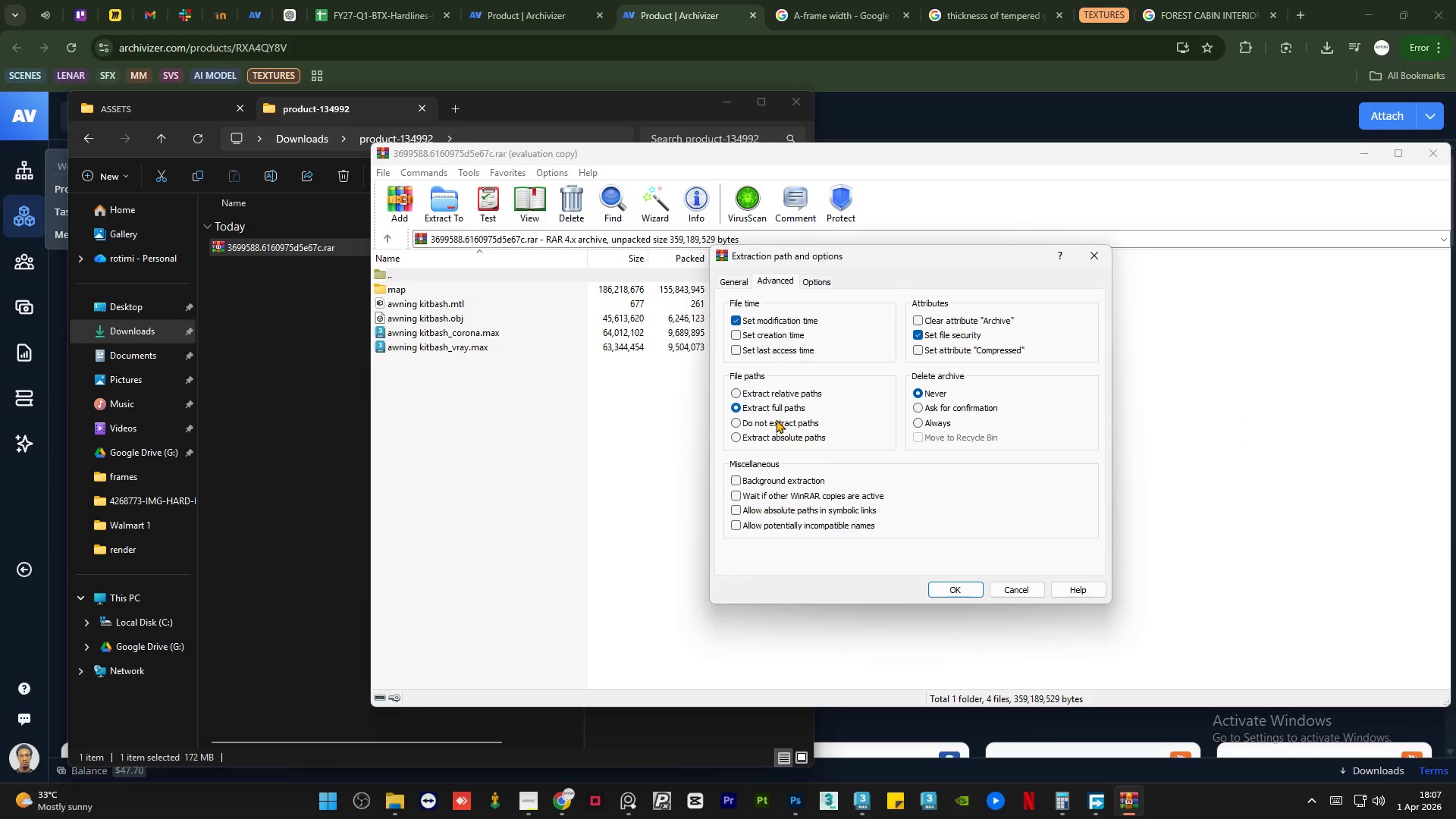 
left_click([768, 423])
 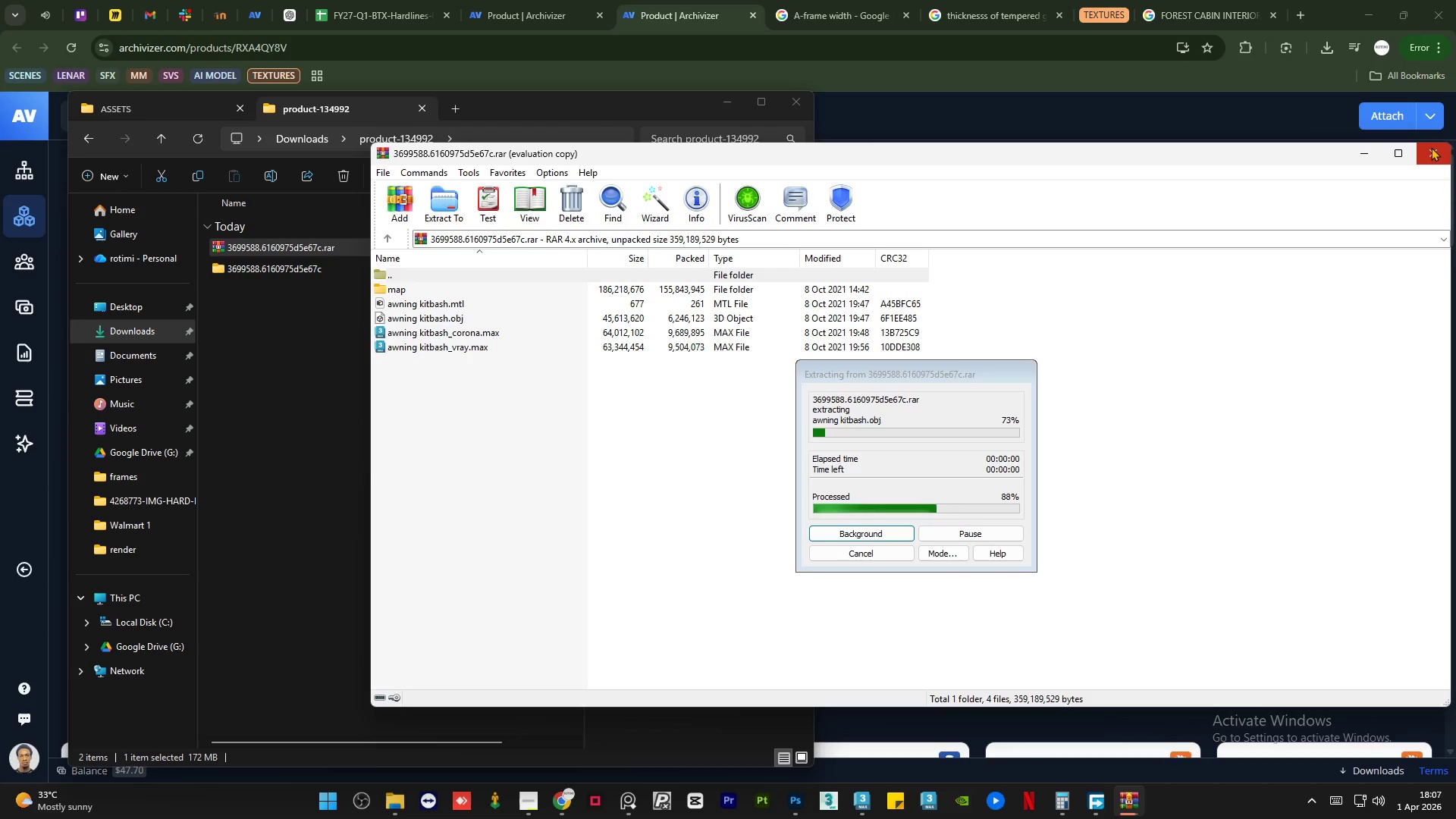 
left_click([1431, 147])
 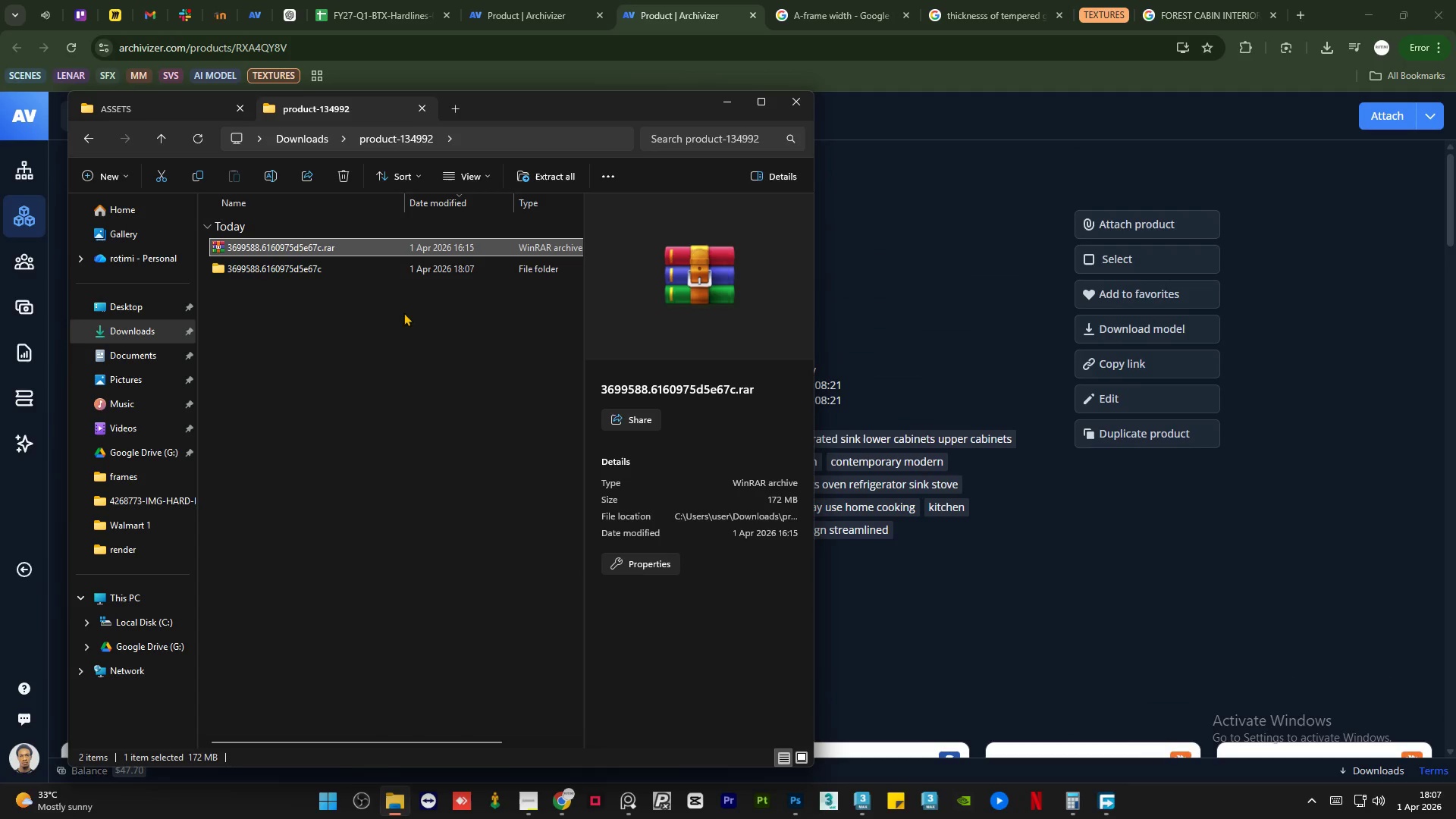 
left_click([275, 356])
 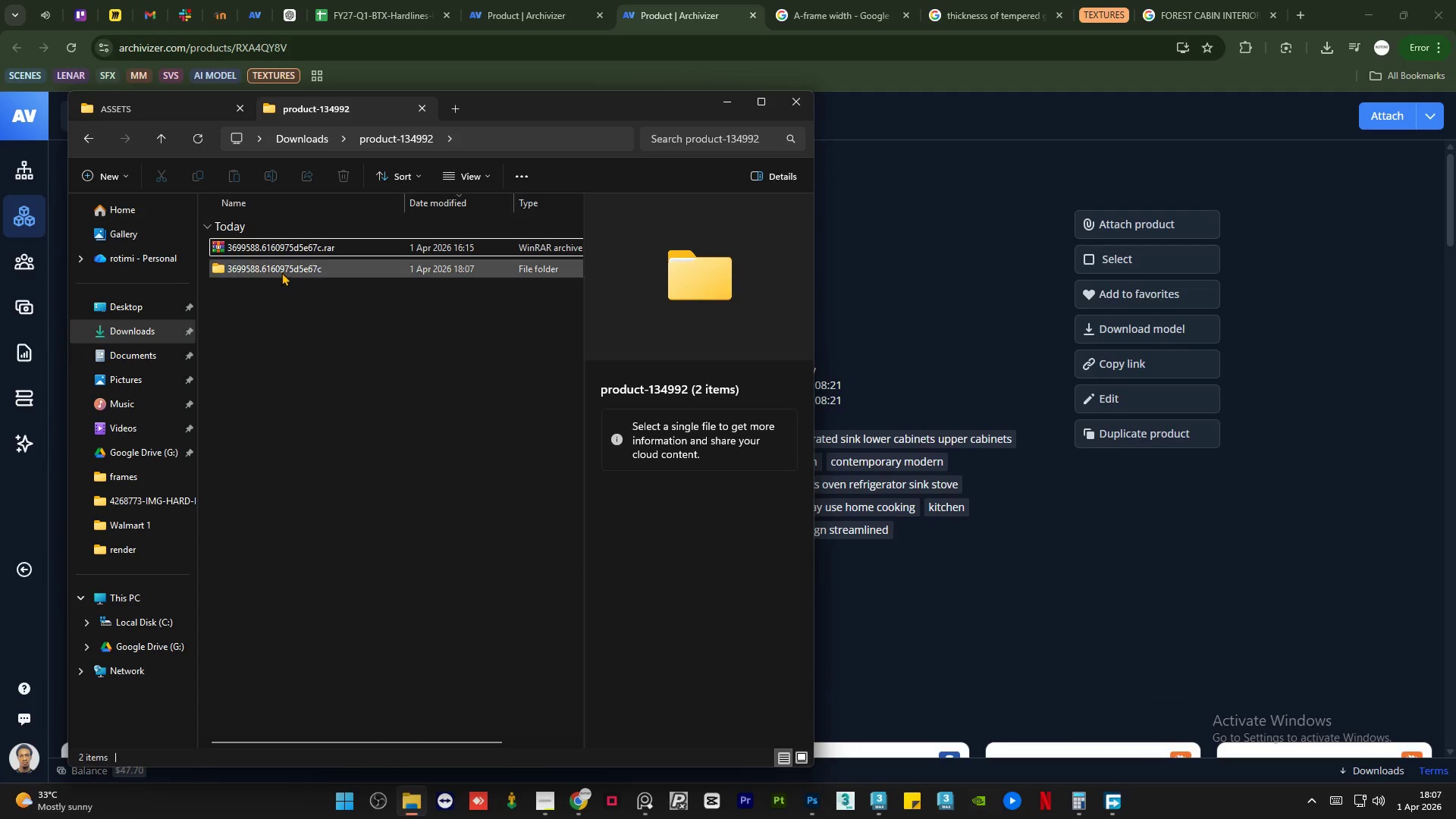 
double_click([281, 271])
 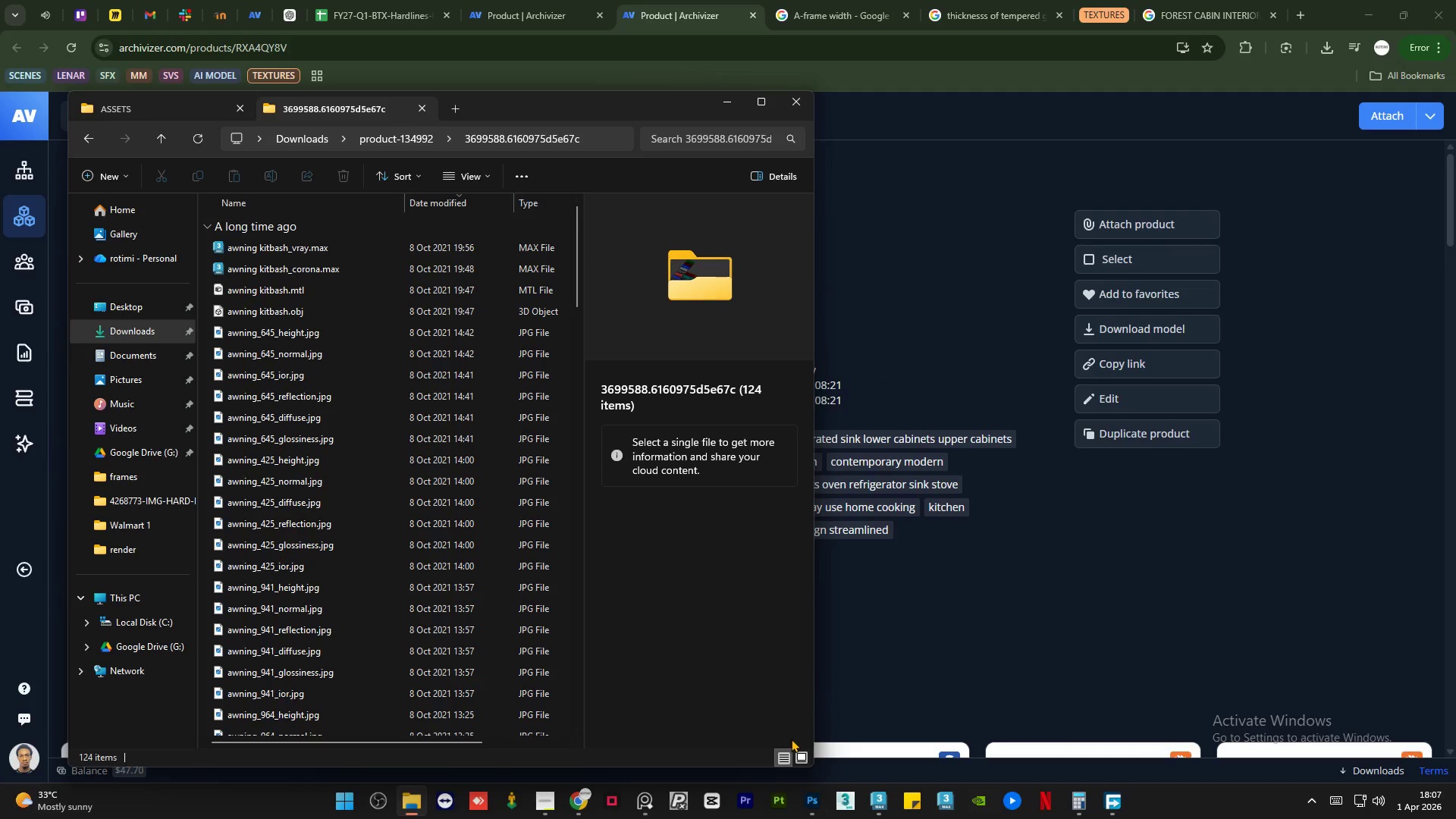 
left_click([797, 752])
 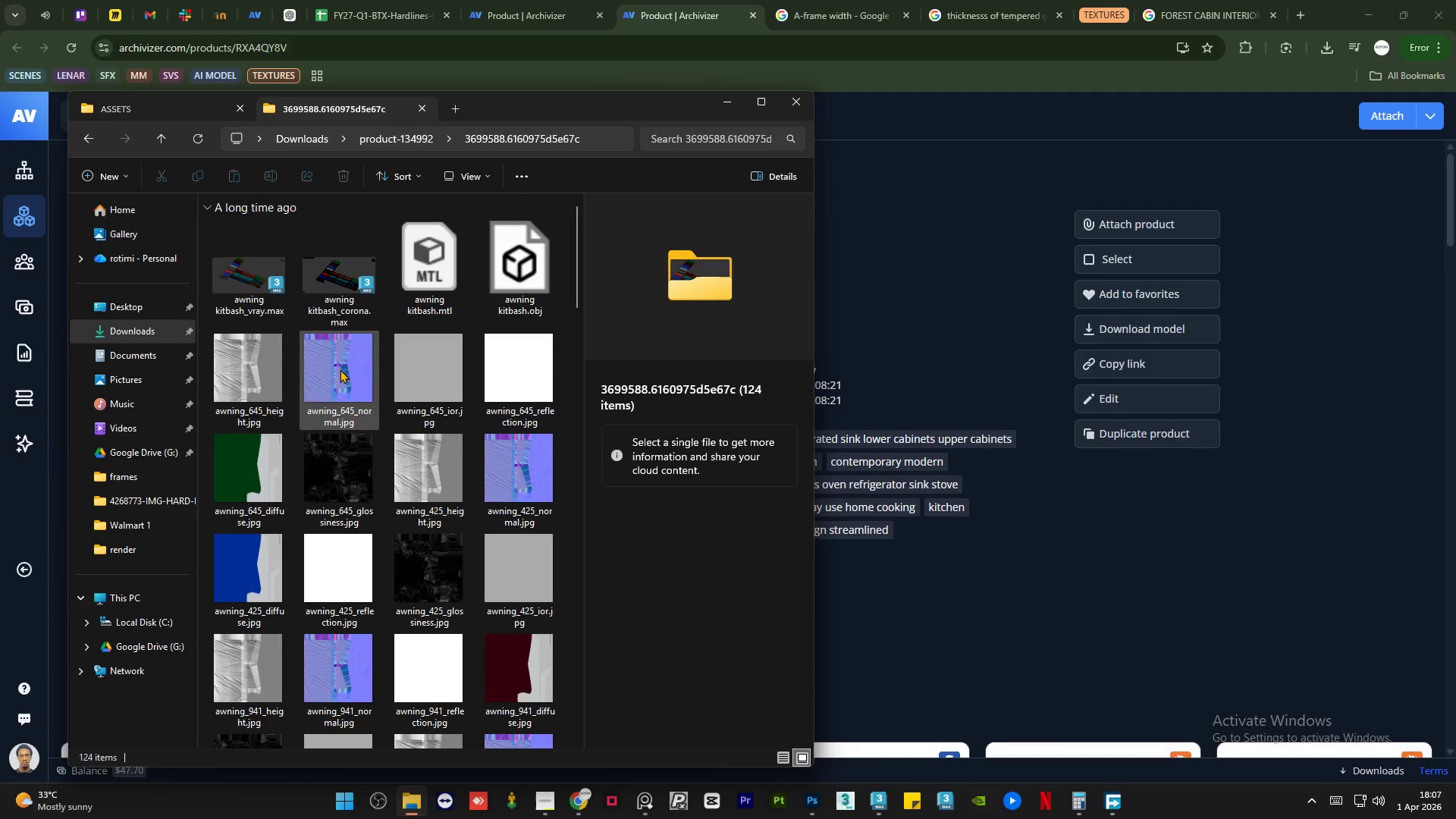 
left_click([259, 278])
 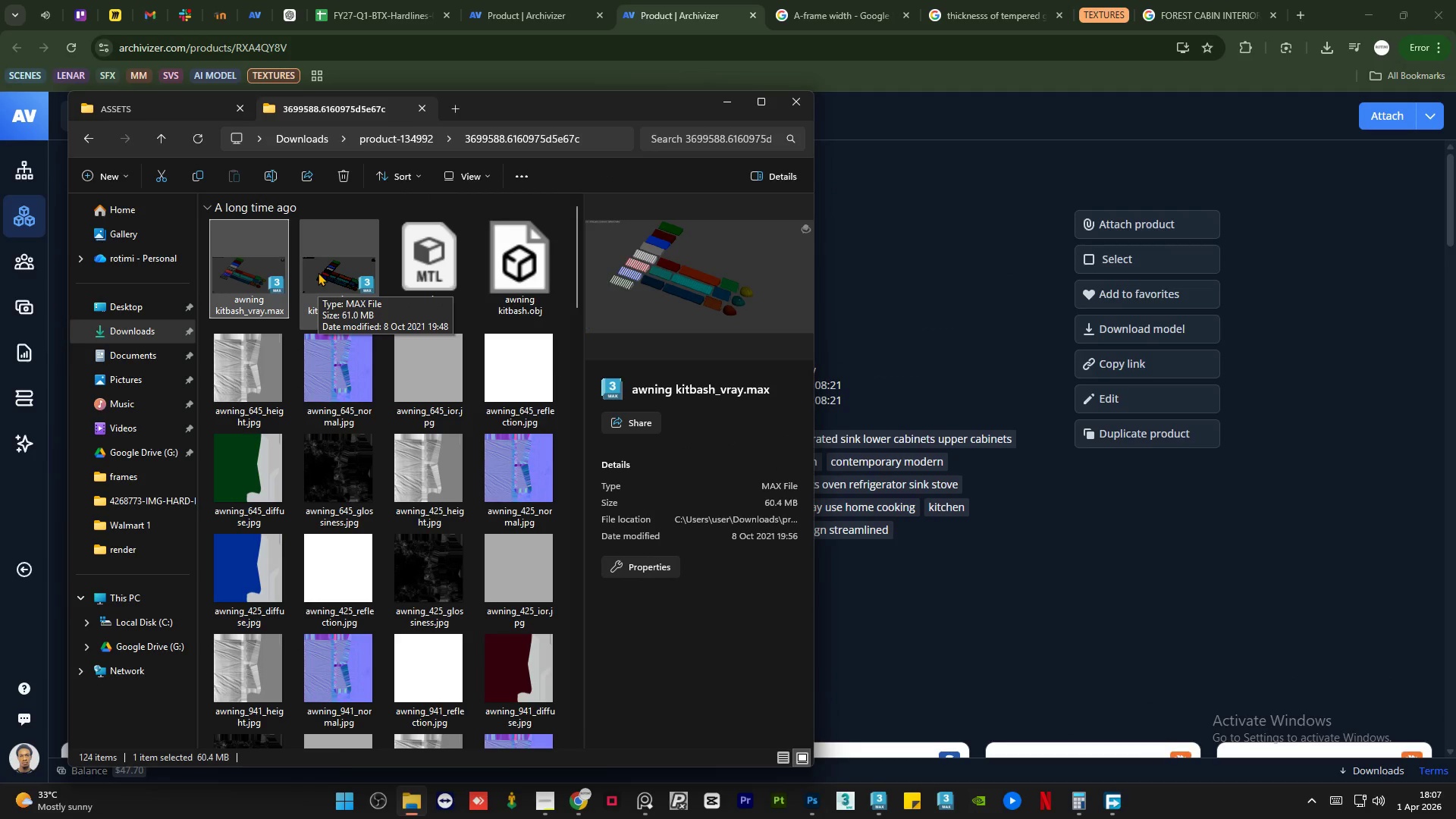 
left_click([318, 272])
 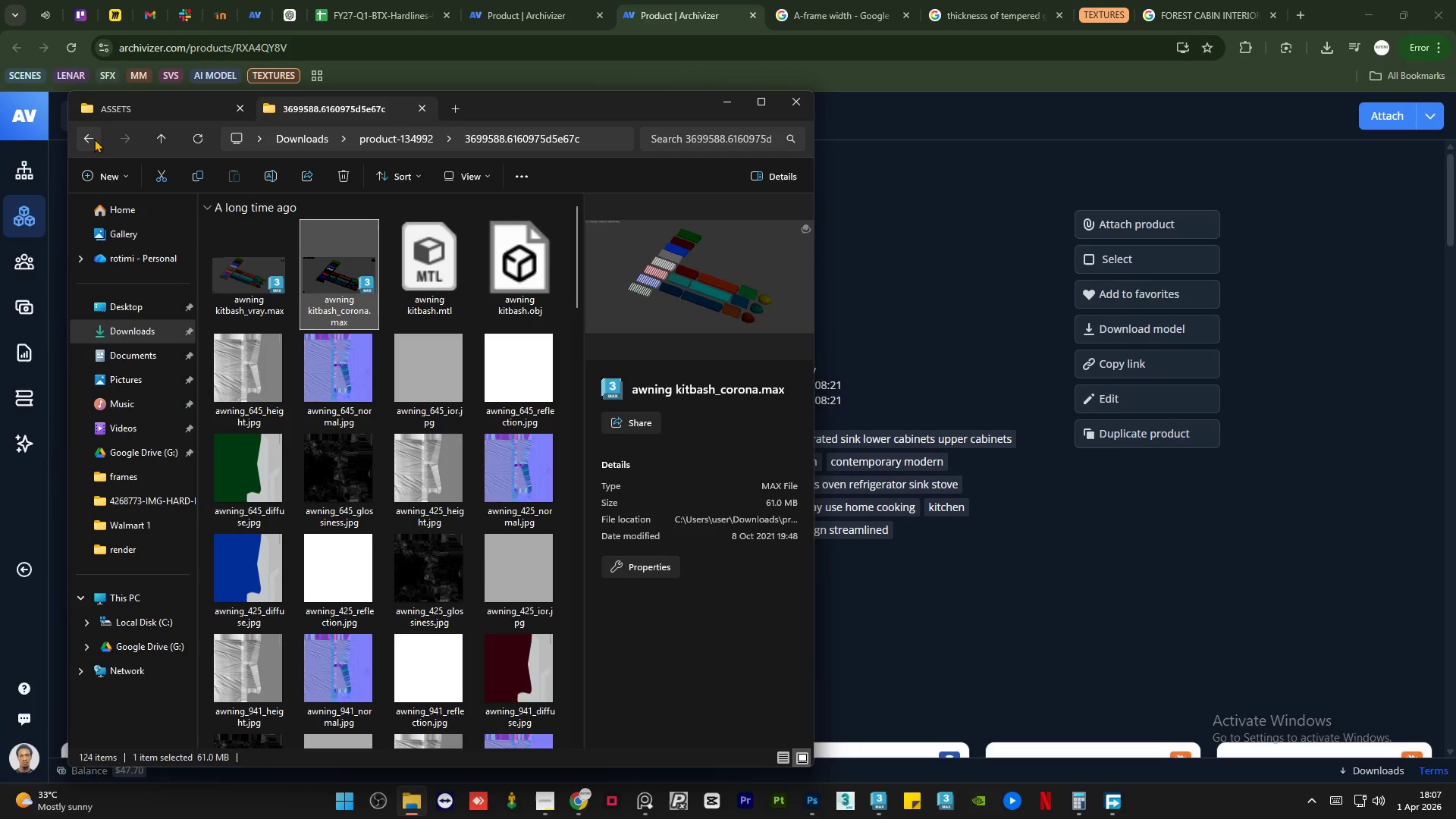 
left_click([94, 139])
 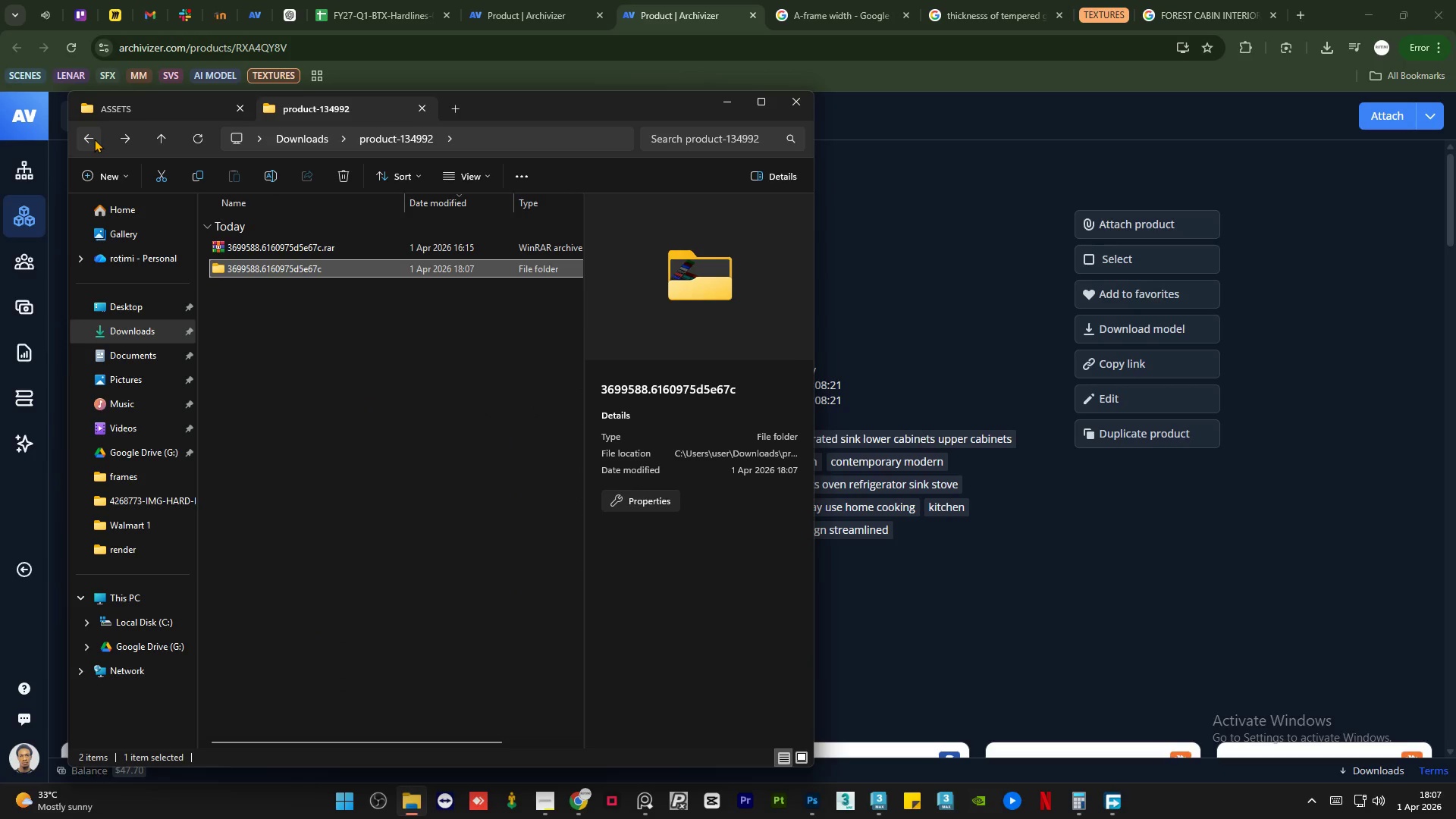 
left_click([94, 139])
 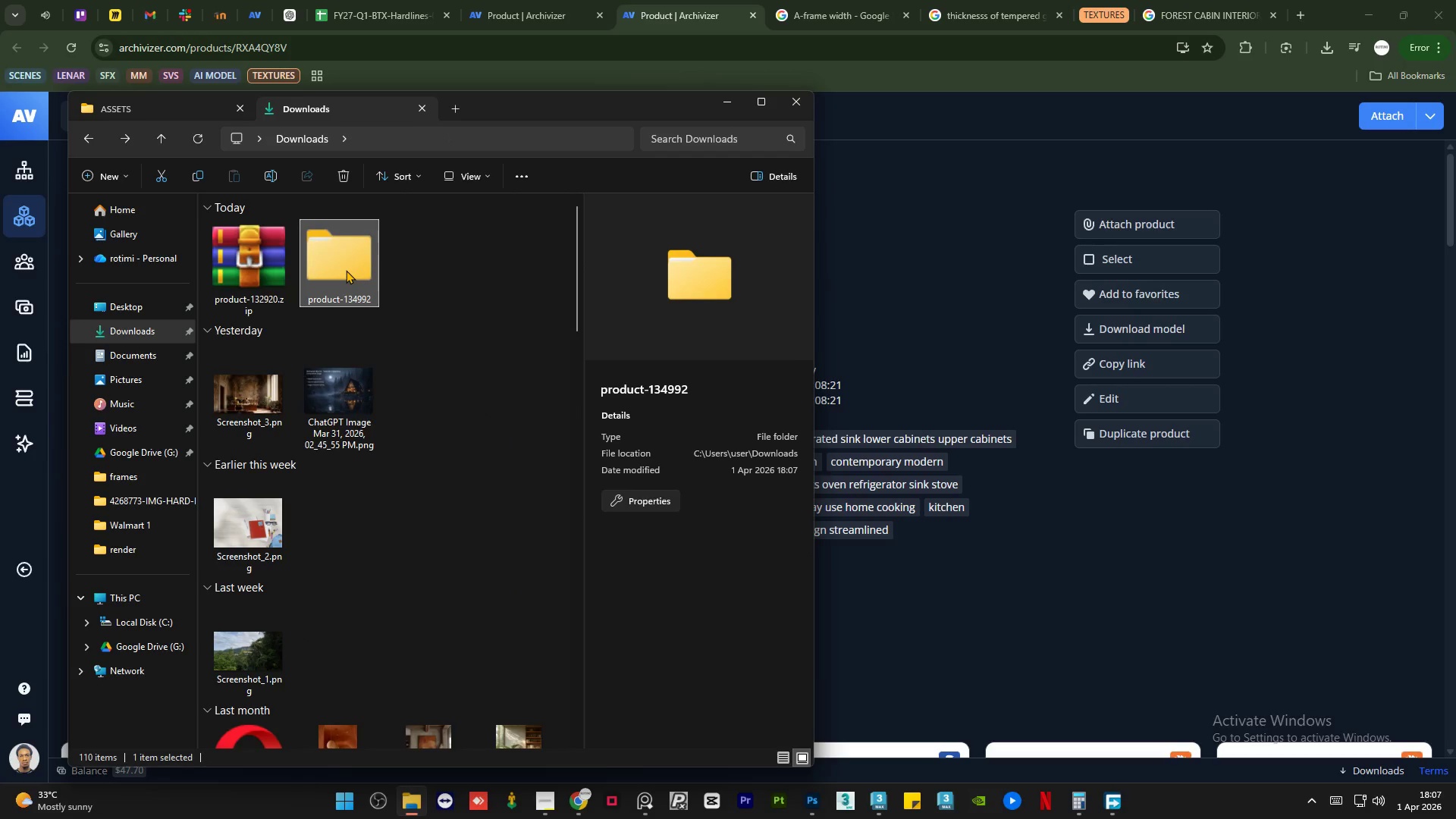 
key(Shift+Delete)
 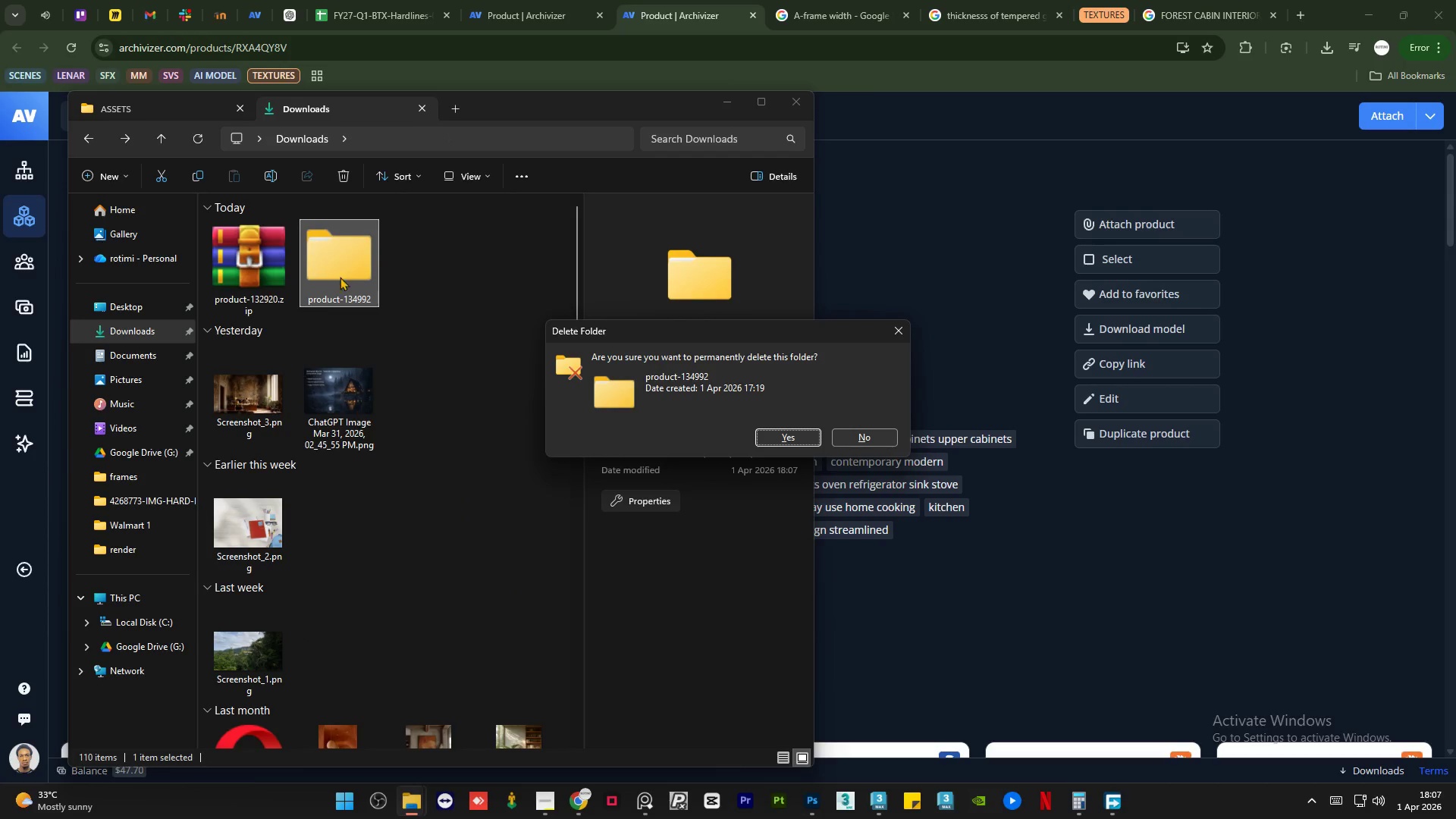 
key(Control+ControlLeft)
 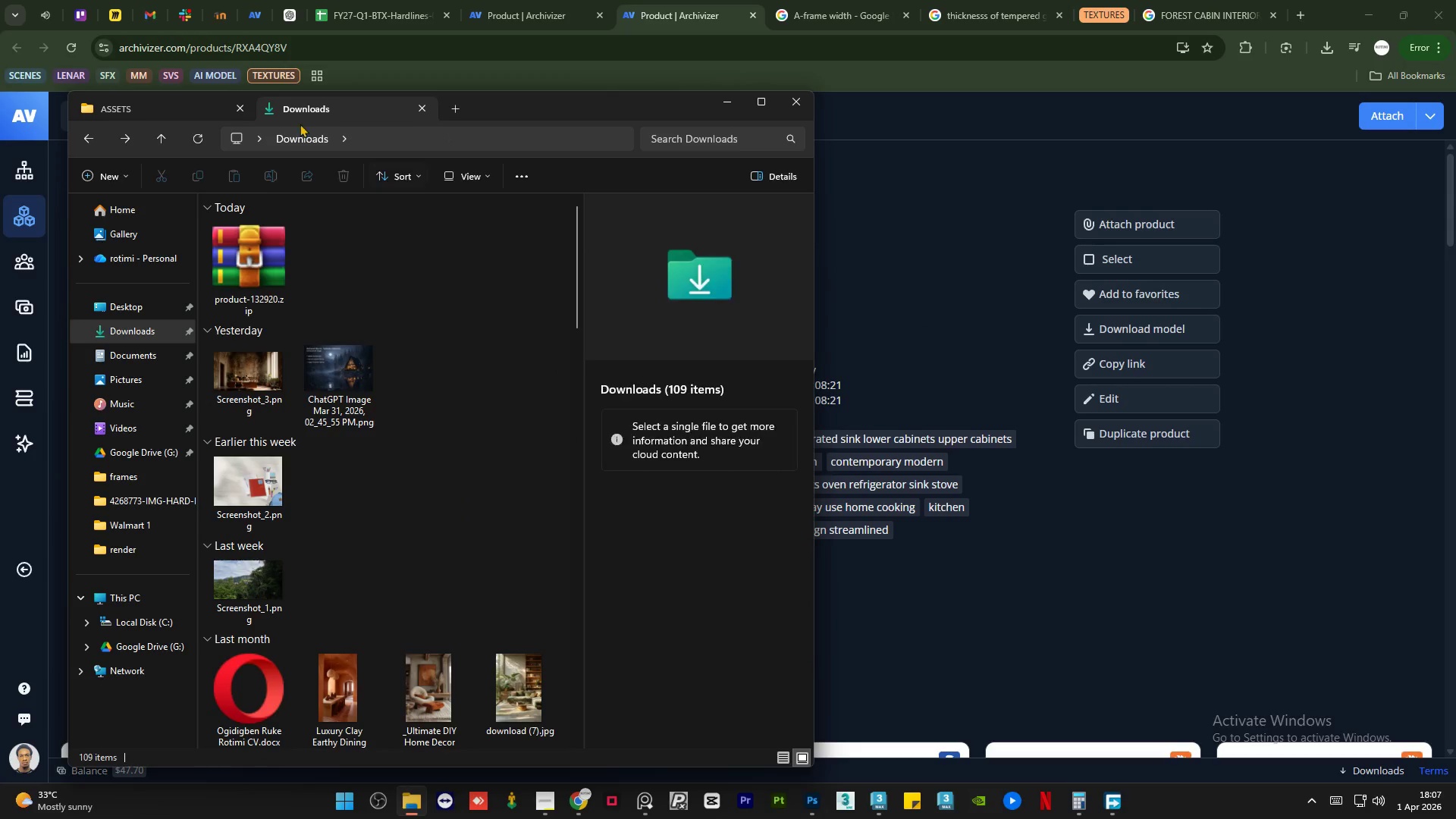 
left_click([166, 105])
 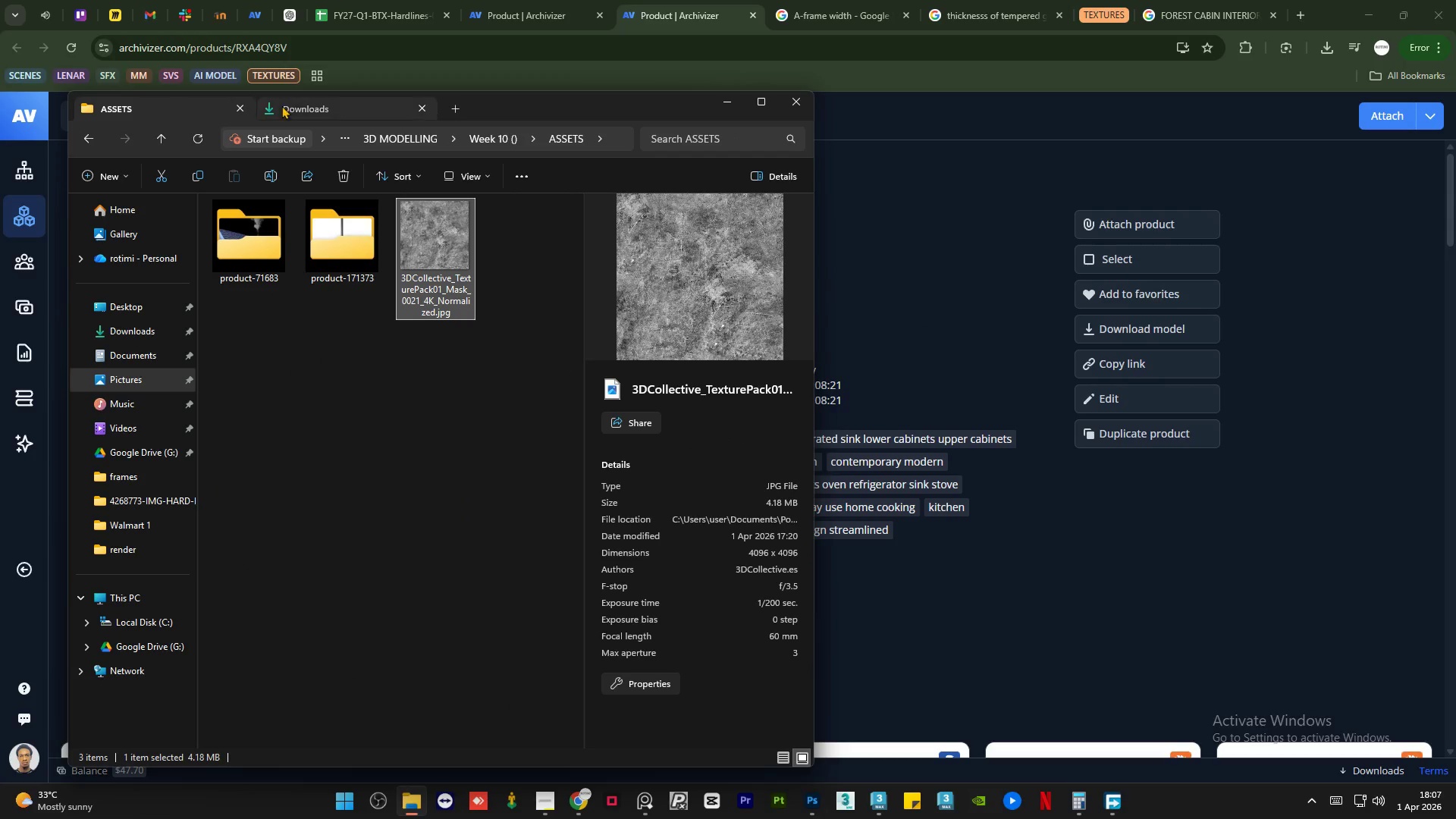 
left_click([308, 102])
 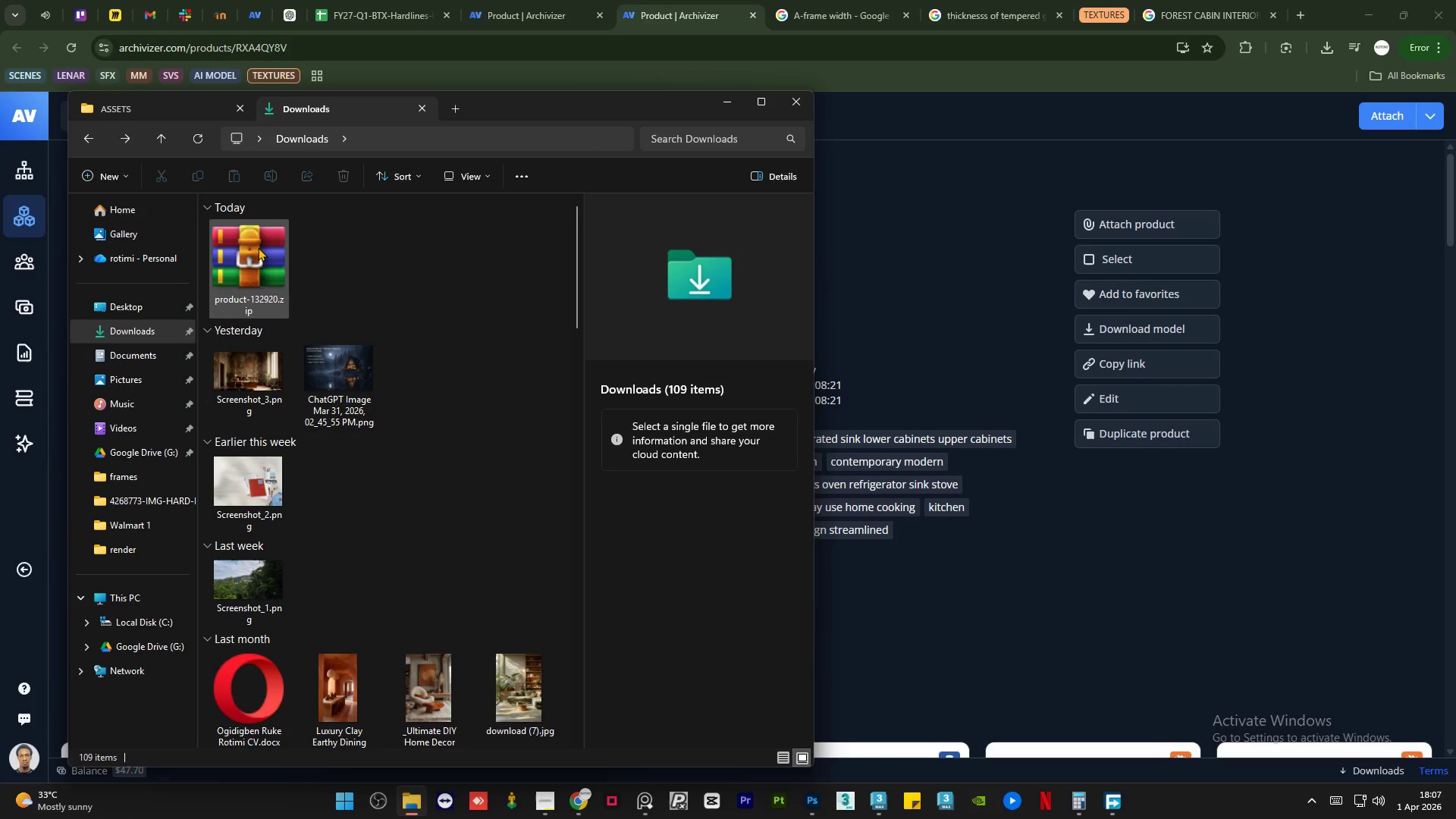 
left_click([256, 250])
 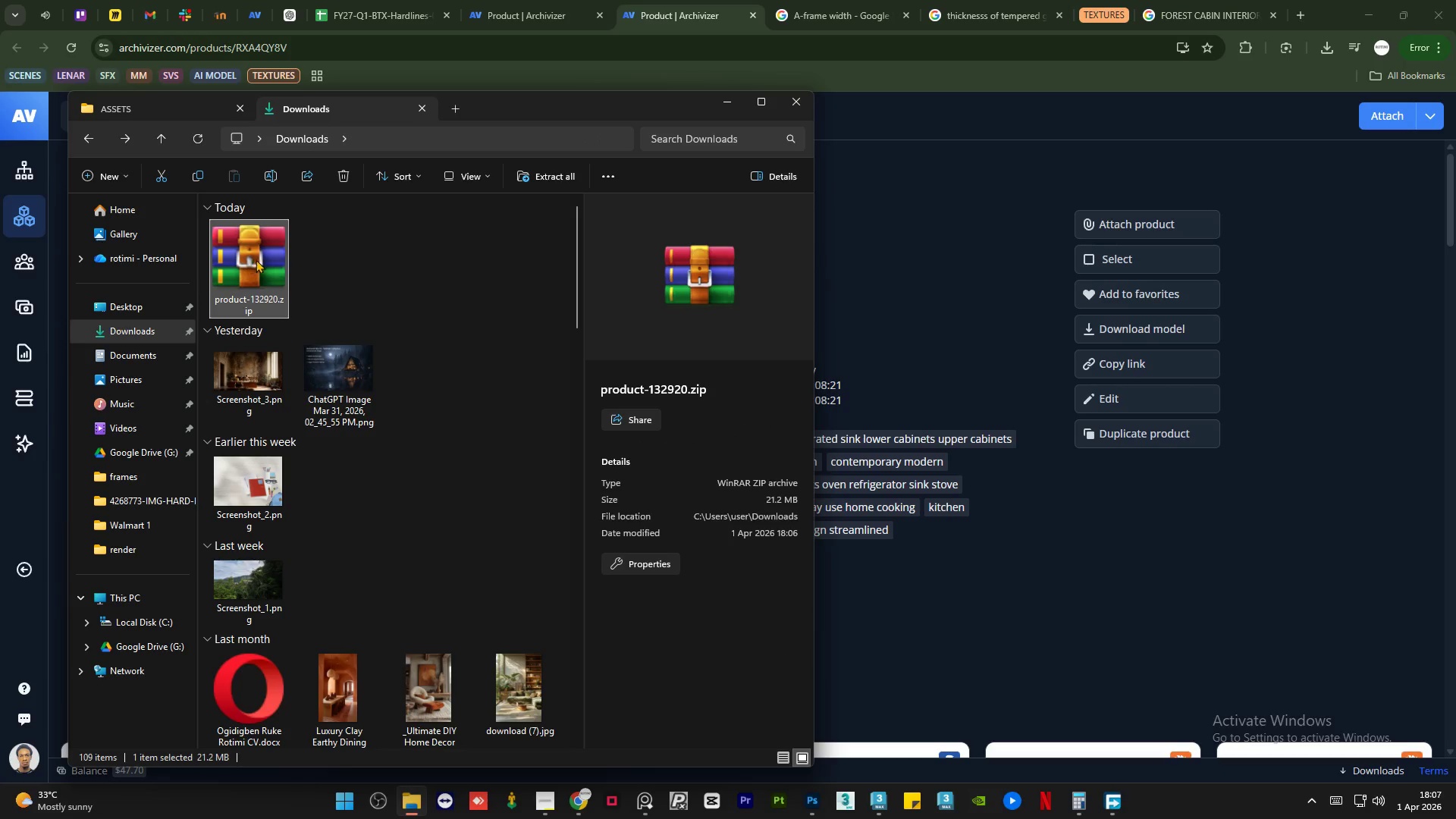 
left_click_drag(start_coordinate=[253, 260], to_coordinate=[293, 348])
 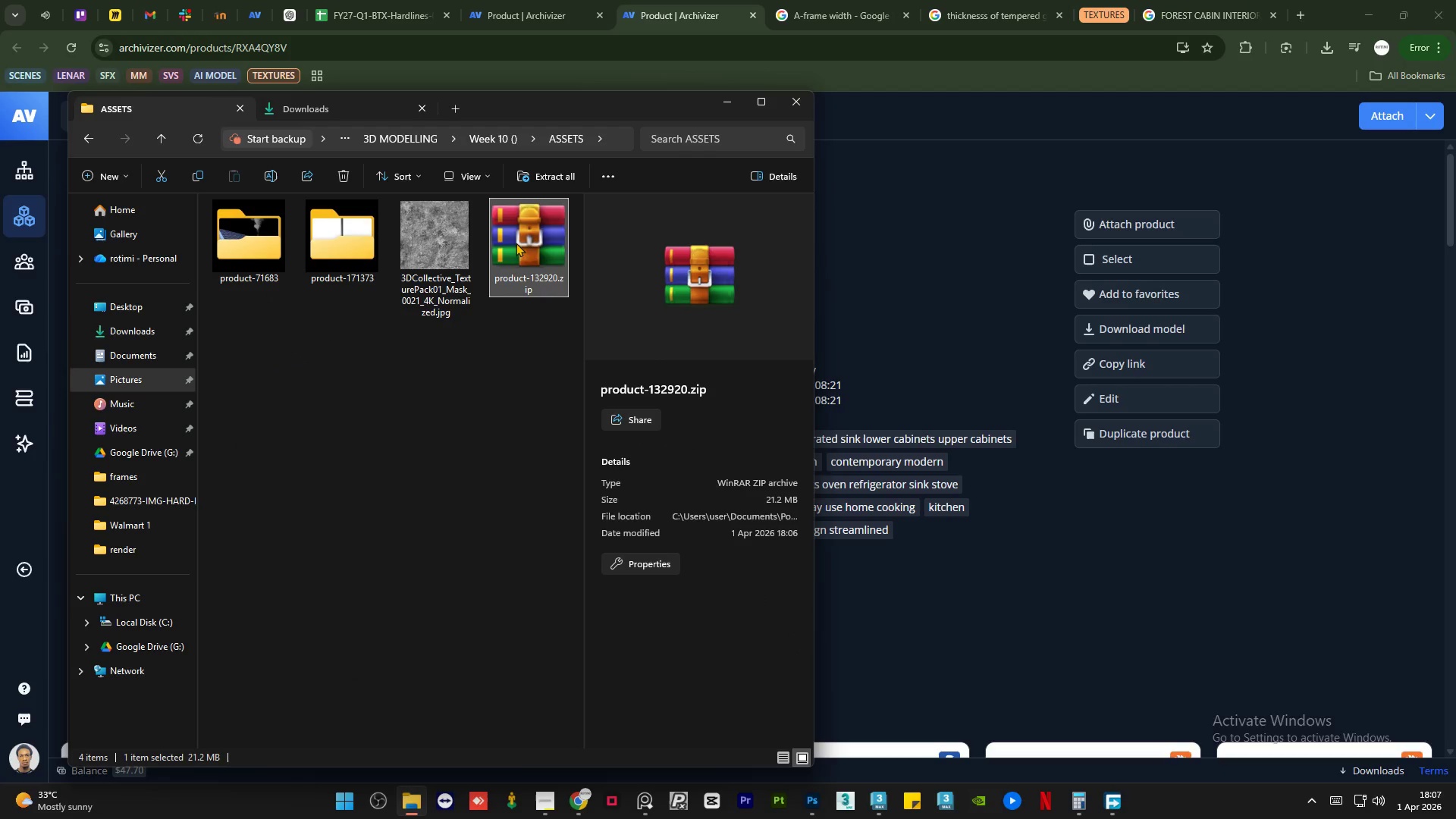 
right_click([523, 236])
 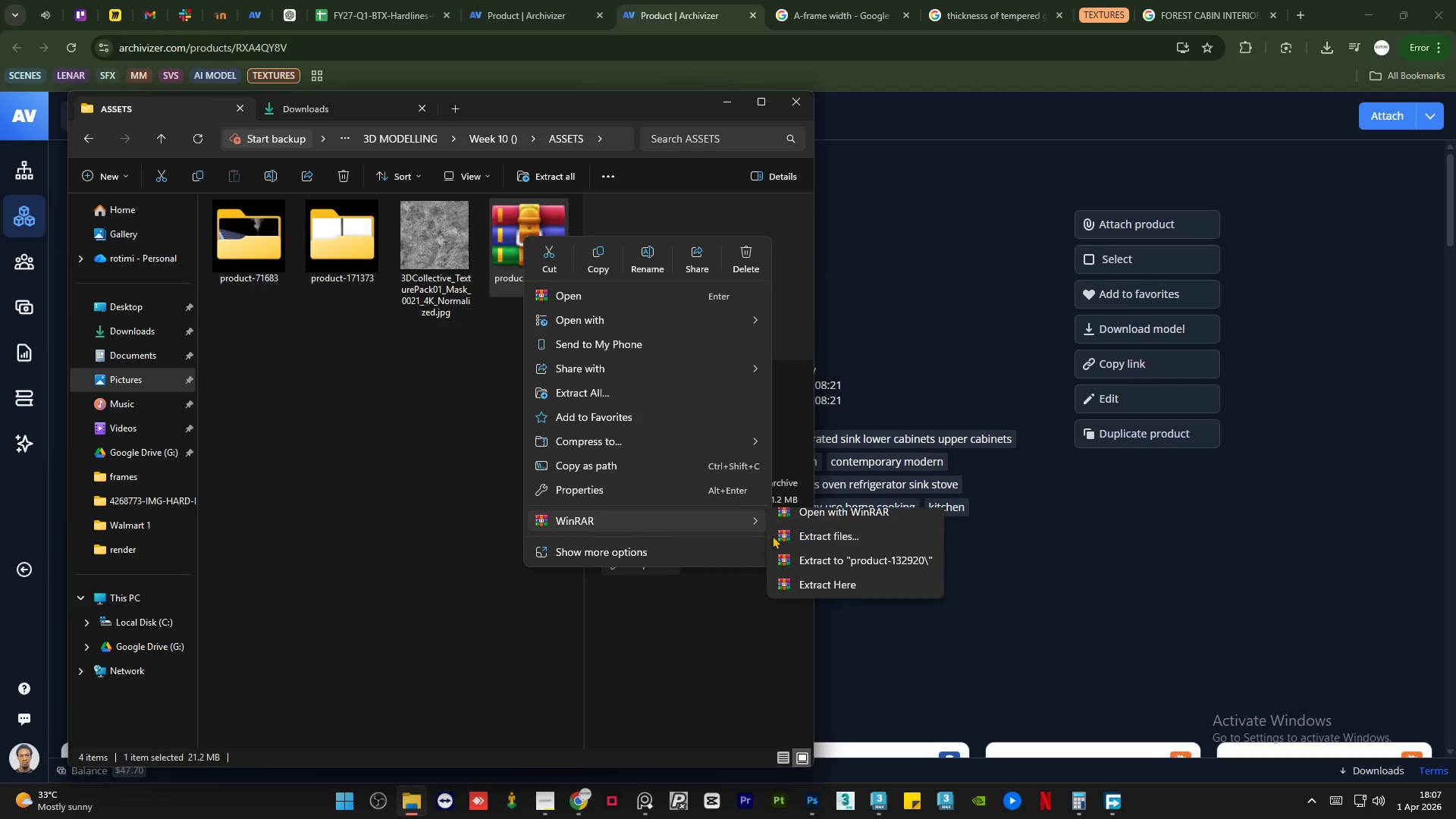 
left_click([876, 574])
 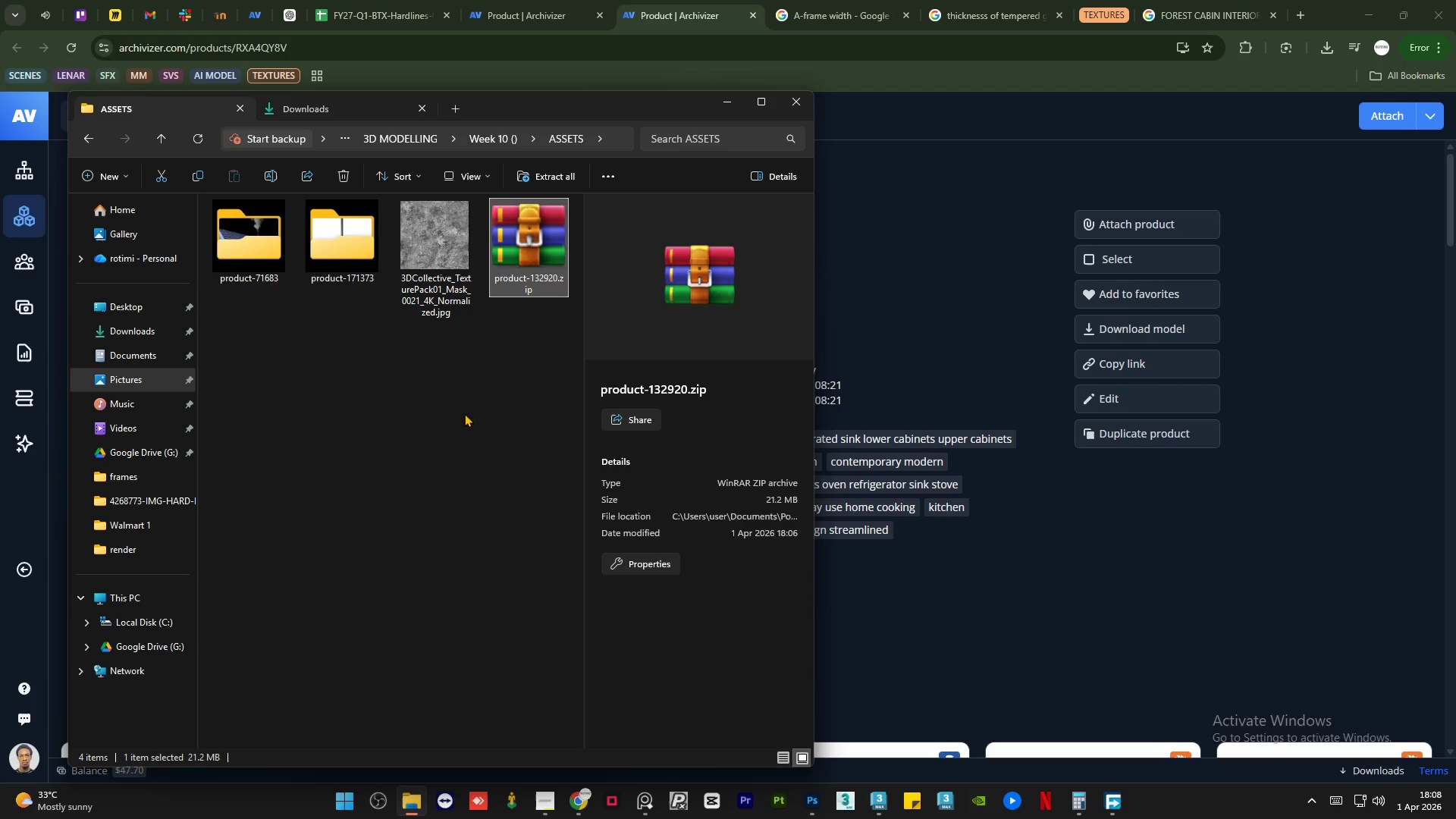 
key(Delete)
 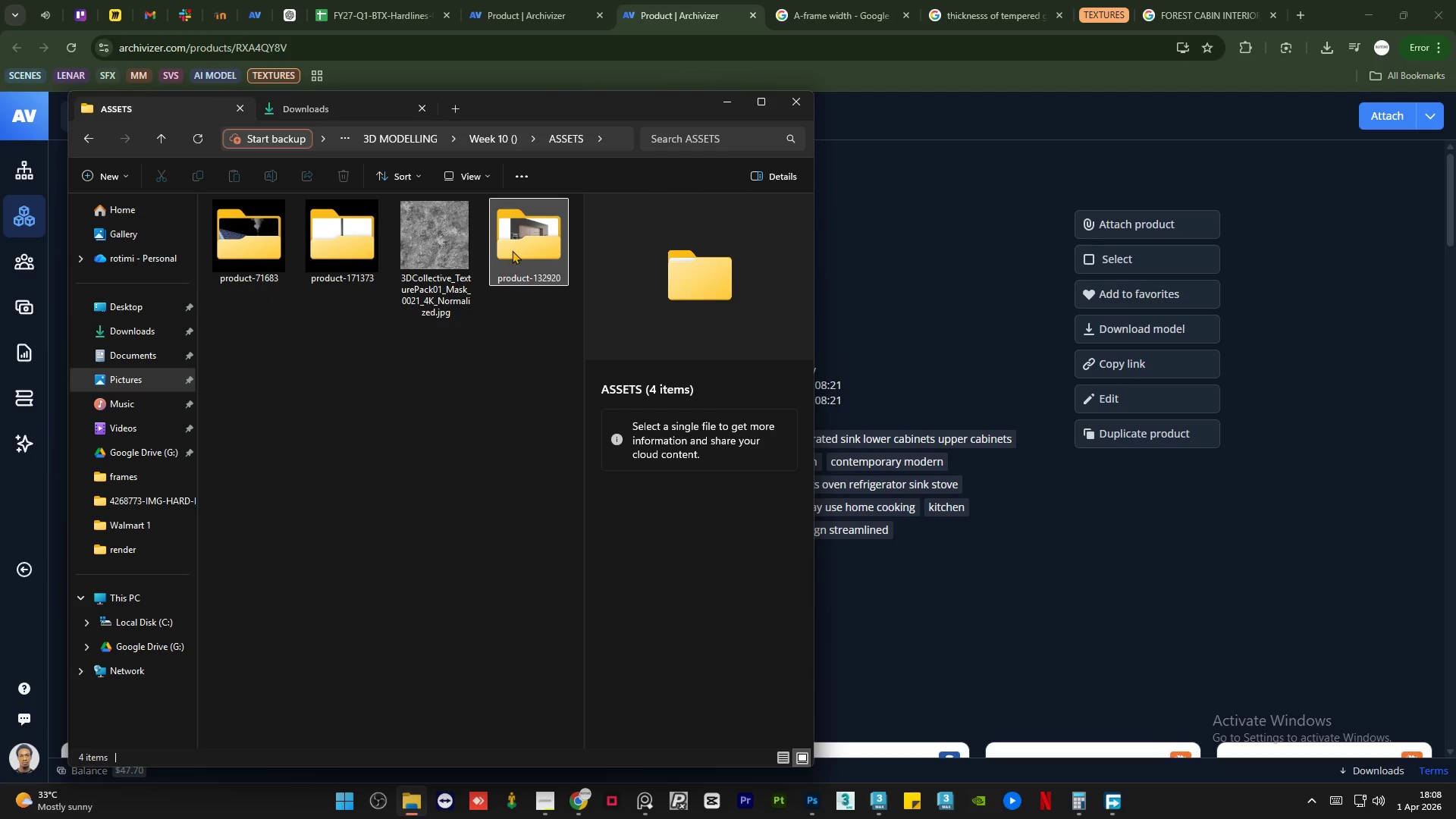 
double_click([512, 249])
 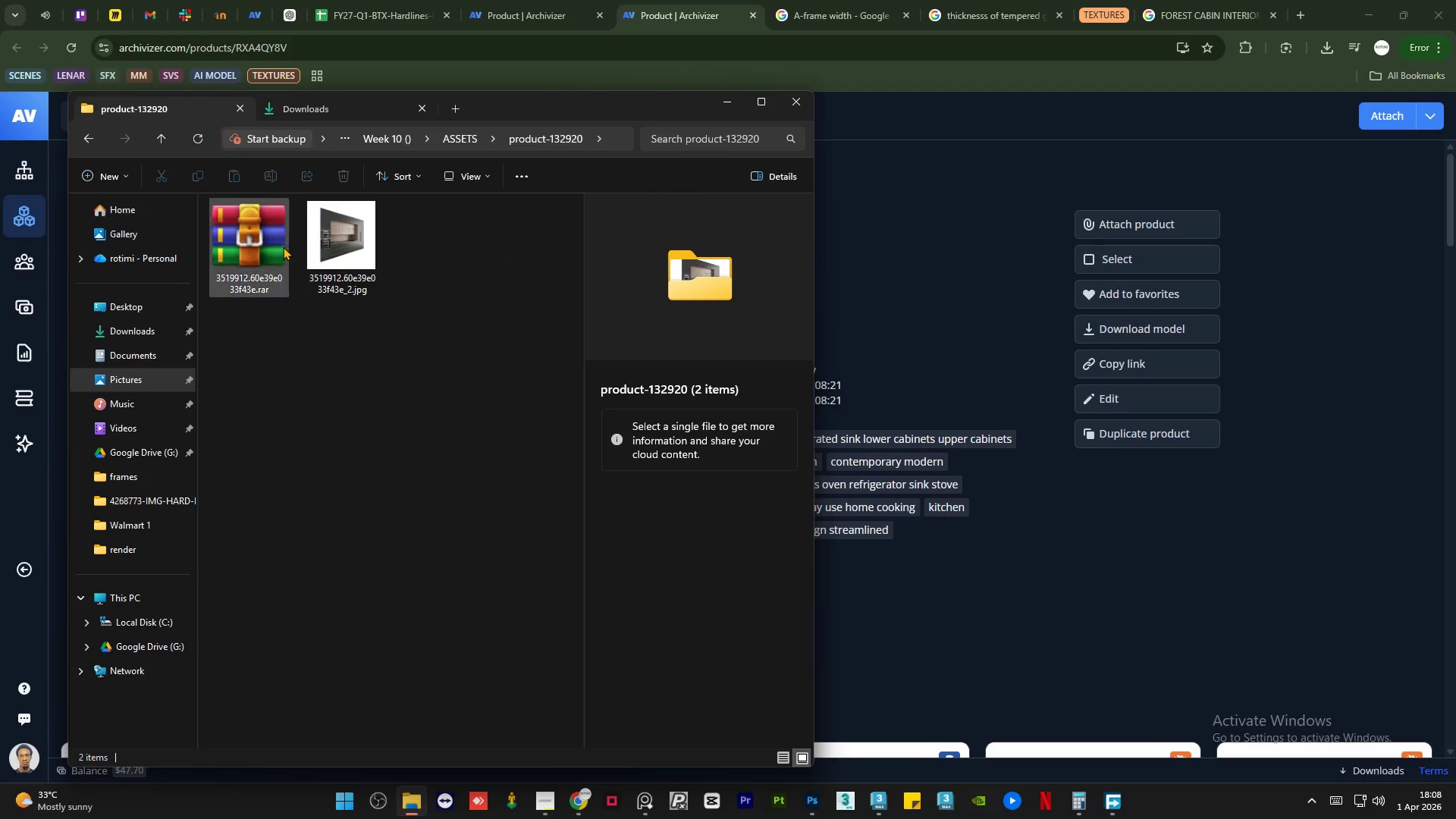 
double_click([283, 246])
 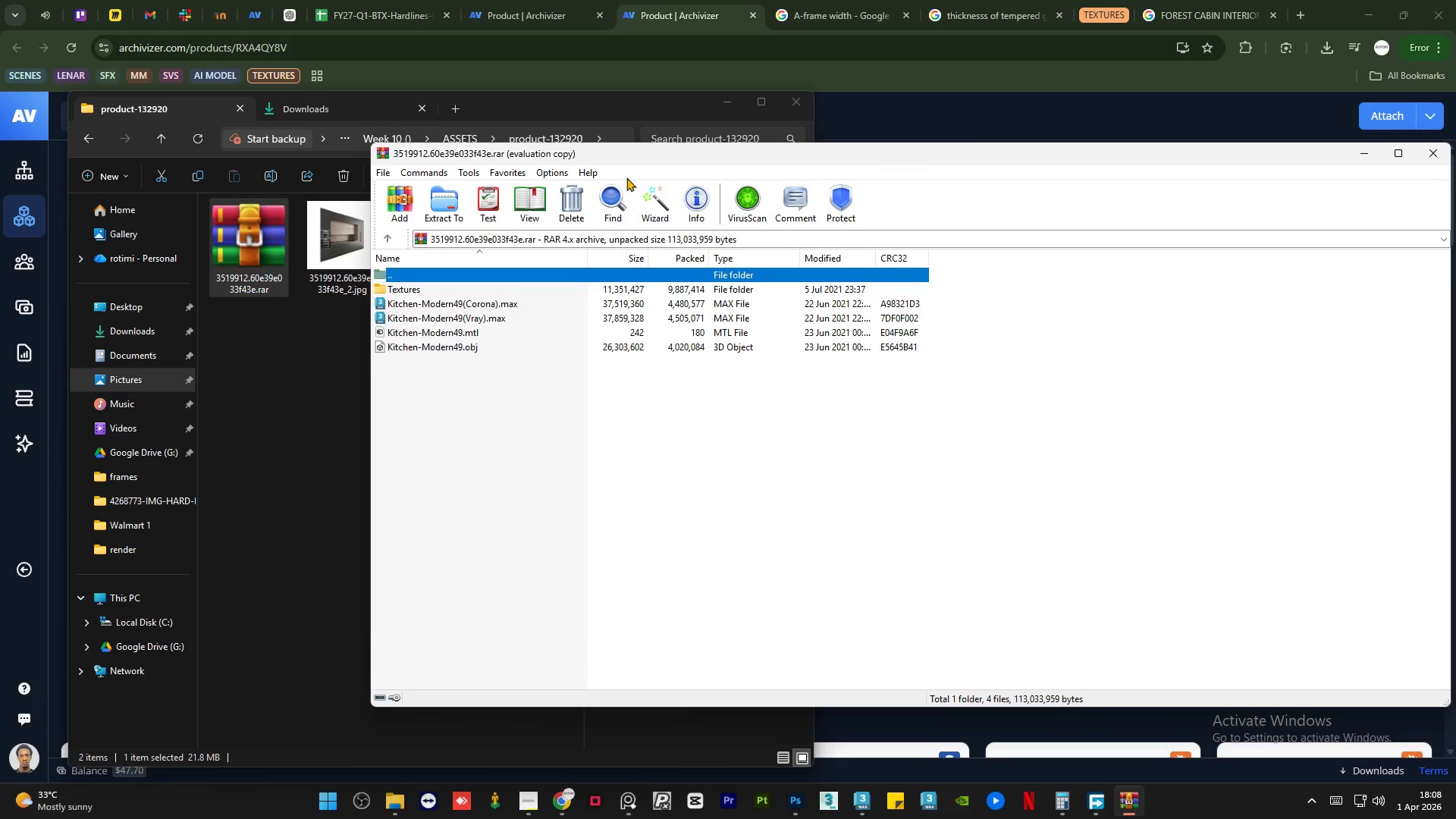 
left_click([444, 204])
 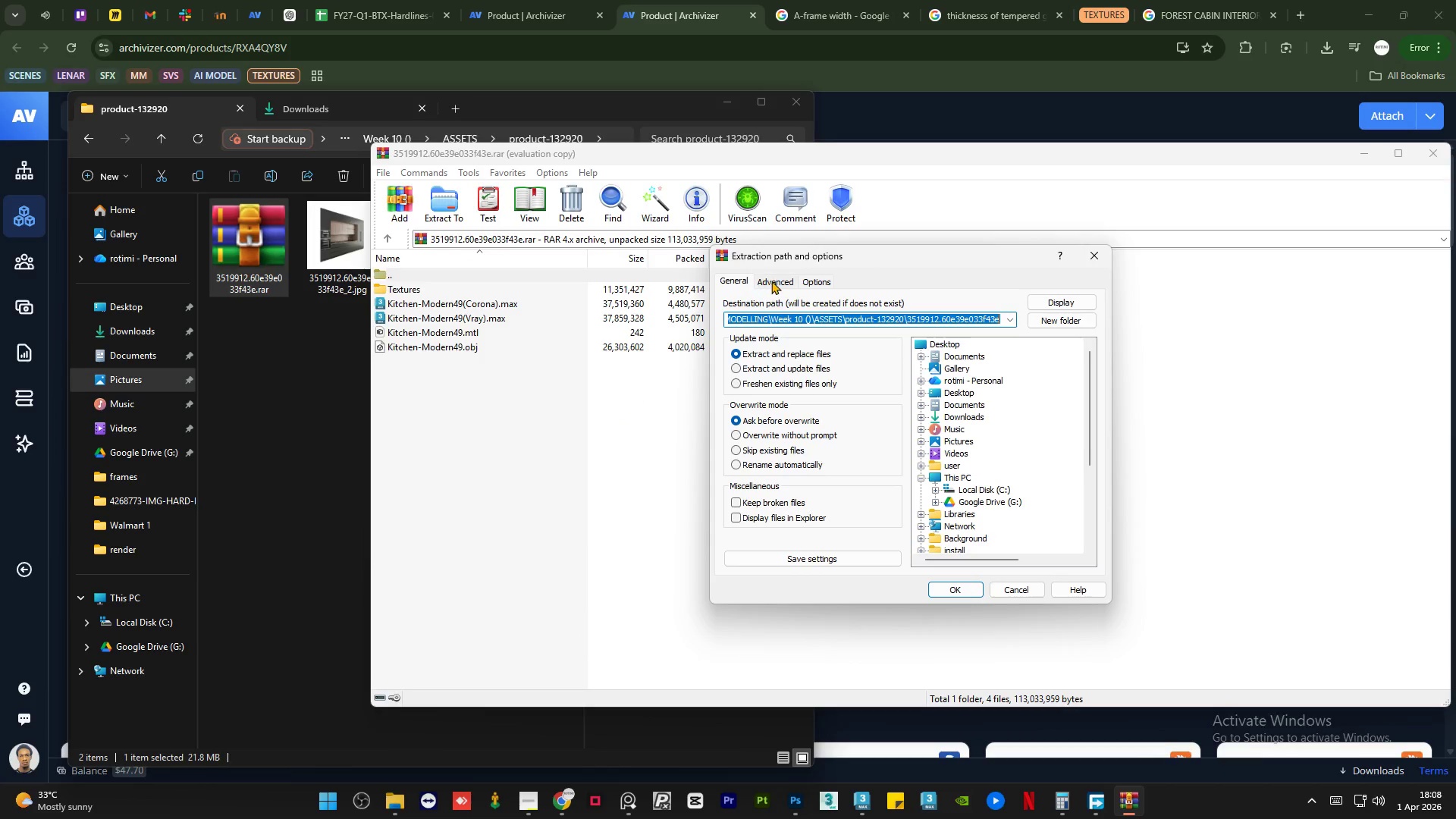 
left_click([772, 281])
 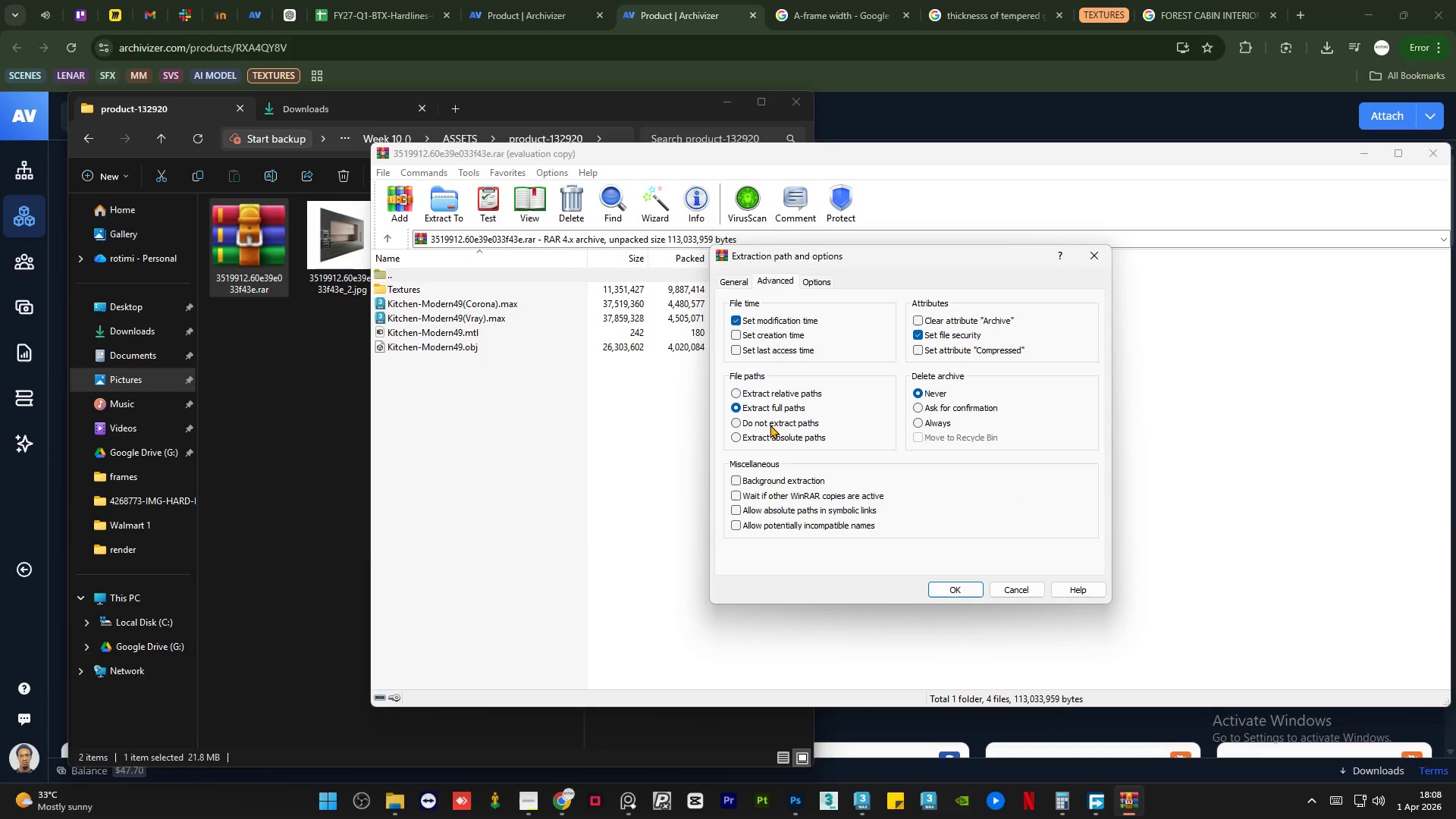 
left_click([769, 421])
 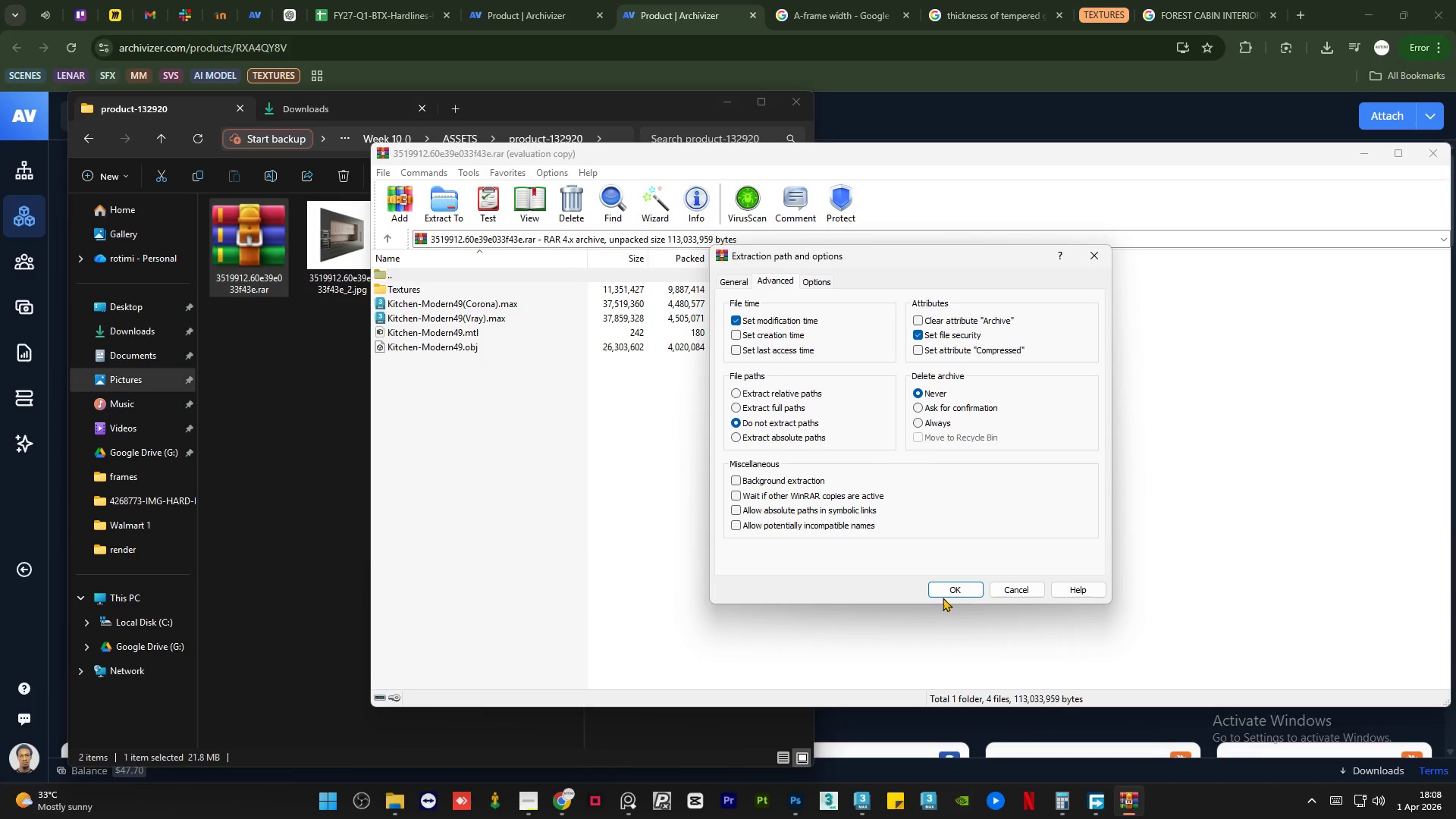 
left_click([944, 594])
 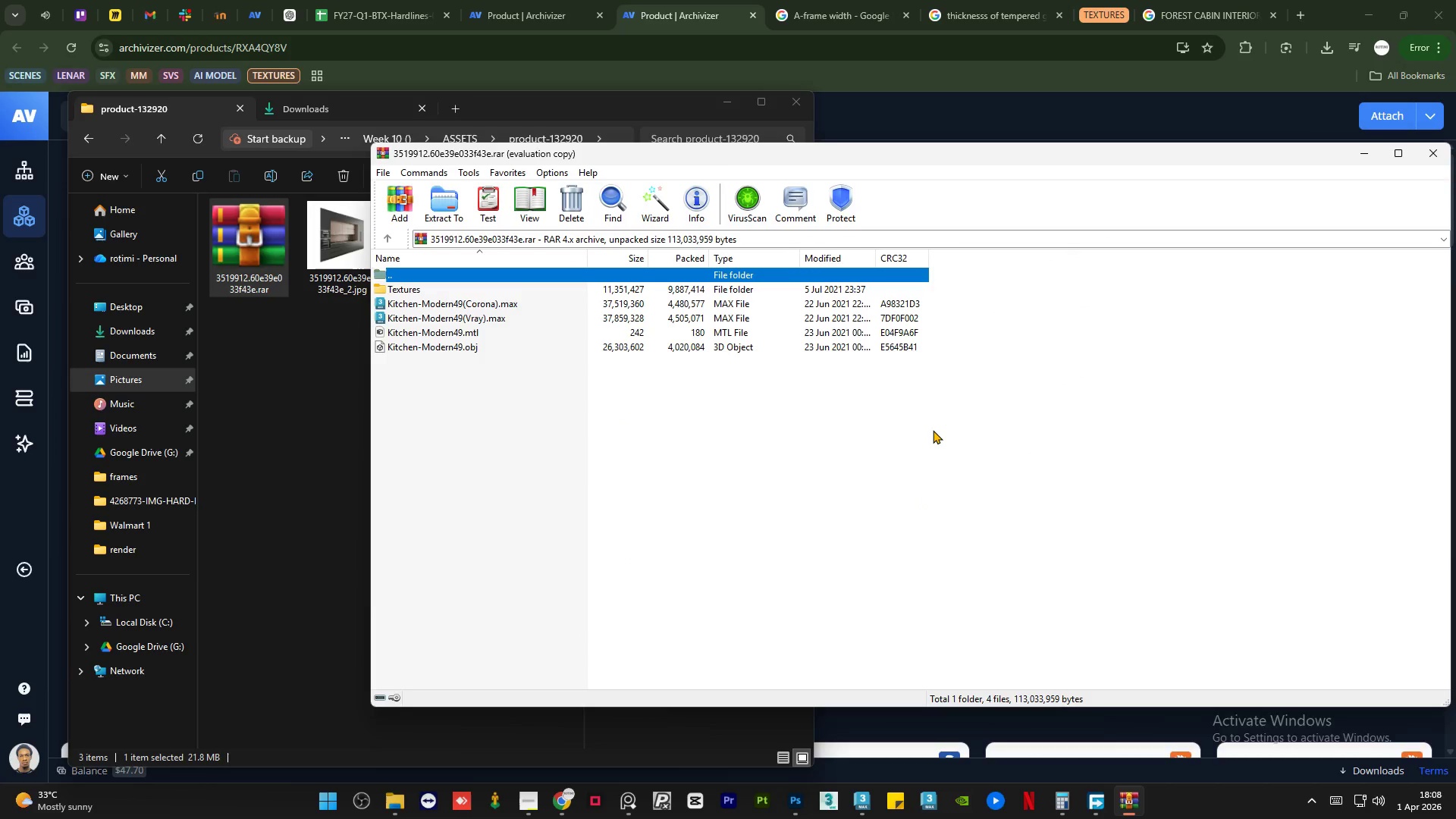 
wait(7.16)
 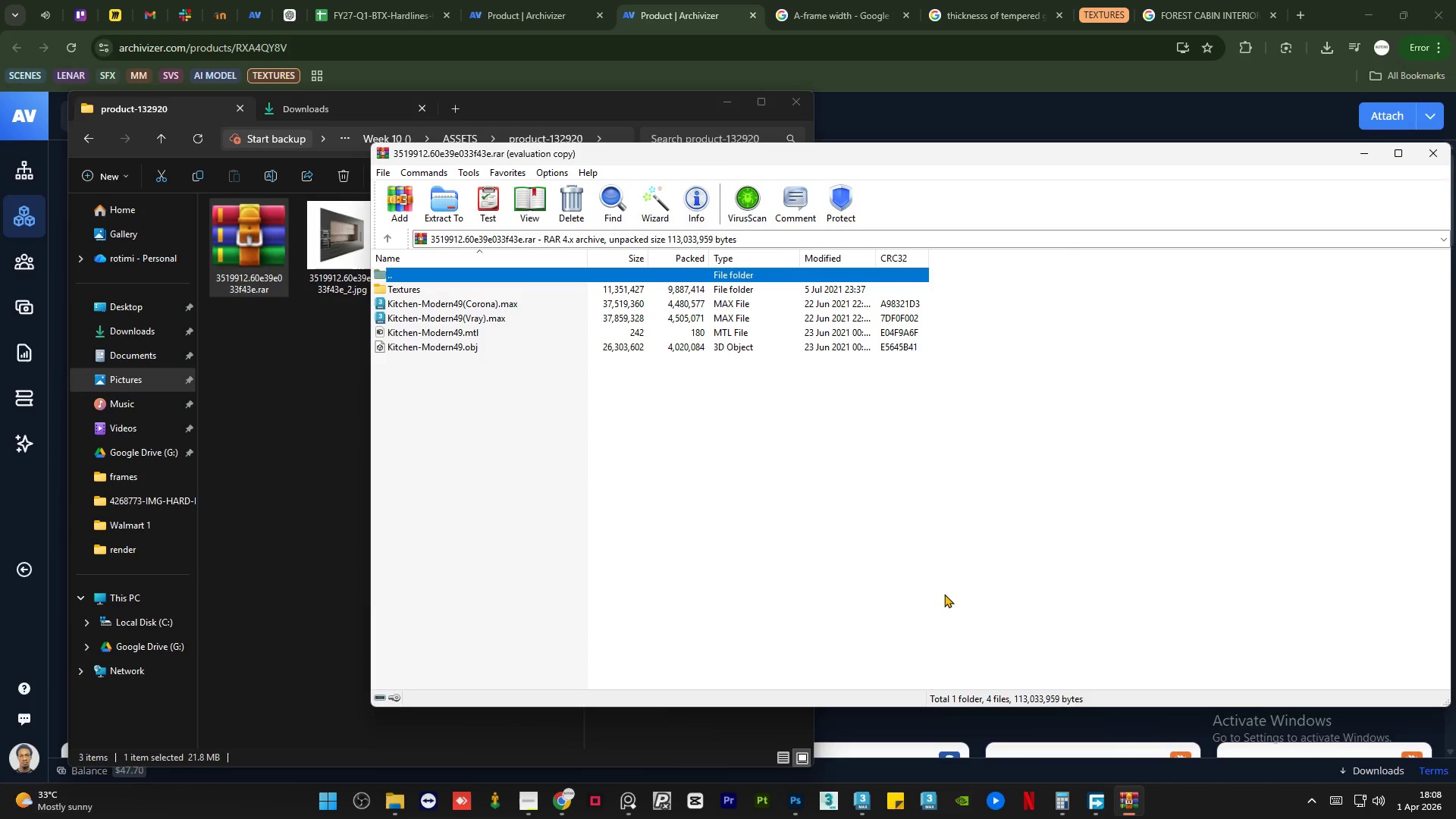 
left_click([1423, 156])
 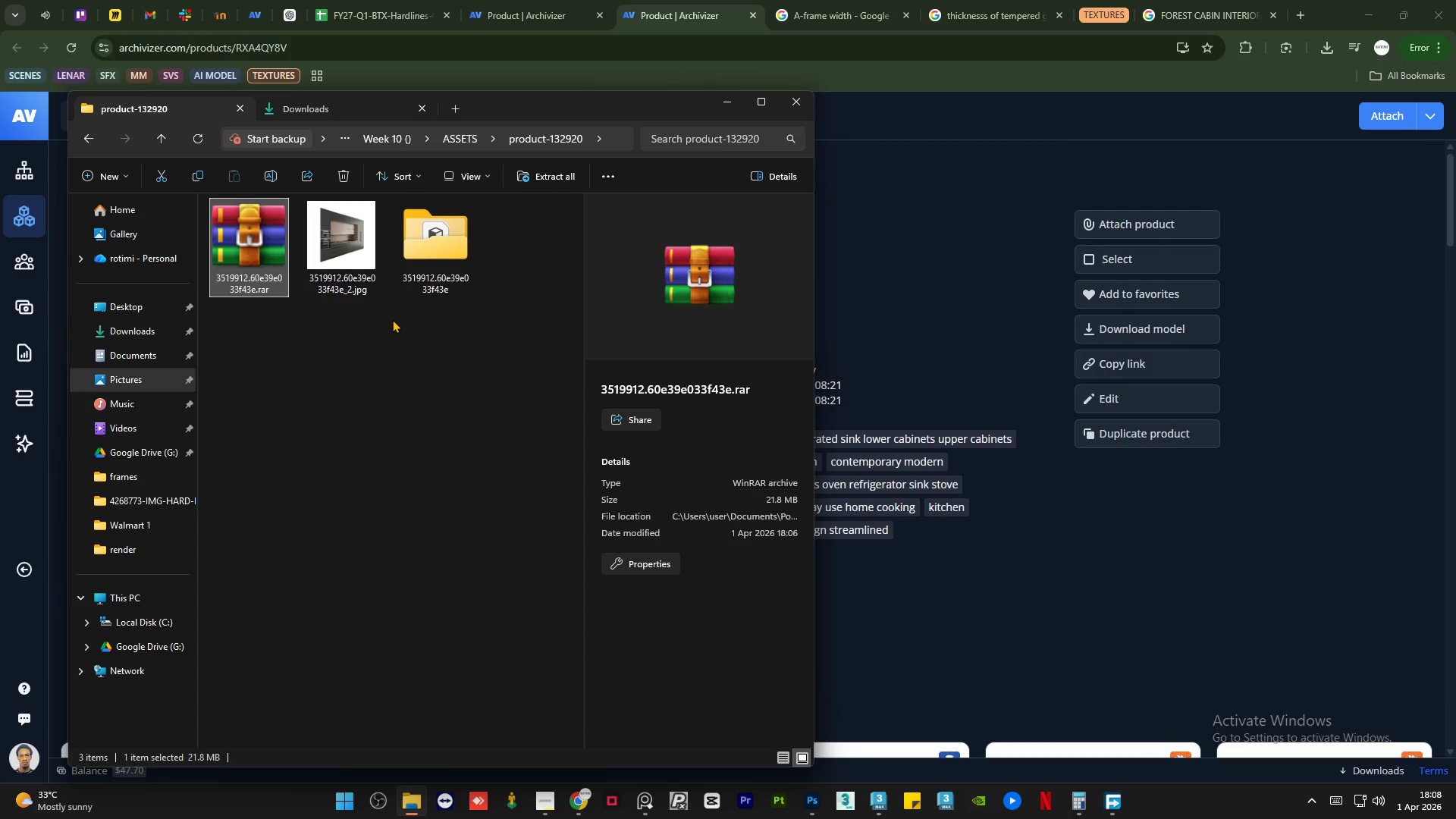 
left_click([323, 326])
 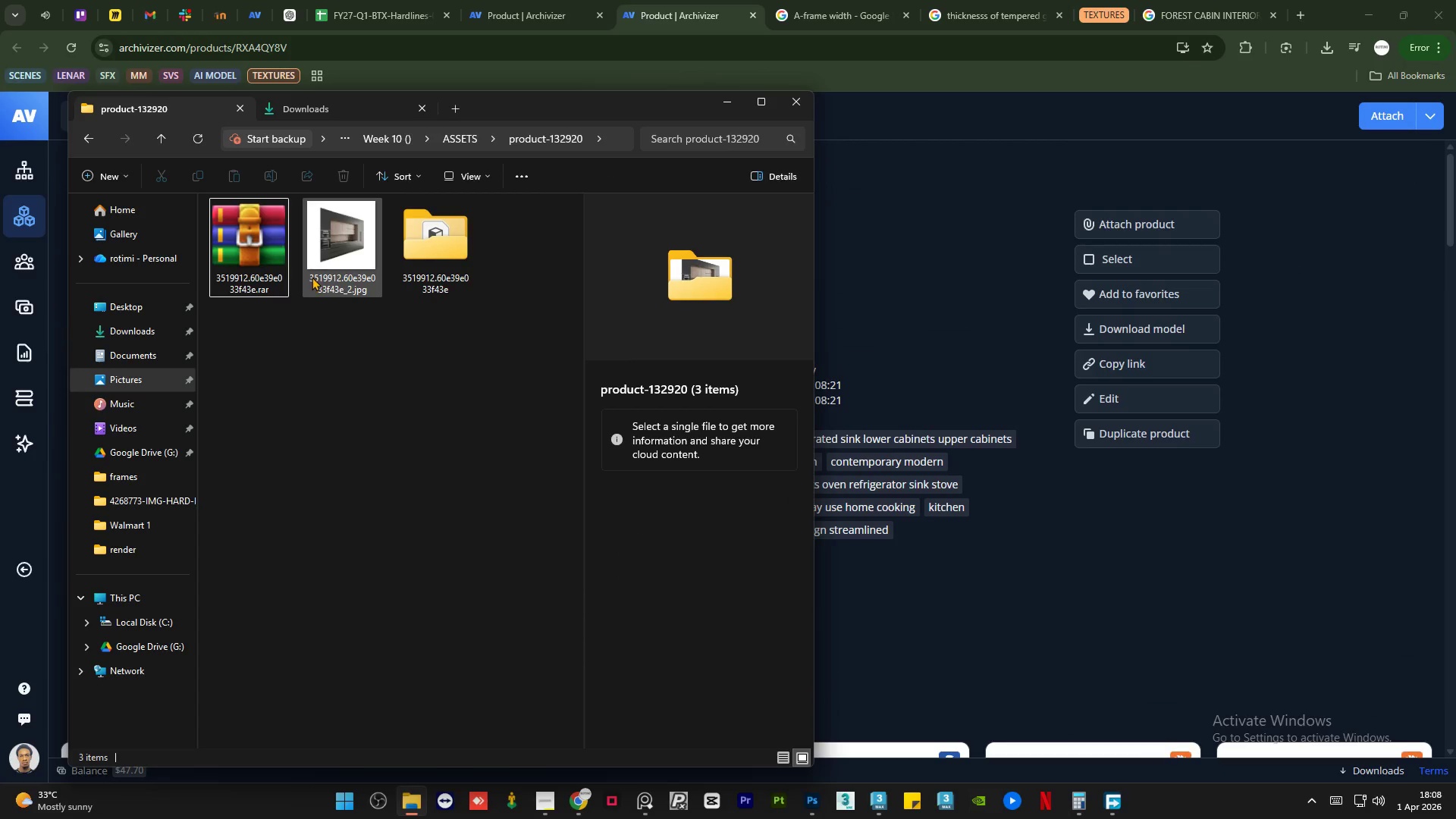 
left_click([322, 262])
 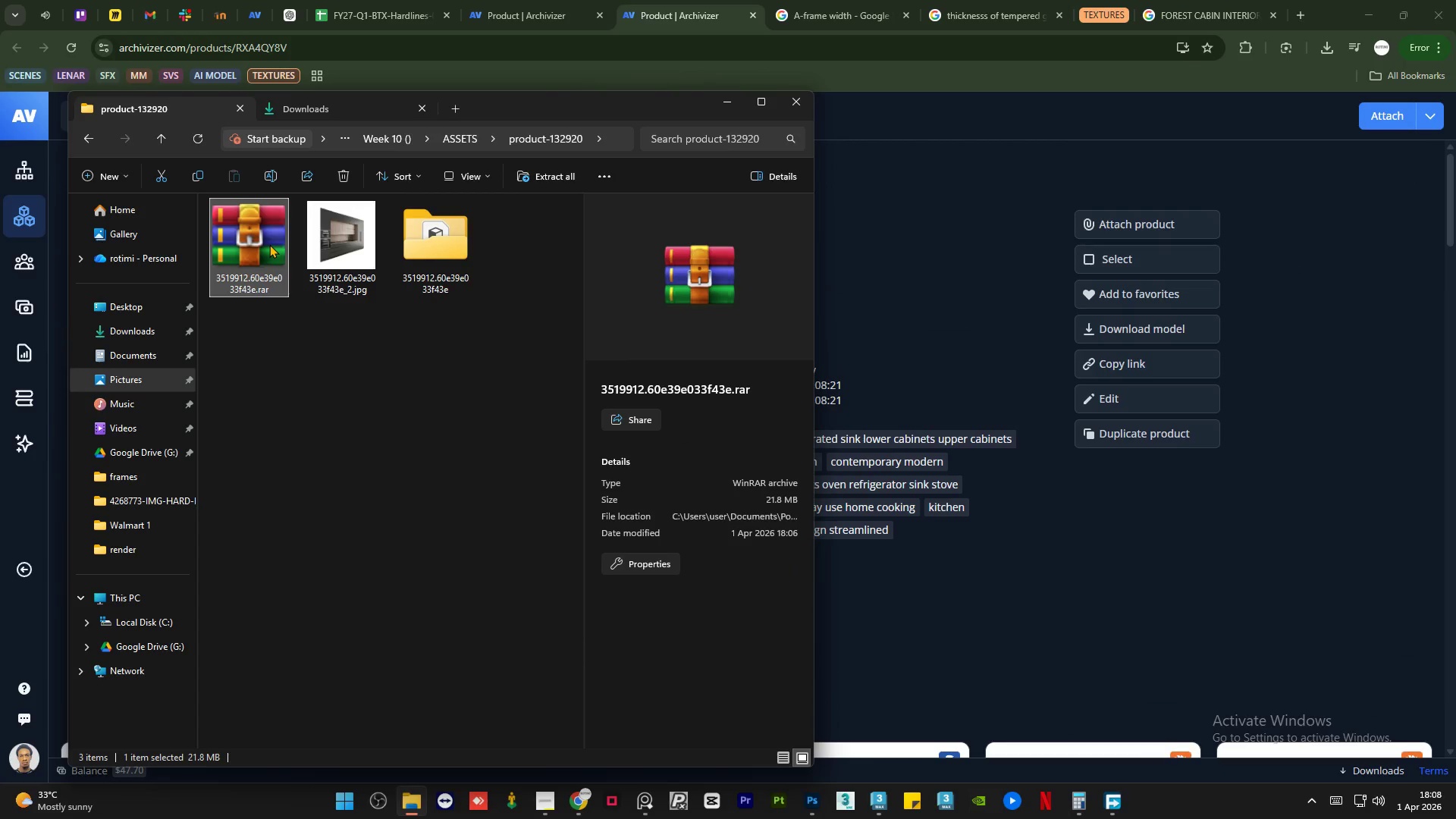 
key(Delete)
 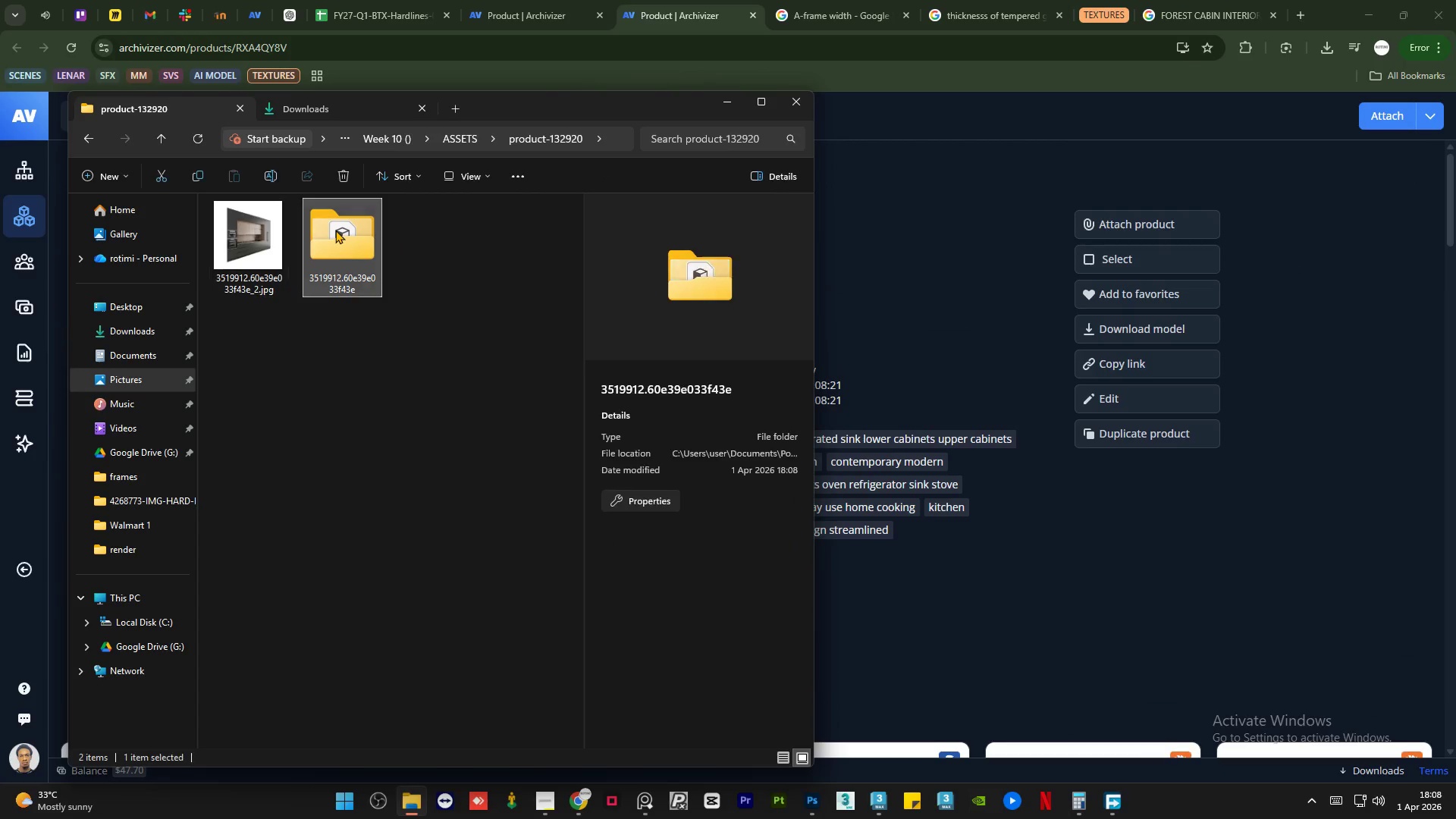 
double_click([335, 230])
 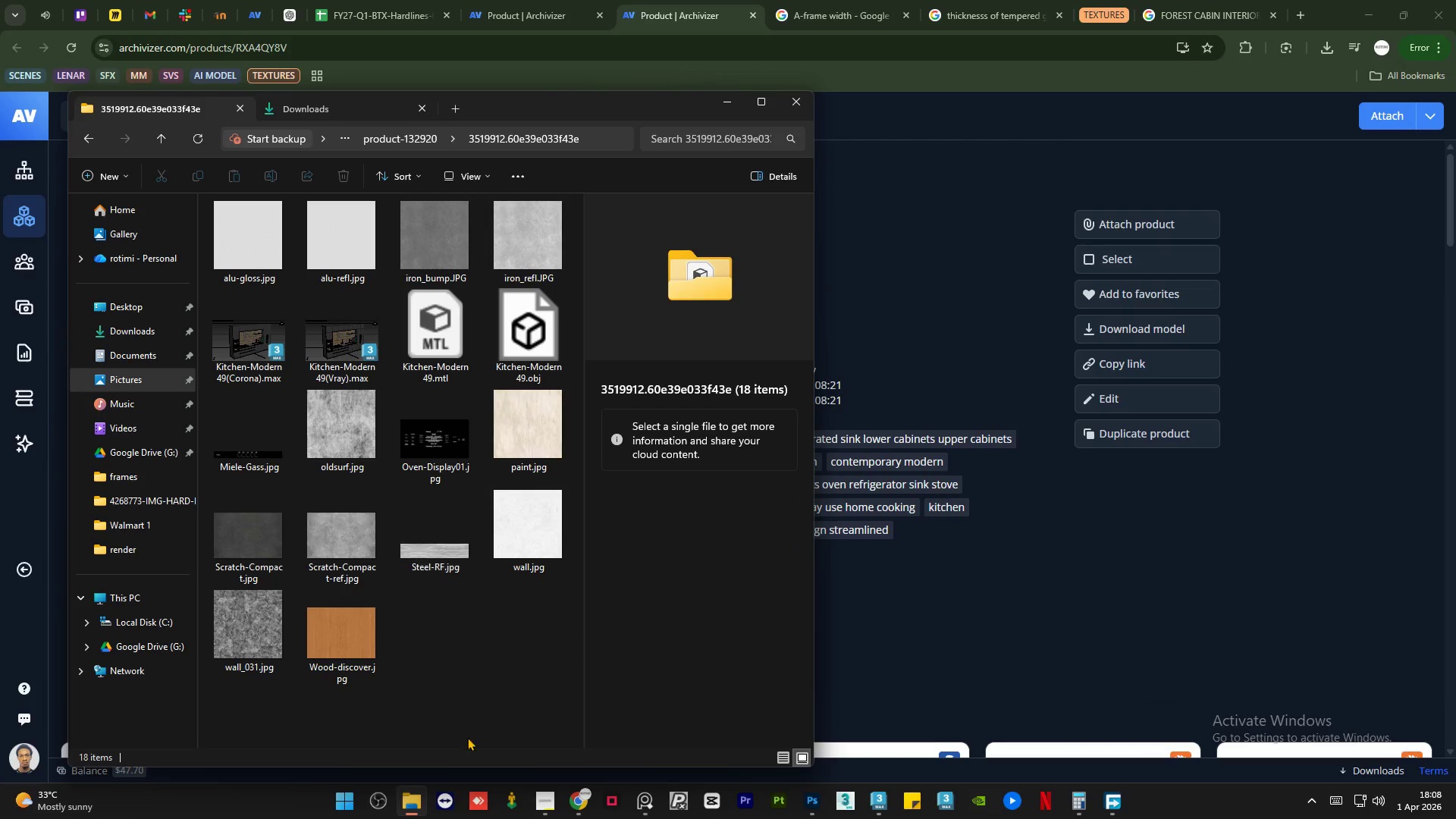 
left_click([453, 710])
 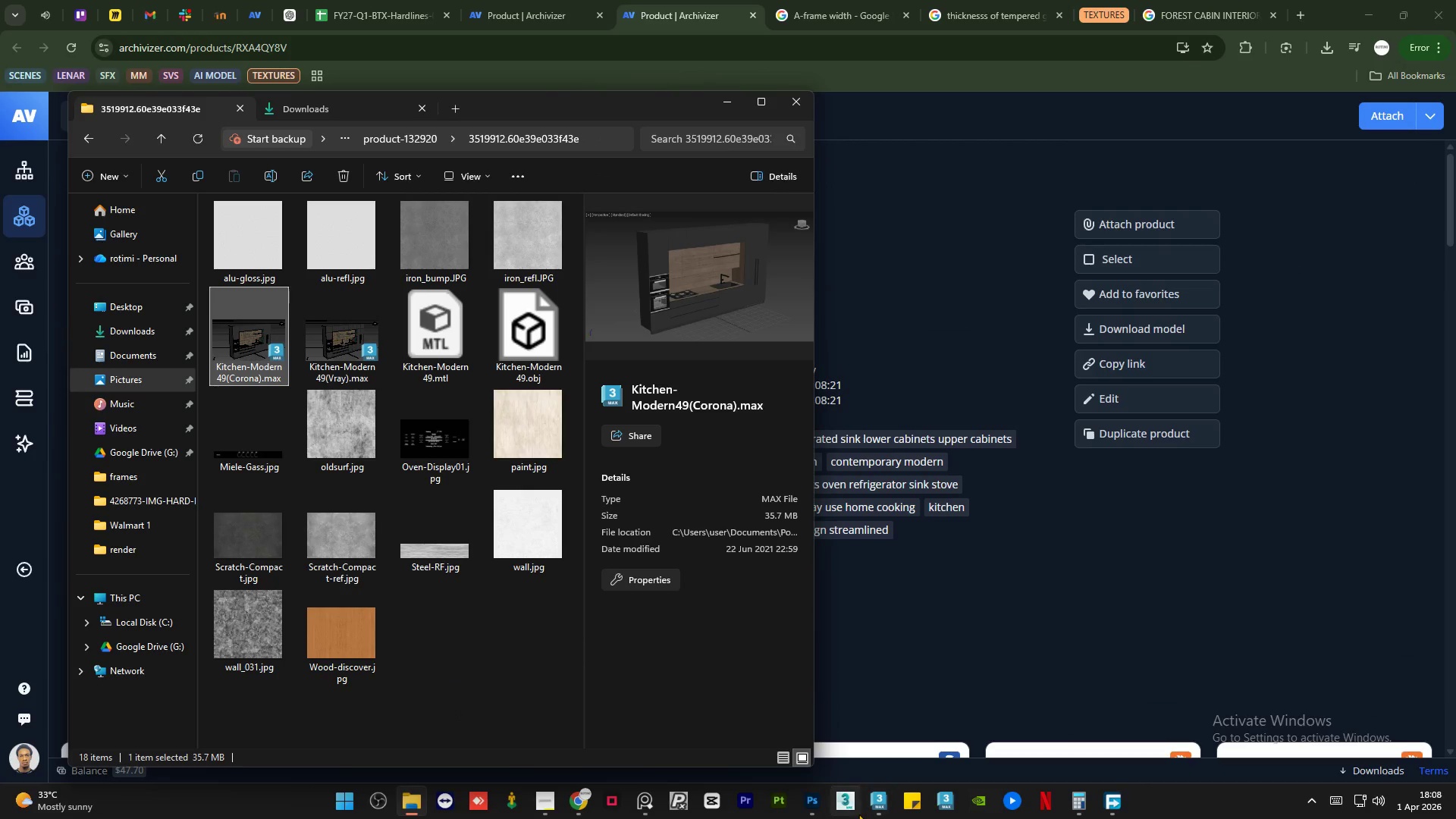 
left_click([874, 805])
 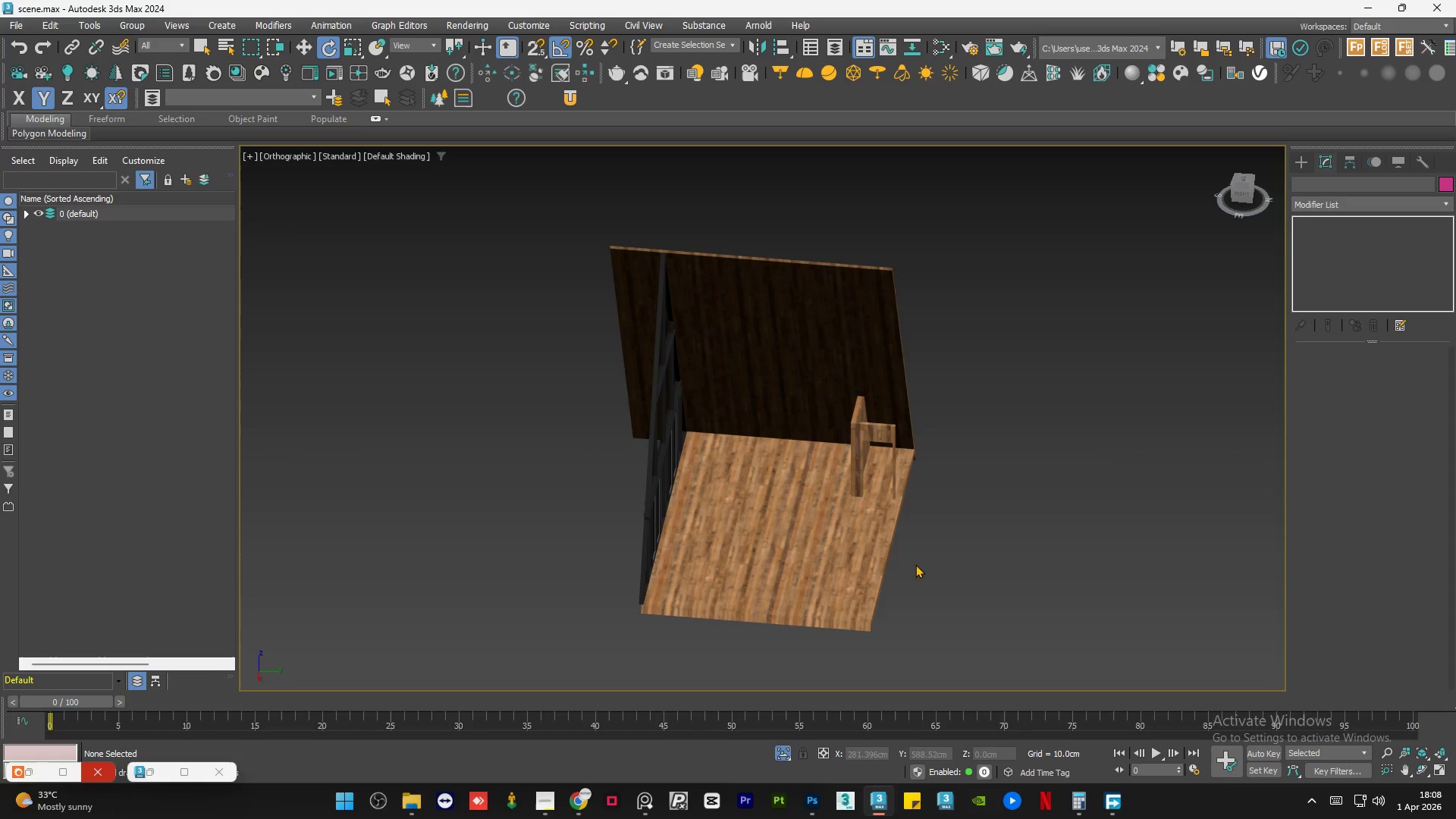 
scroll: coordinate [867, 518], scroll_direction: down, amount: 1.0
 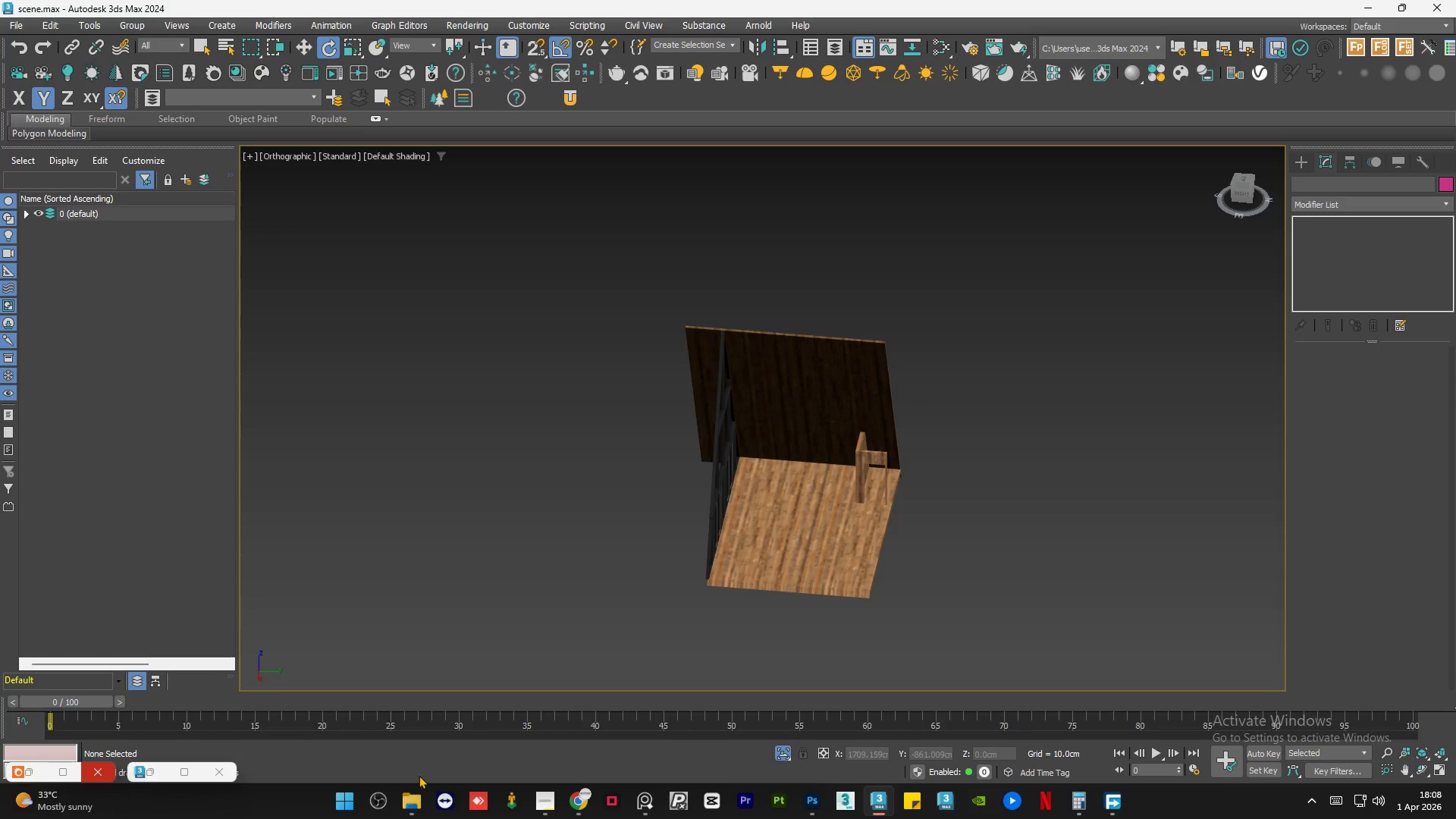 
left_click([410, 803])
 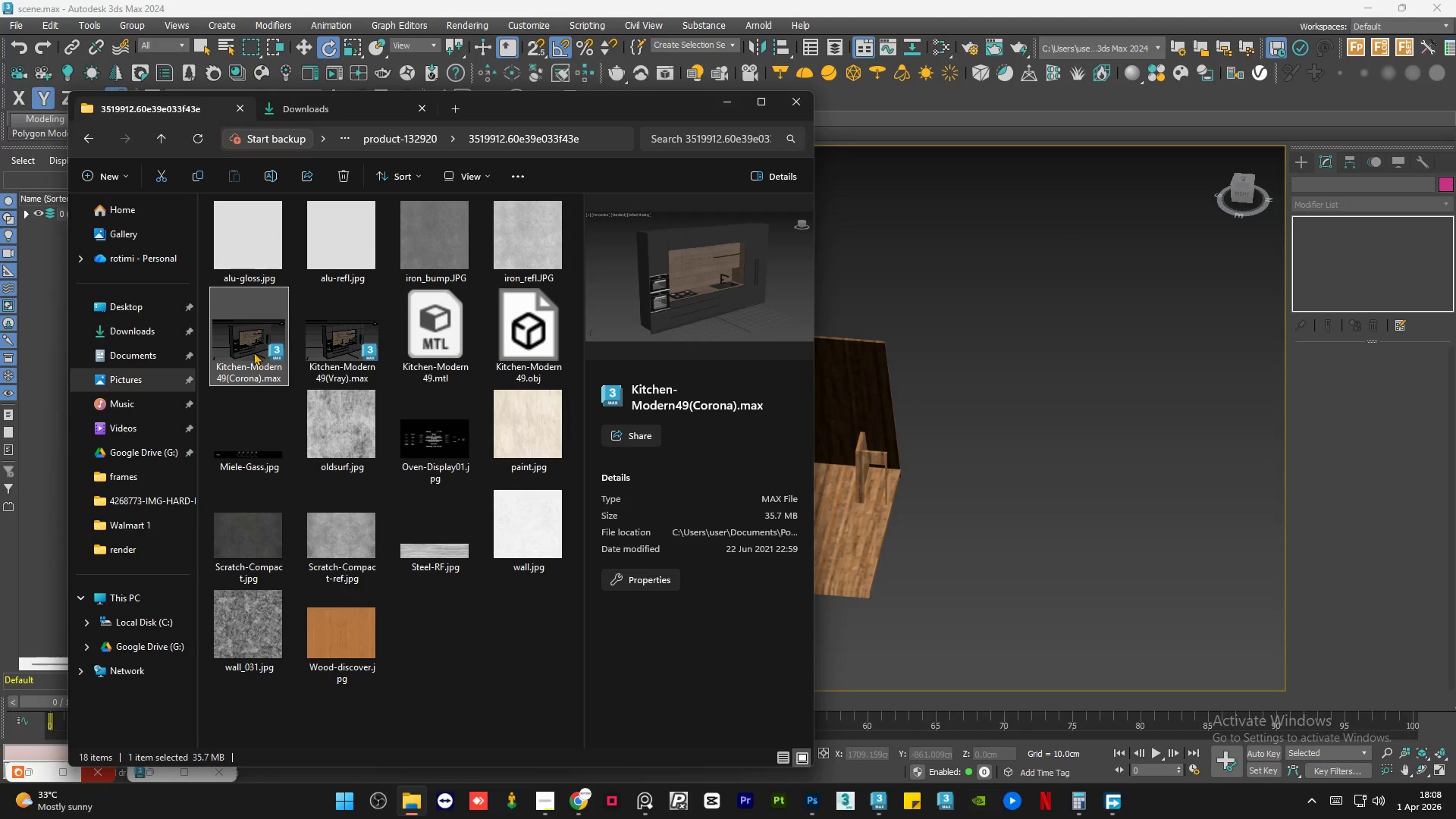 
left_click_drag(start_coordinate=[243, 343], to_coordinate=[933, 508])
 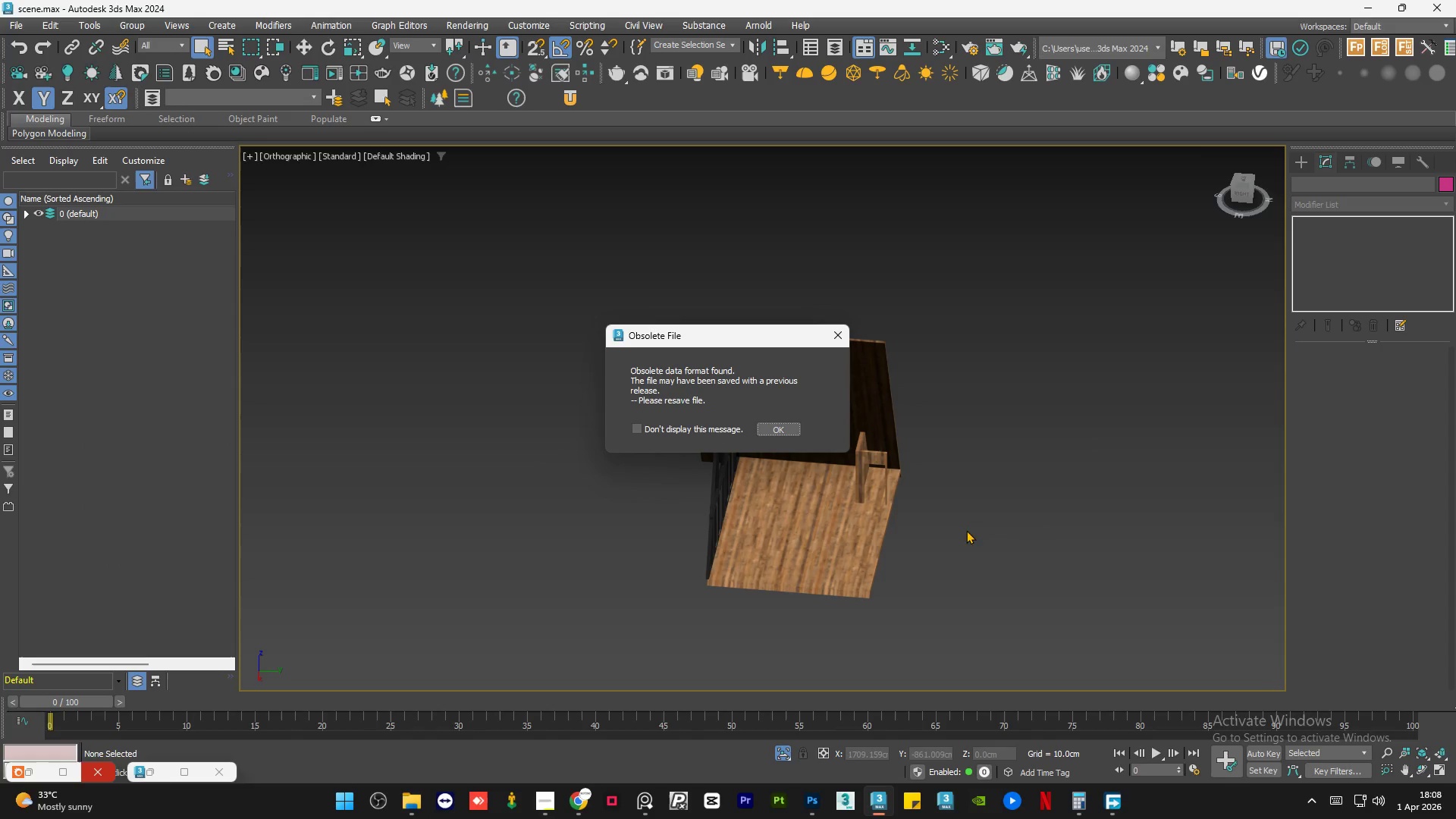 
left_click([777, 431])
 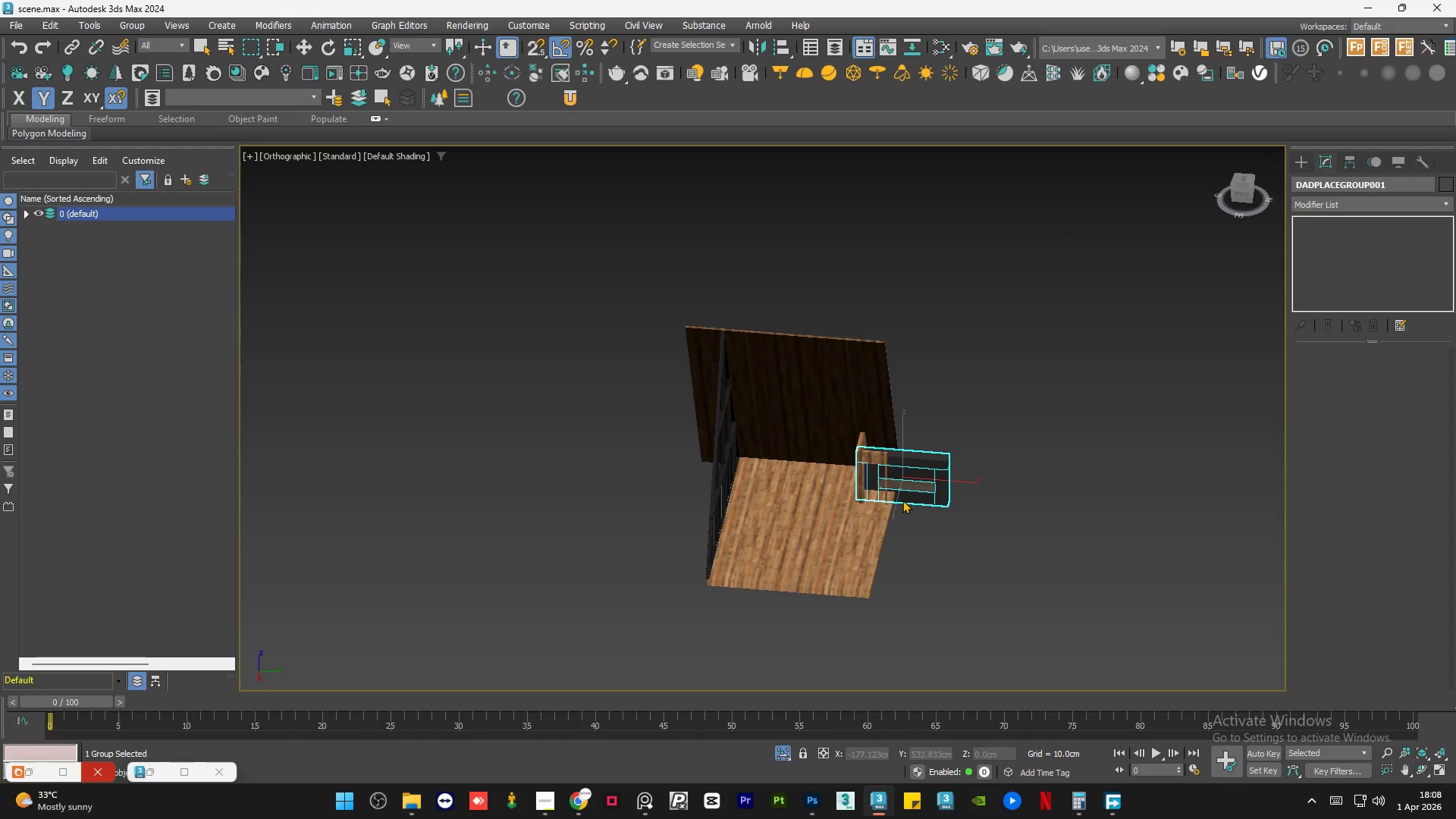 
left_click([981, 526])
 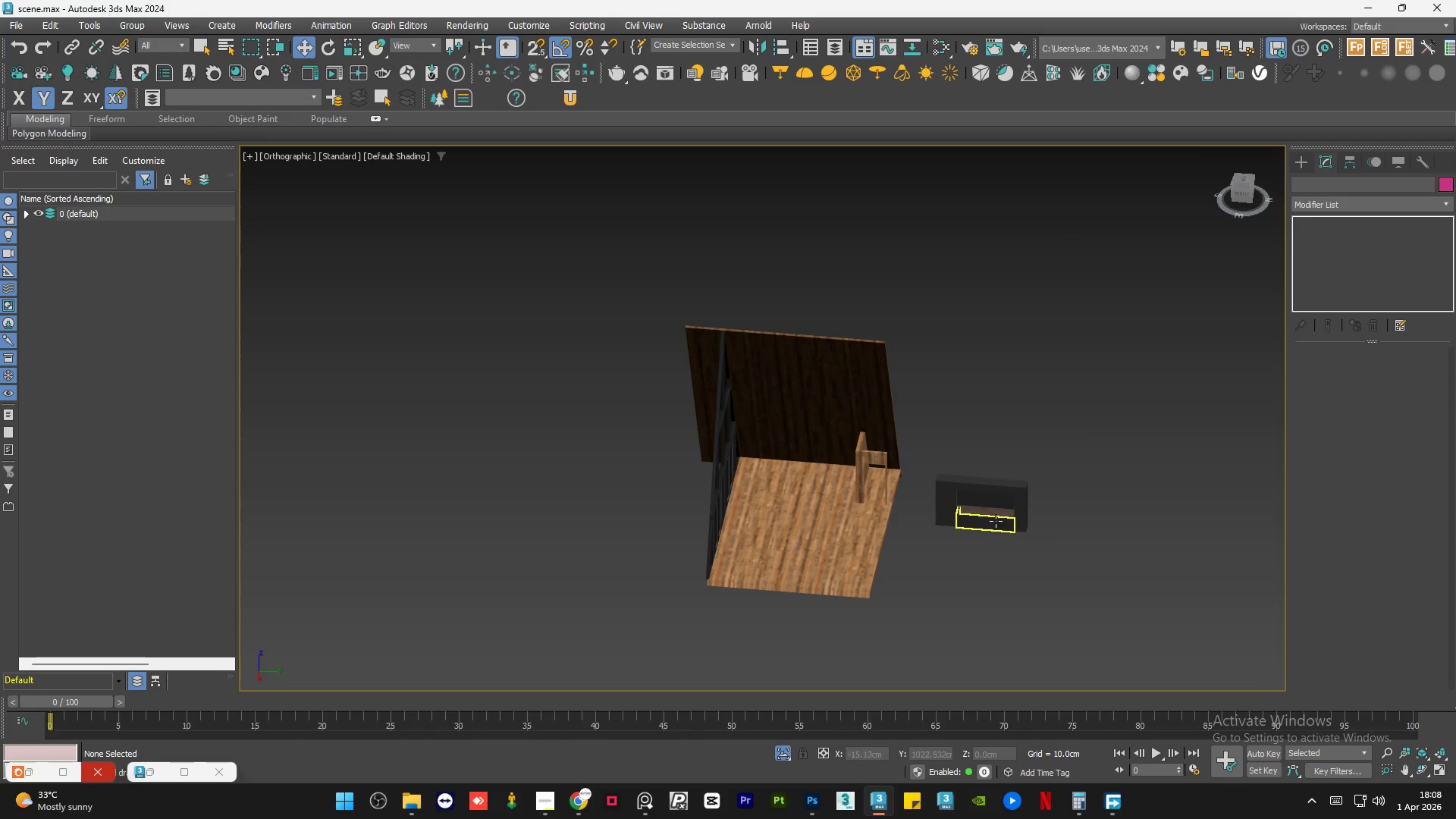 
scroll: coordinate [996, 513], scroll_direction: up, amount: 6.0
 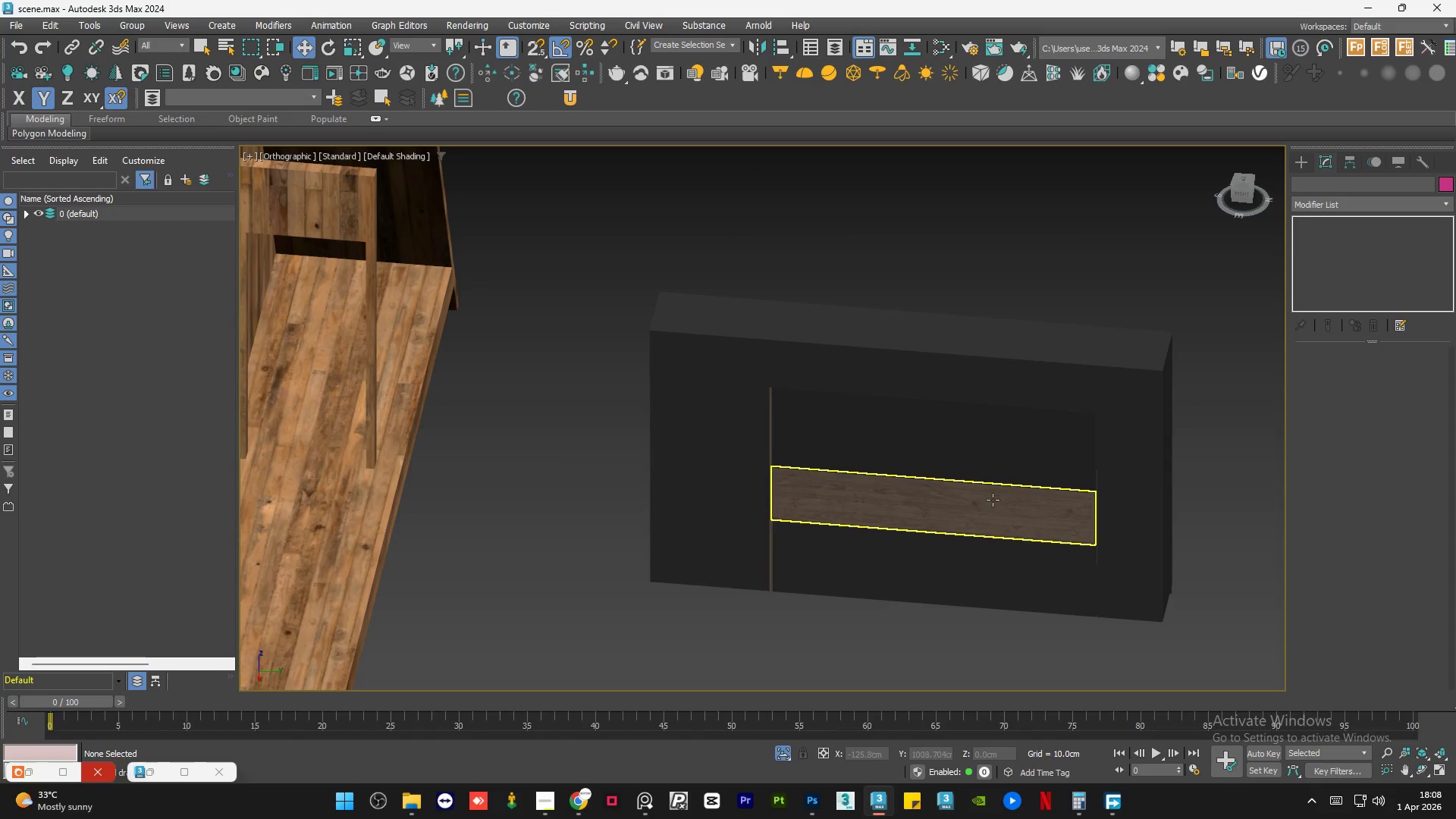 
left_click_drag(start_coordinate=[1094, 378], to_coordinate=[845, 535])
 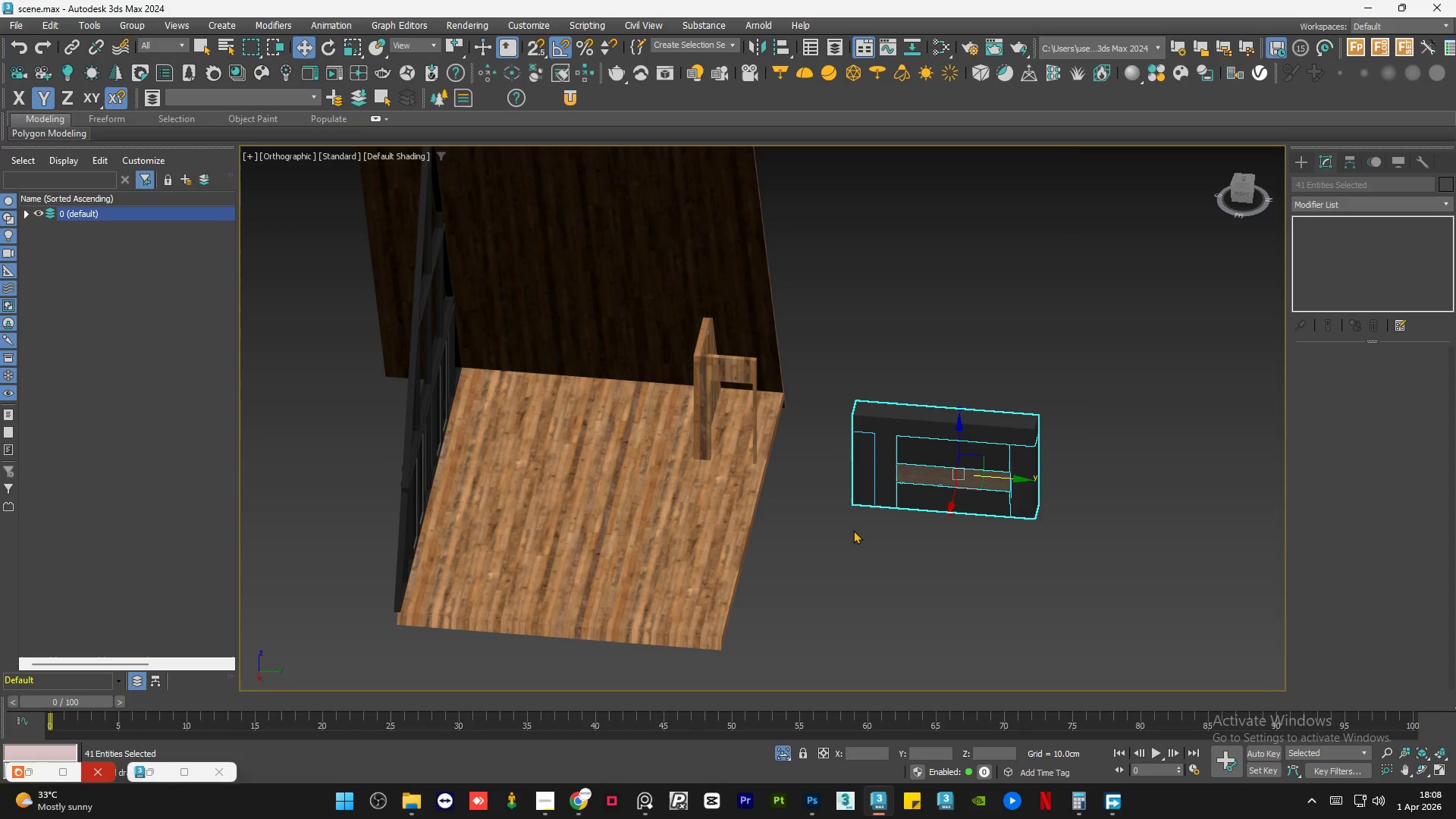 
scroll: coordinate [963, 461], scroll_direction: down, amount: 3.0
 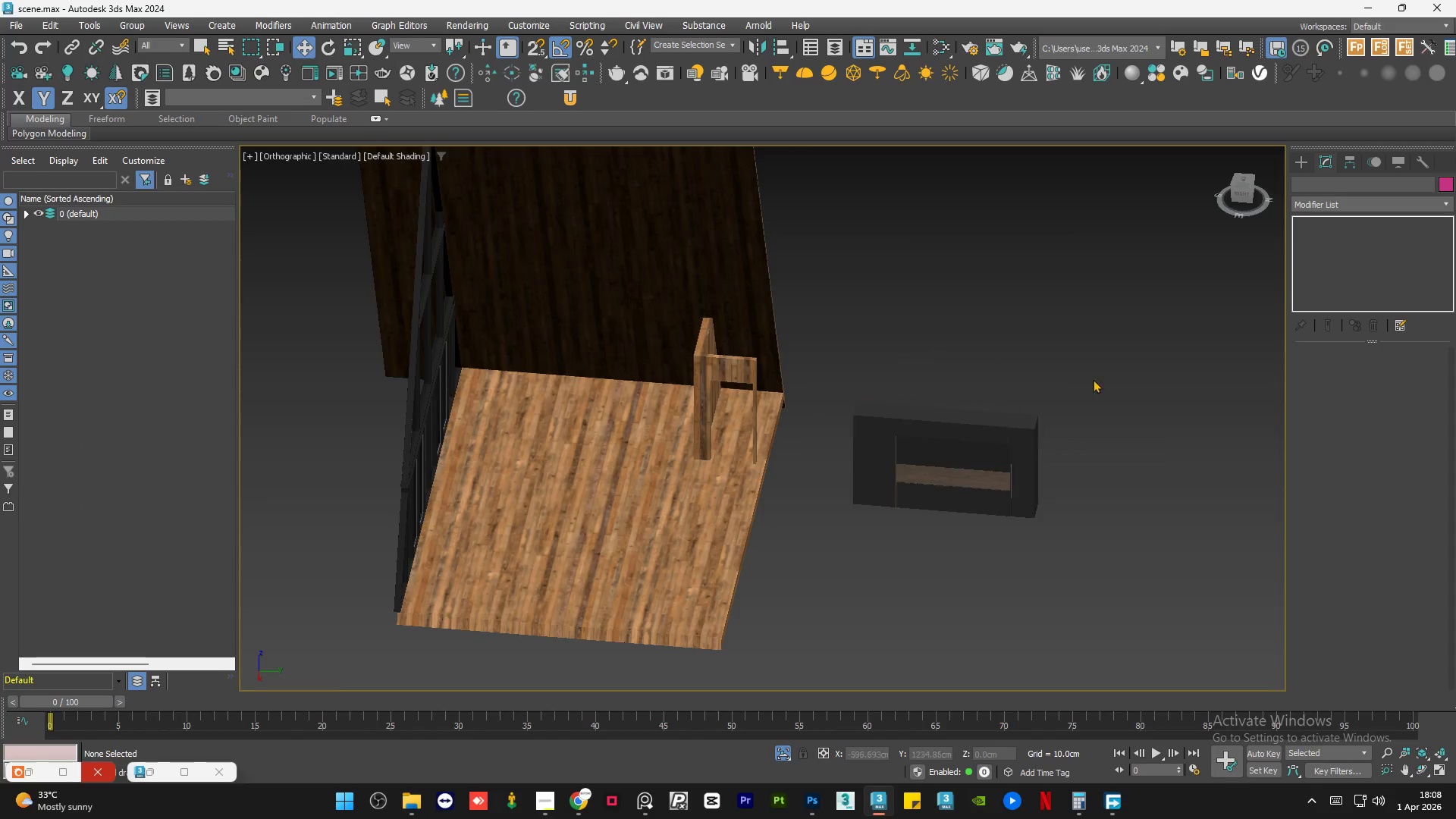 
key(E)
 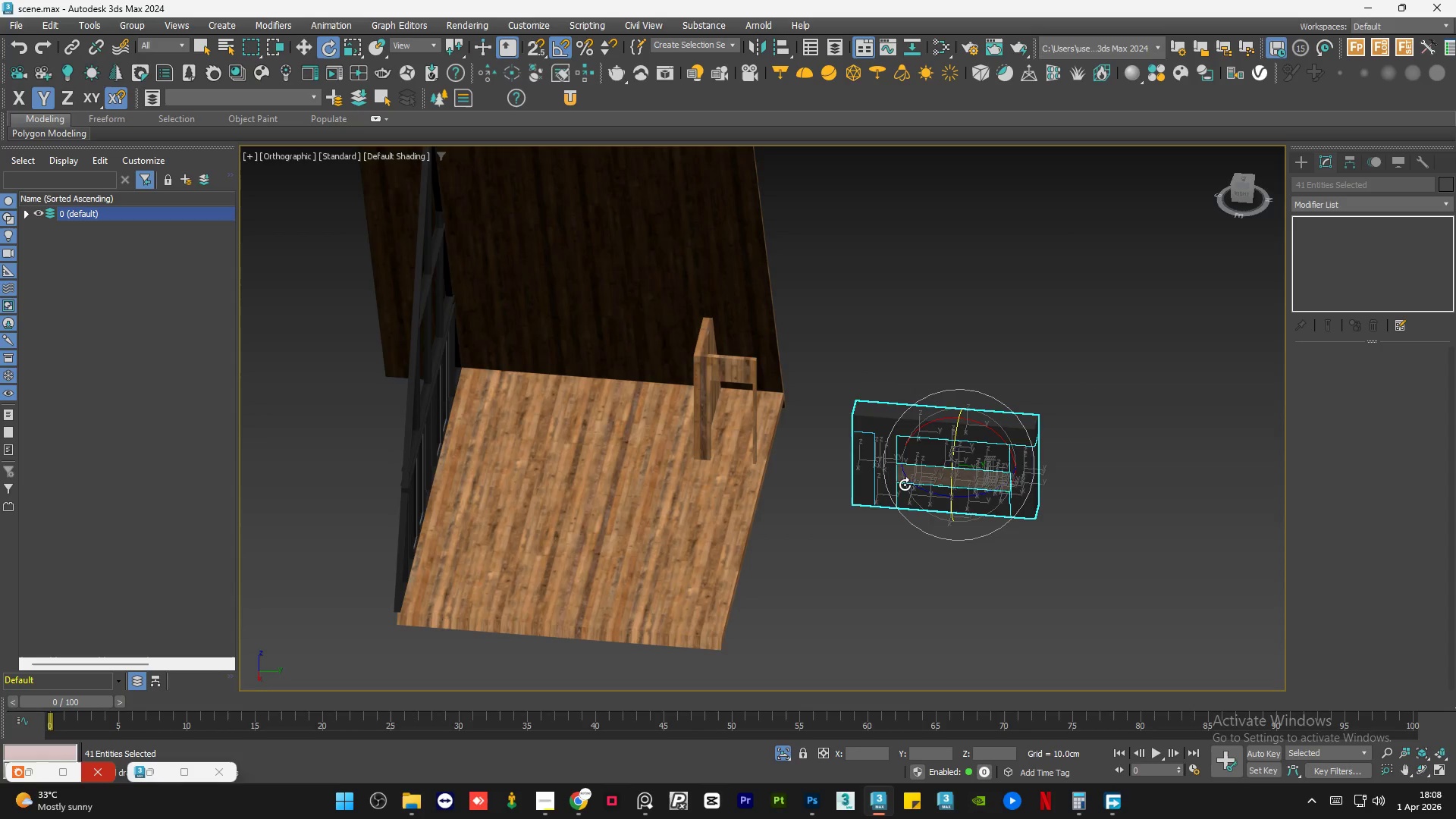 
scroll: coordinate [944, 465], scroll_direction: up, amount: 2.0
 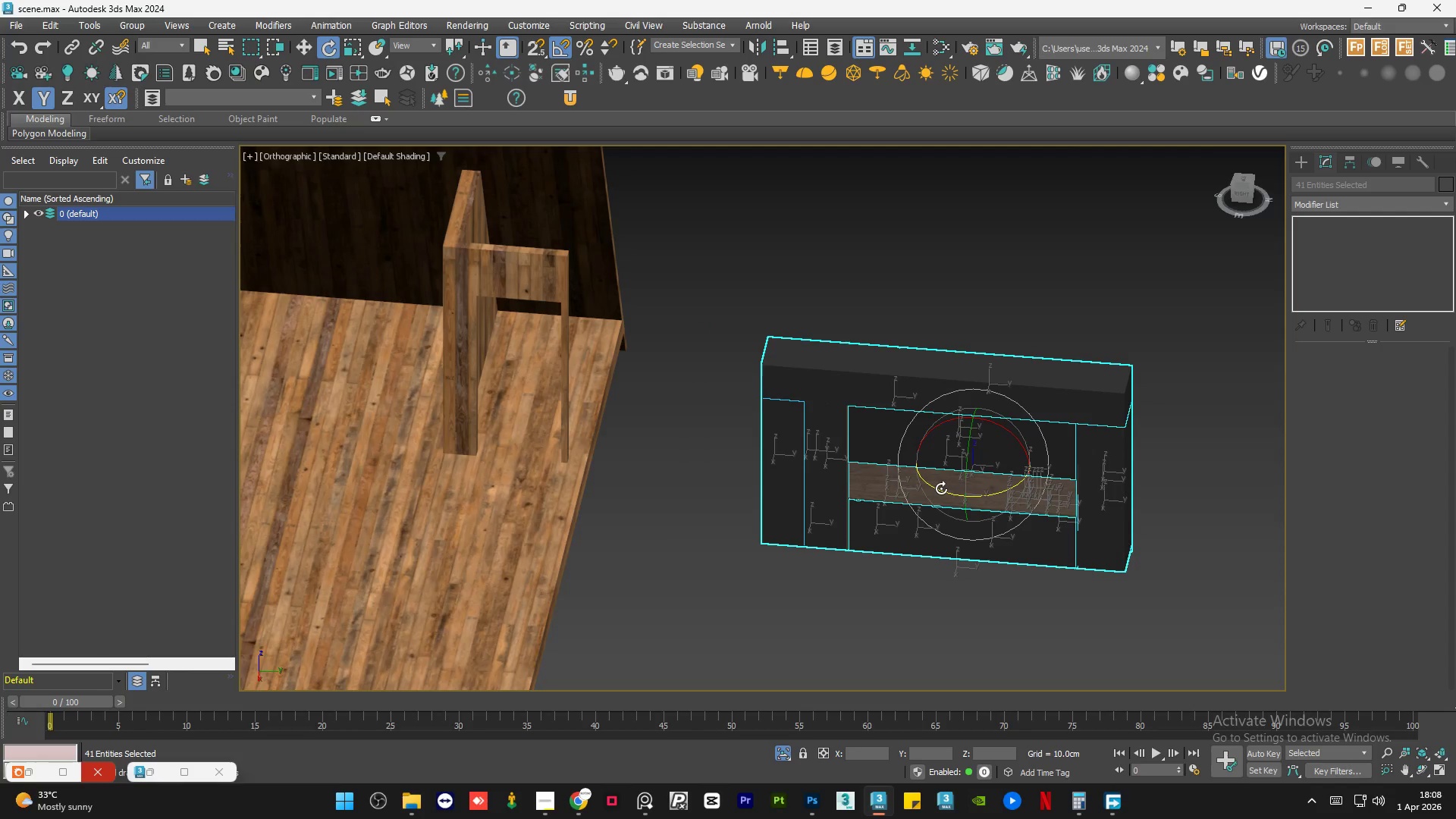 
left_click_drag(start_coordinate=[941, 488], to_coordinate=[1048, 515])
 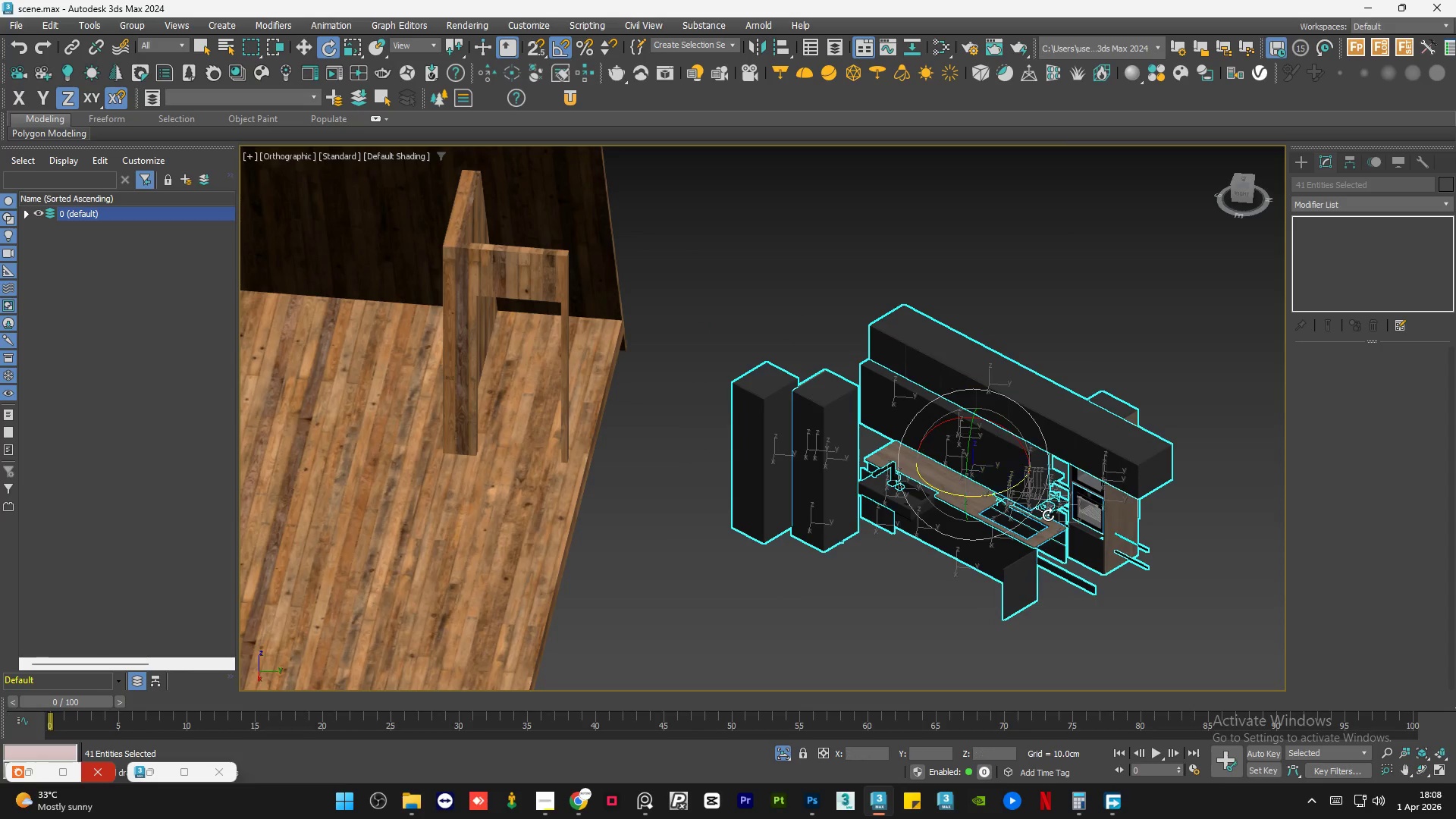 
key(Control+Z)
 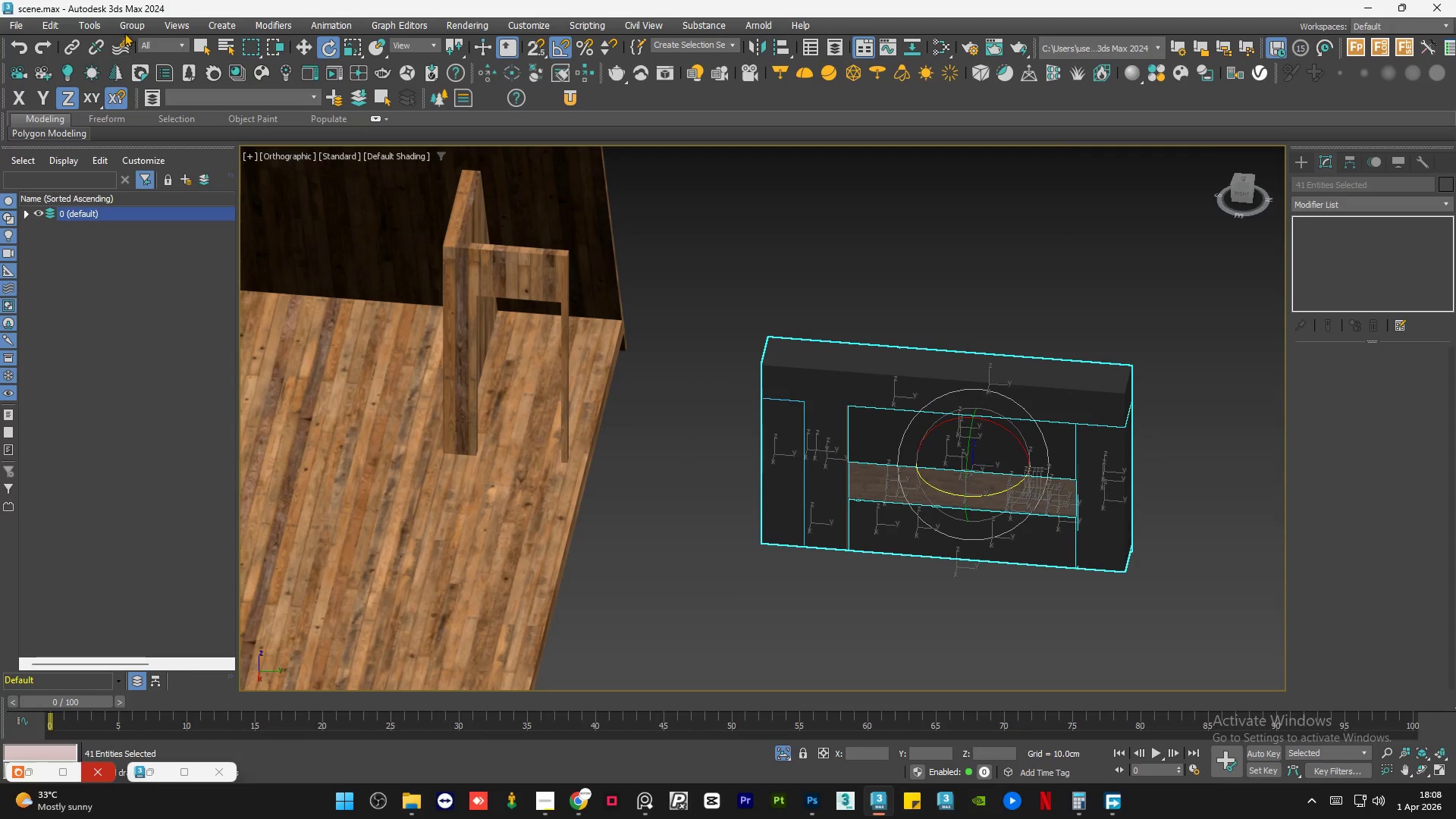 
left_click([127, 27])
 